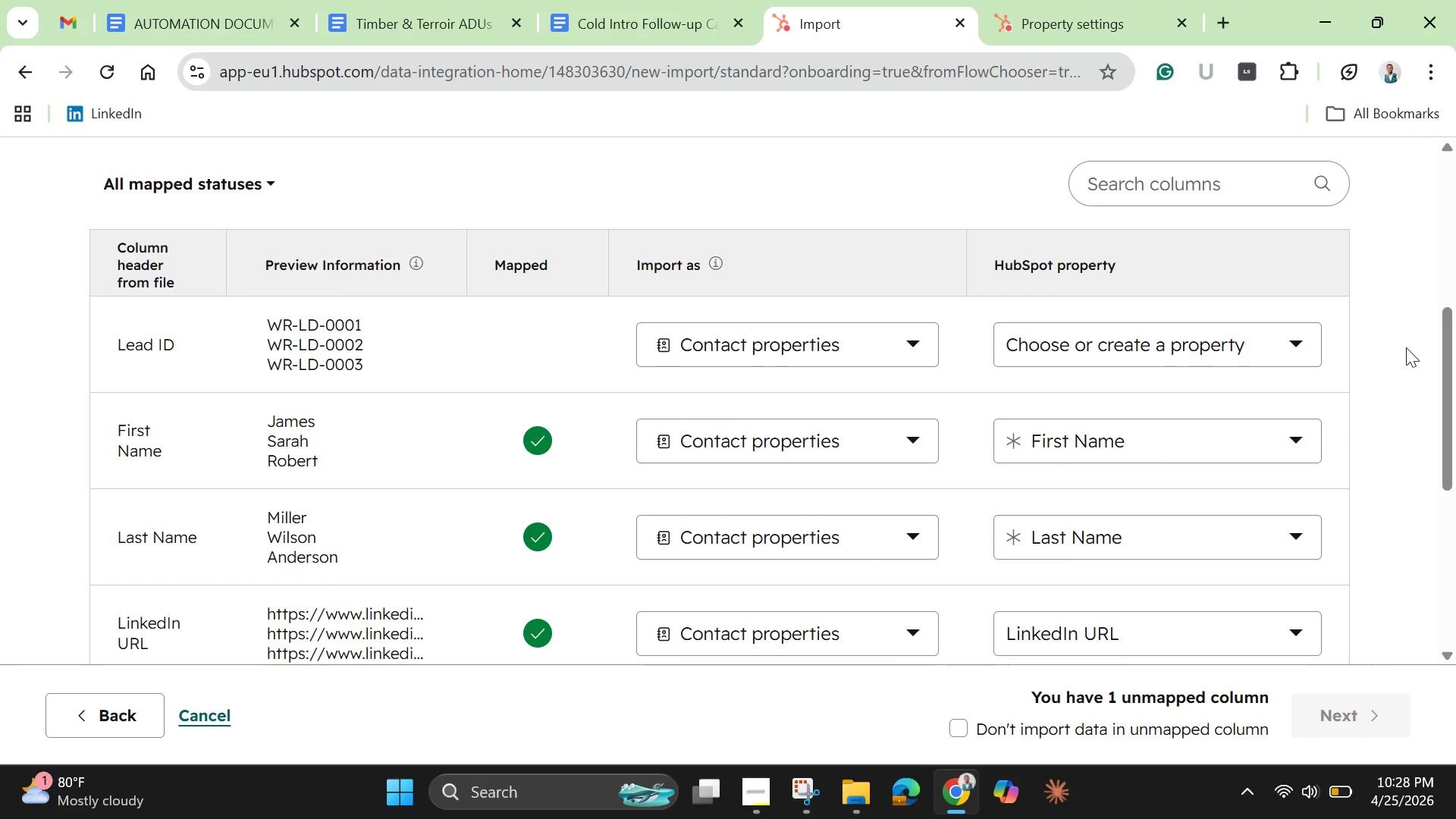 
wait(32.78)
 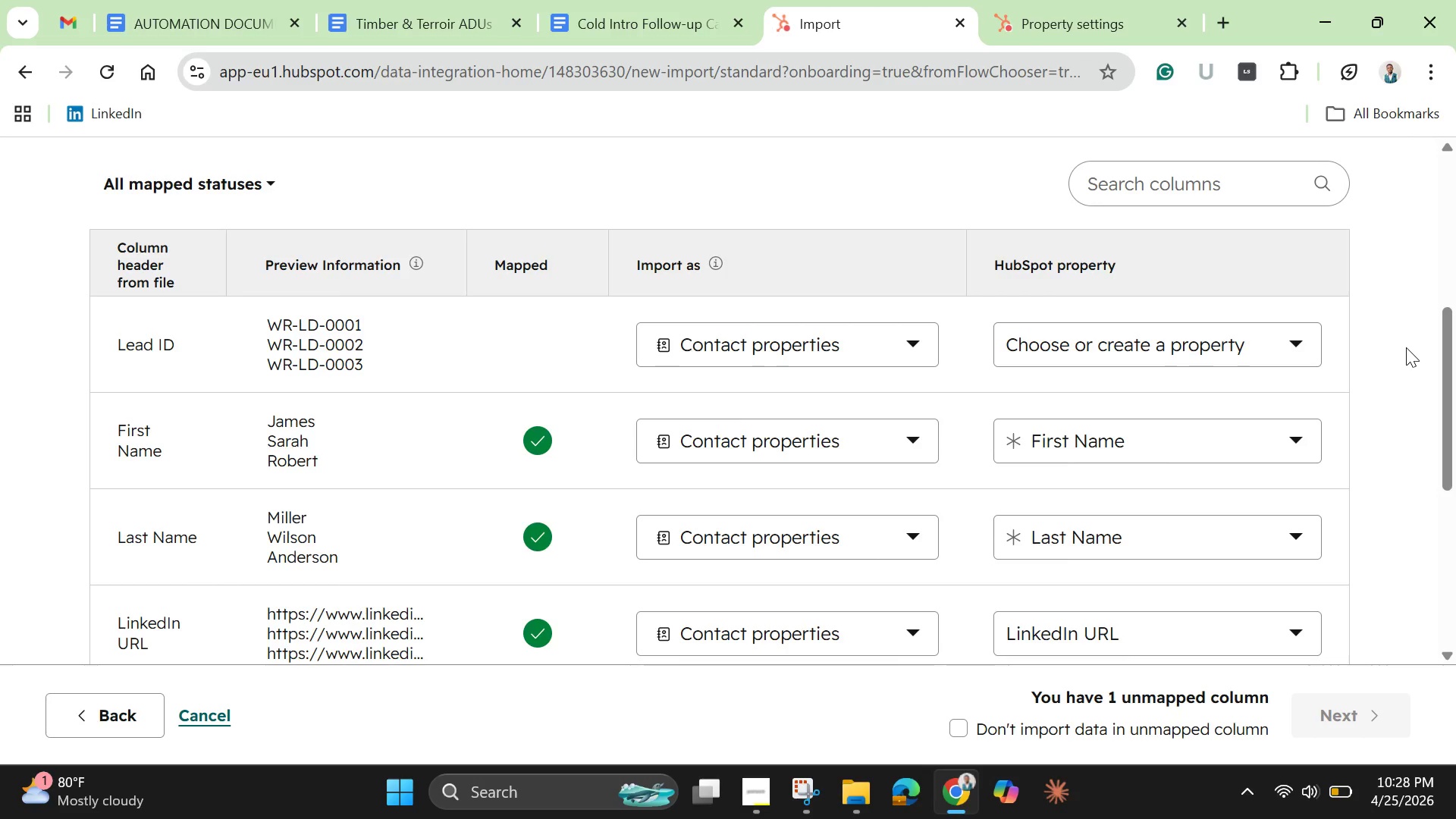 
scroll: coordinate [1401, 457], scroll_direction: down, amount: 2.0
 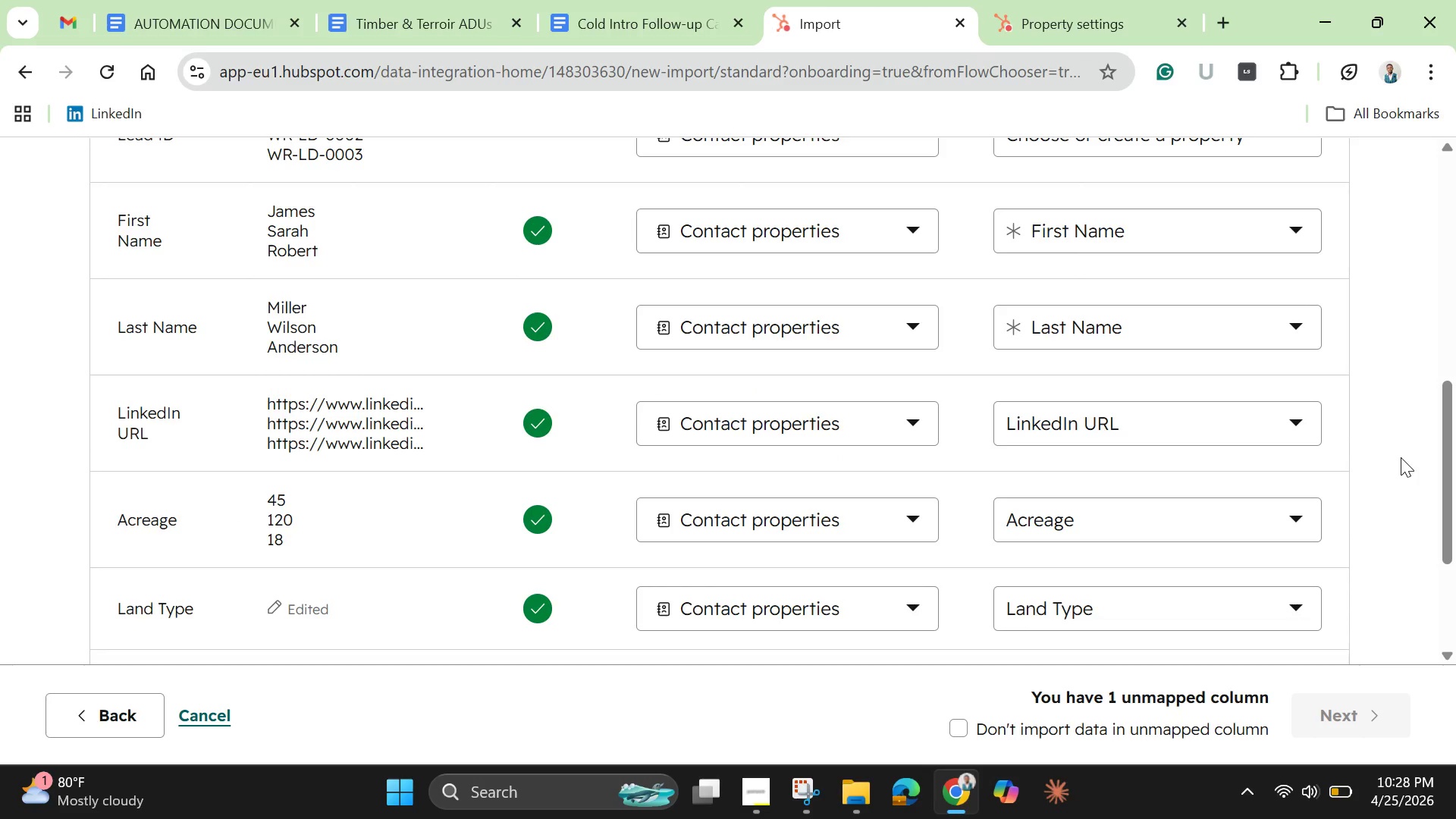 
wait(11.5)
 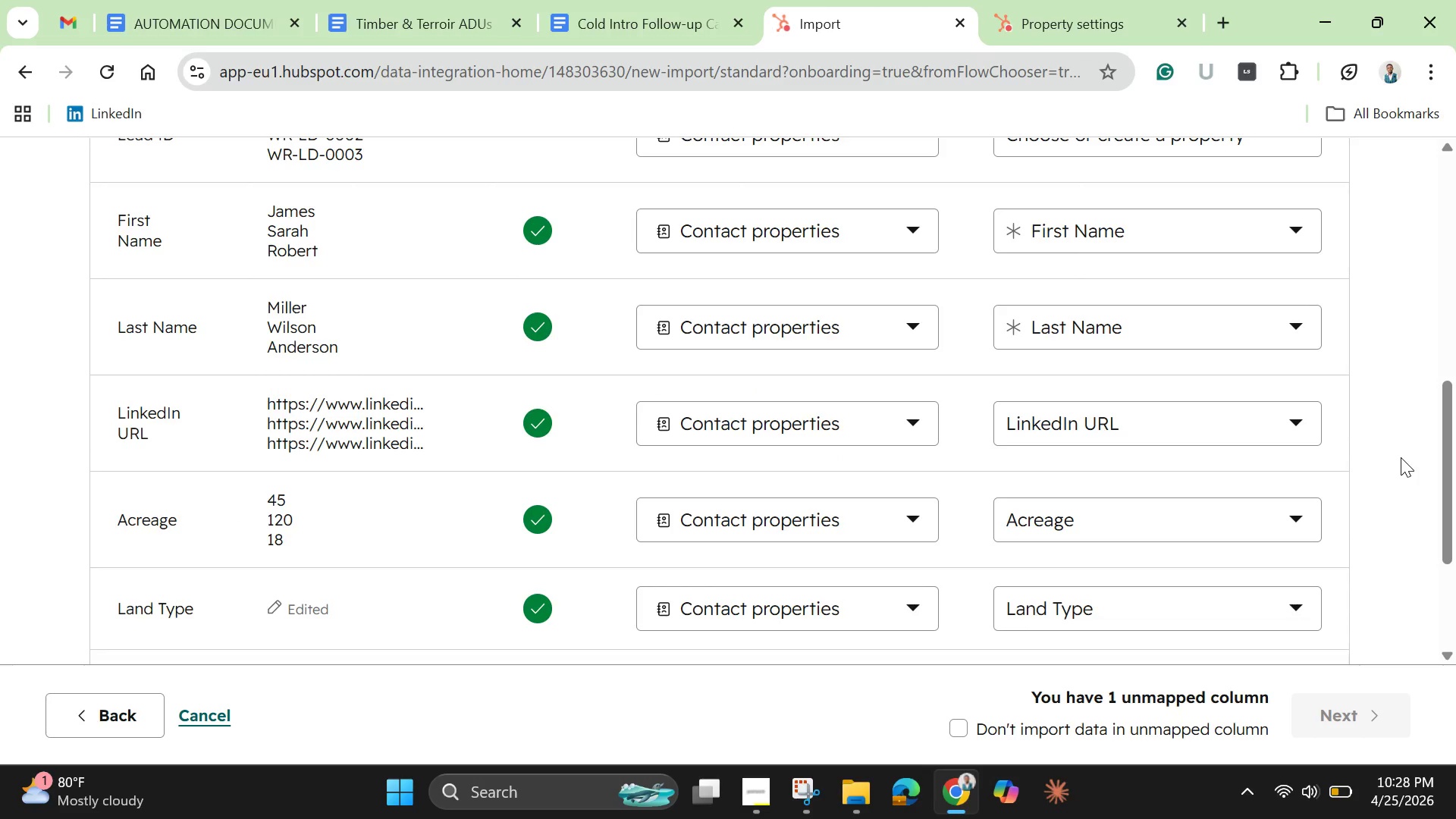 
scroll: coordinate [1279, 391], scroll_direction: up, amount: 5.0
 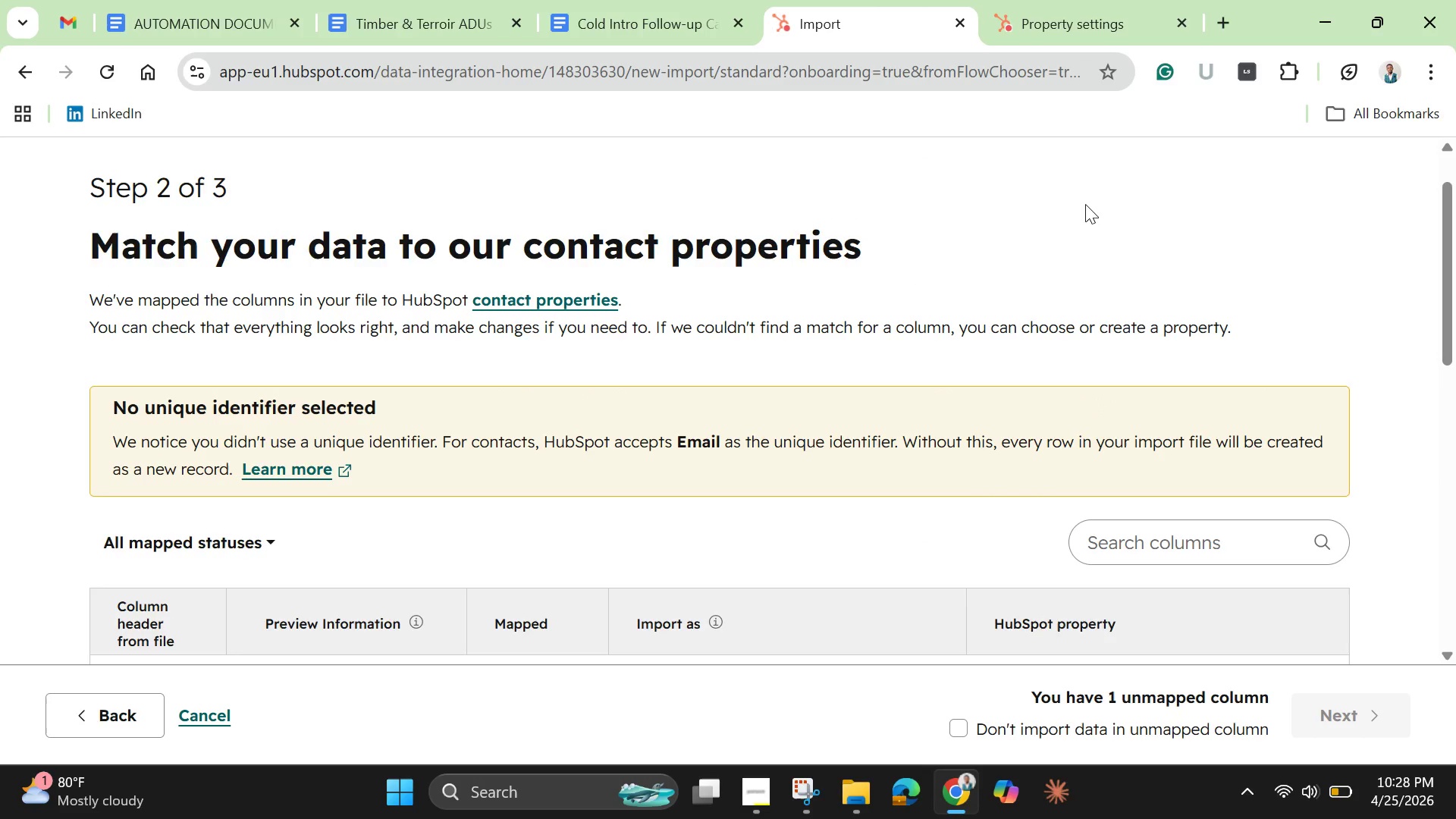 
wait(9.15)
 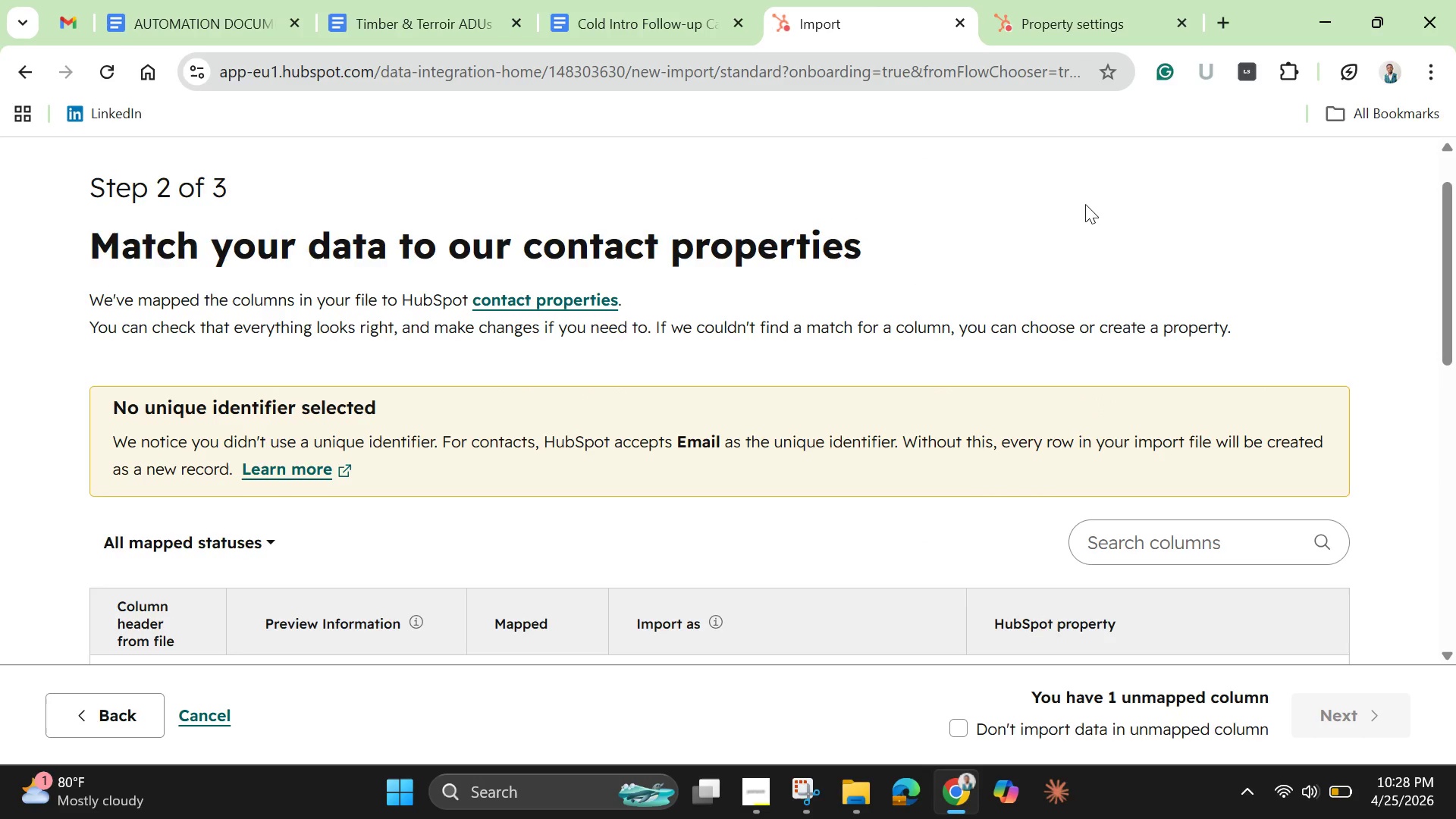 
left_click([1055, 19])
 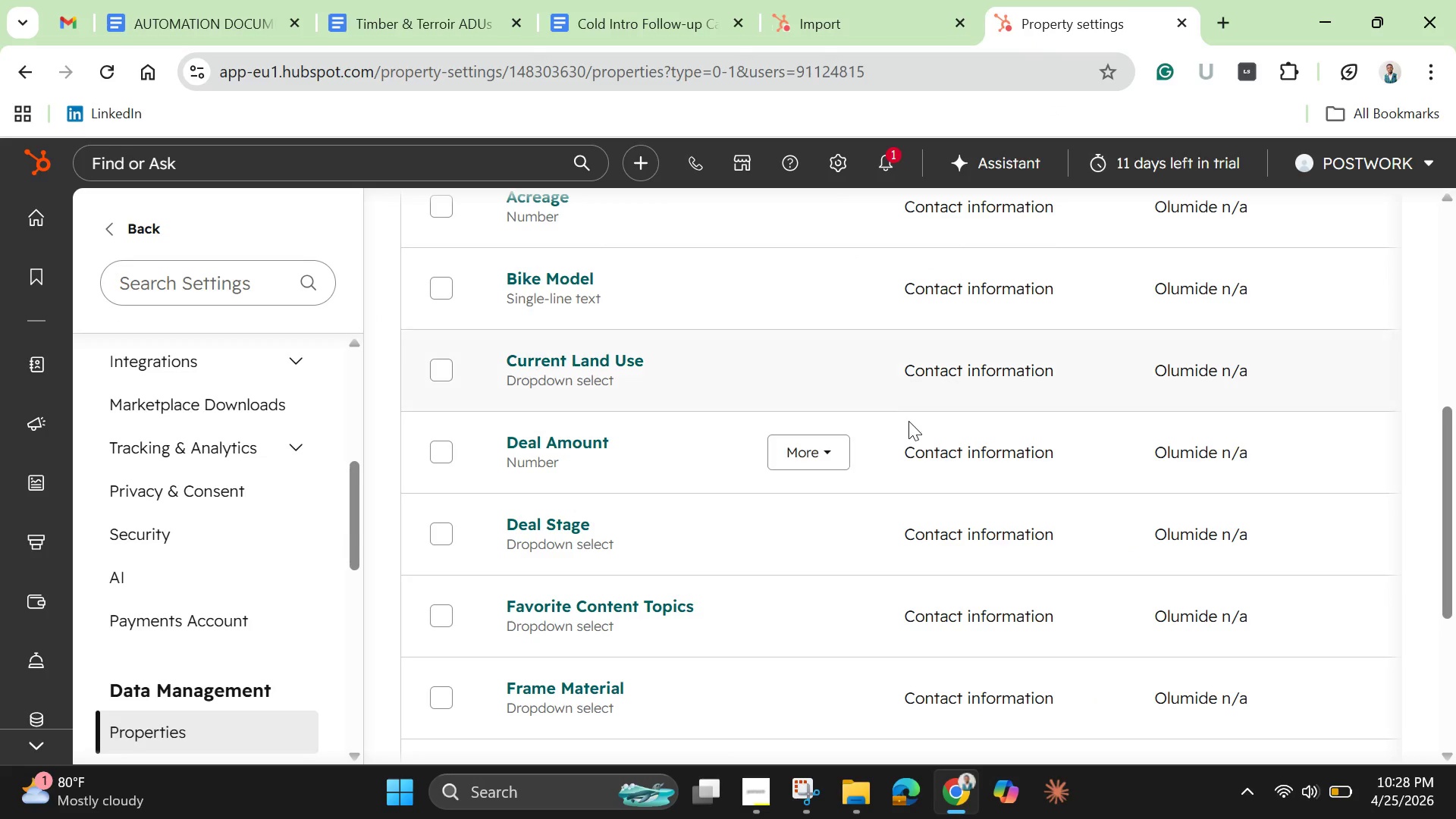 
scroll: coordinate [915, 436], scroll_direction: up, amount: 10.0
 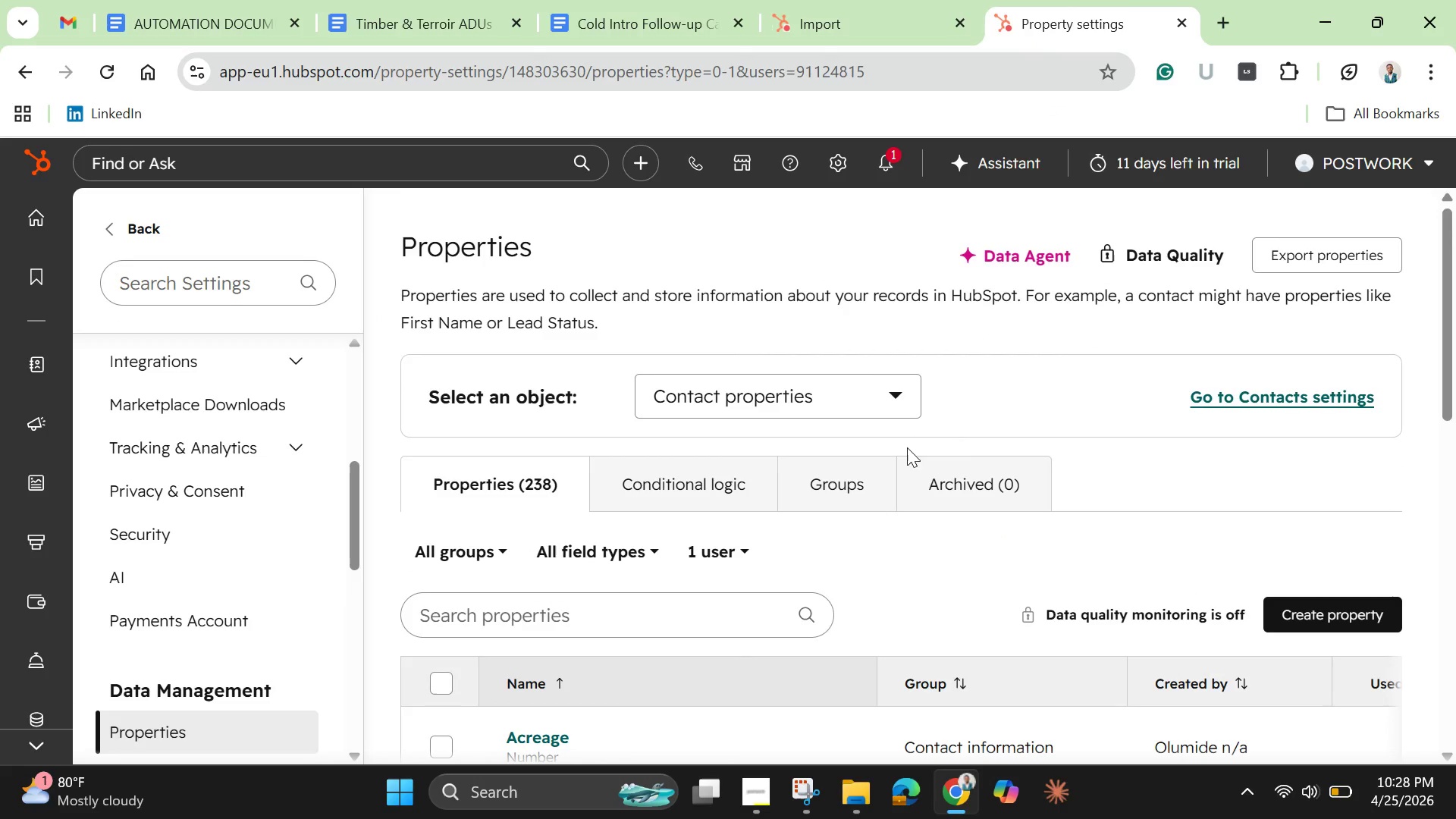 
left_click([890, 155])
 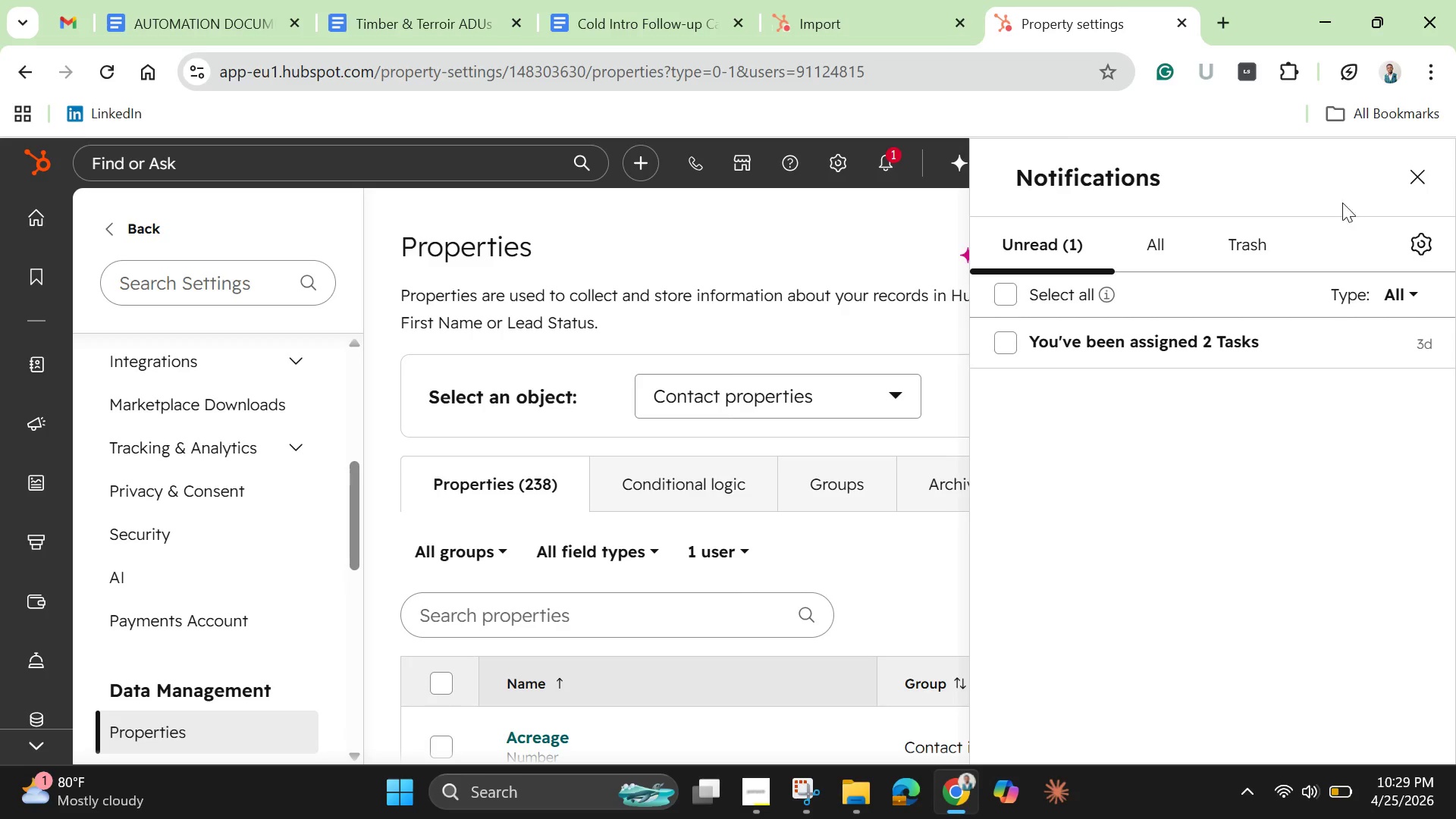 
left_click([1420, 190])
 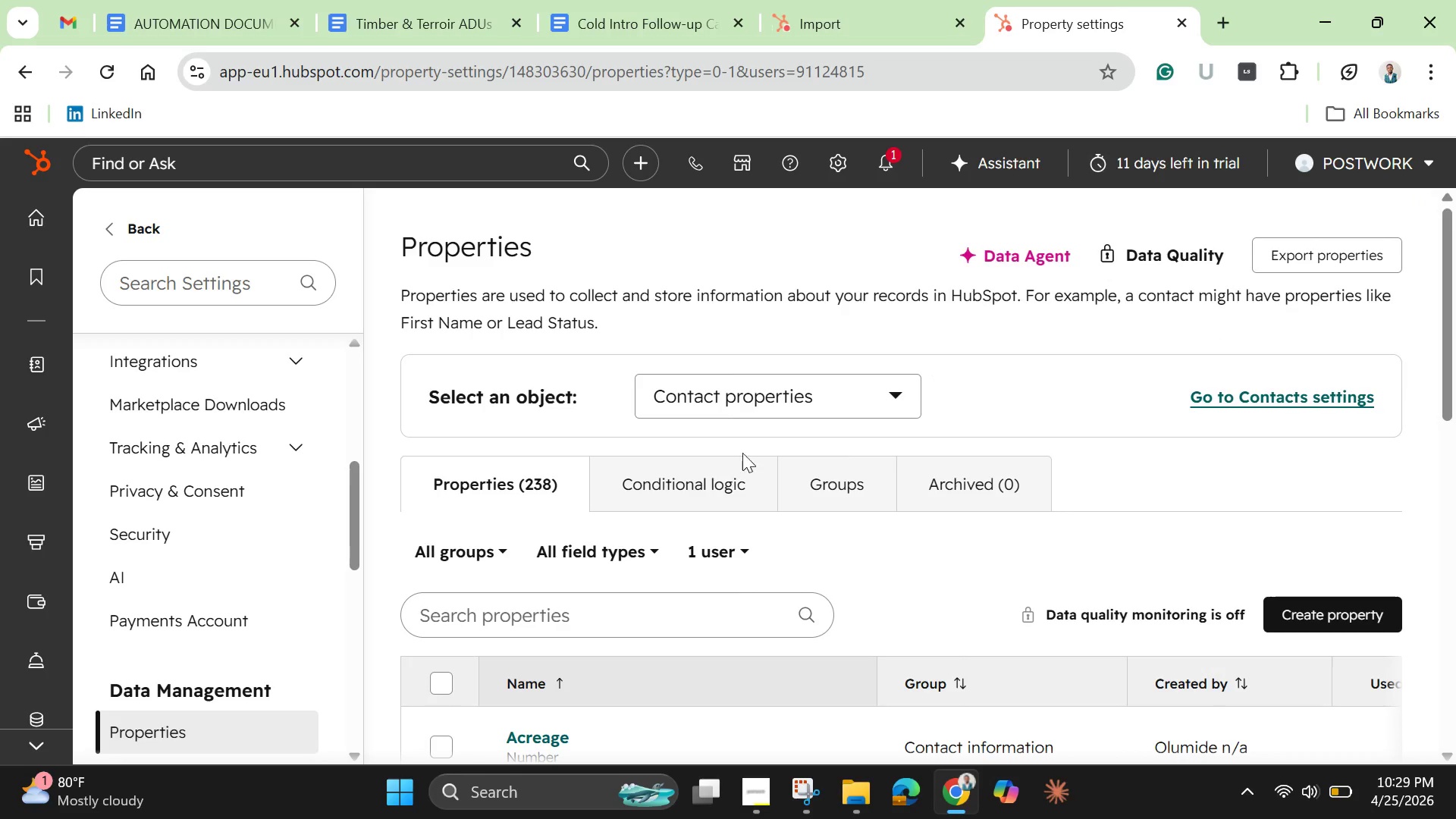 
wait(5.05)
 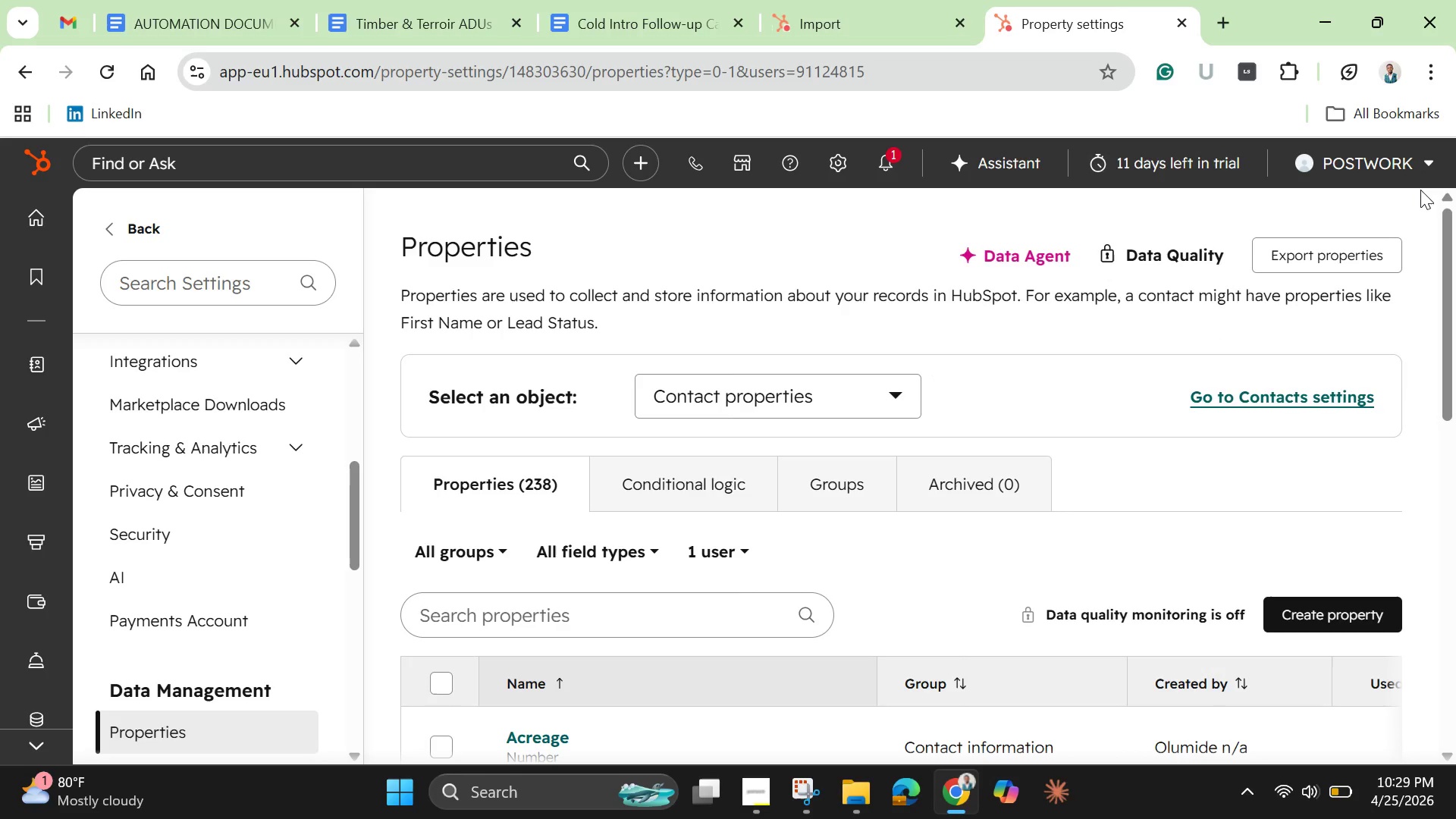 
left_click_drag(start_coordinate=[347, 530], to_coordinate=[336, 608])
 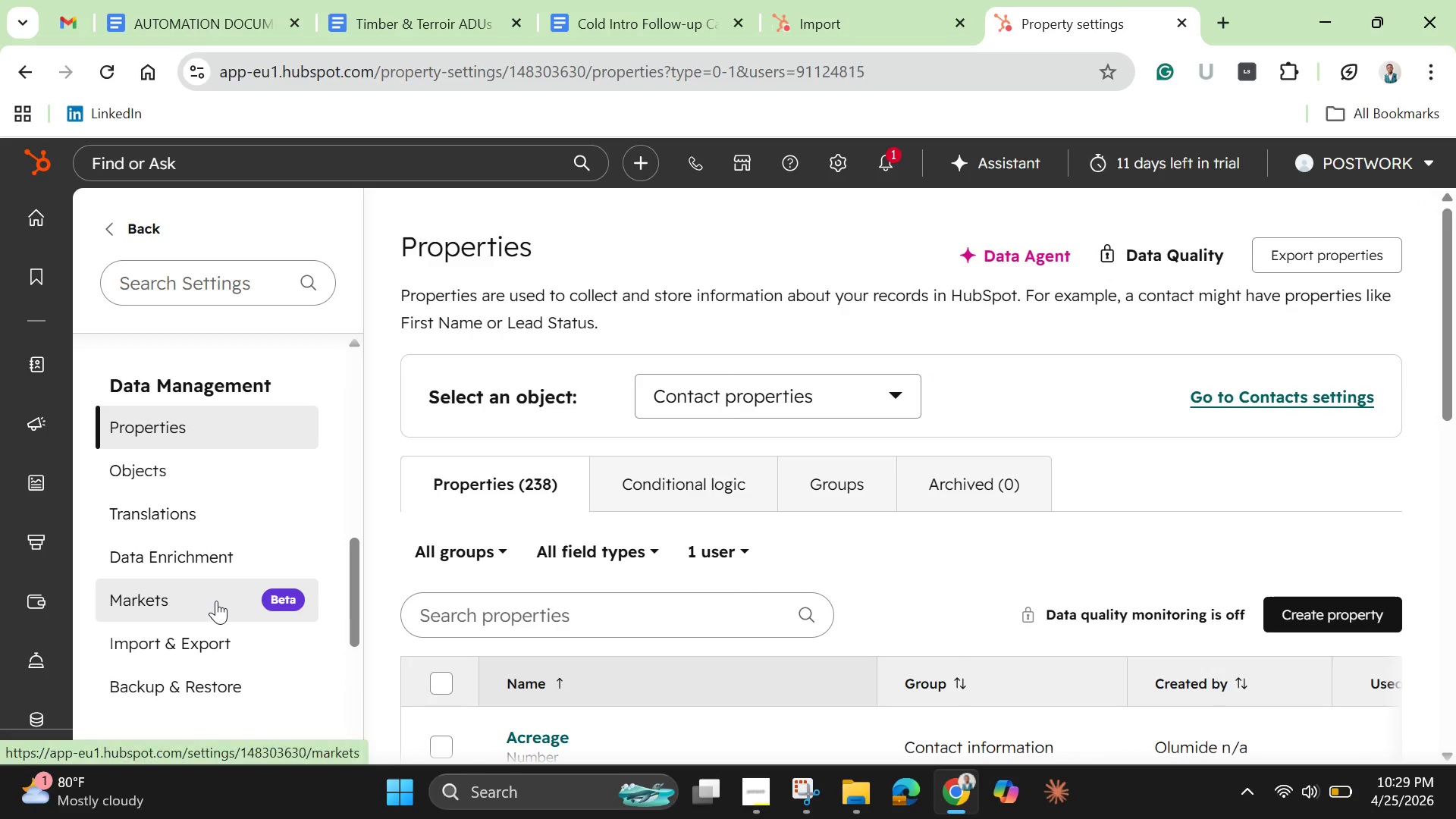 
left_click([216, 601])
 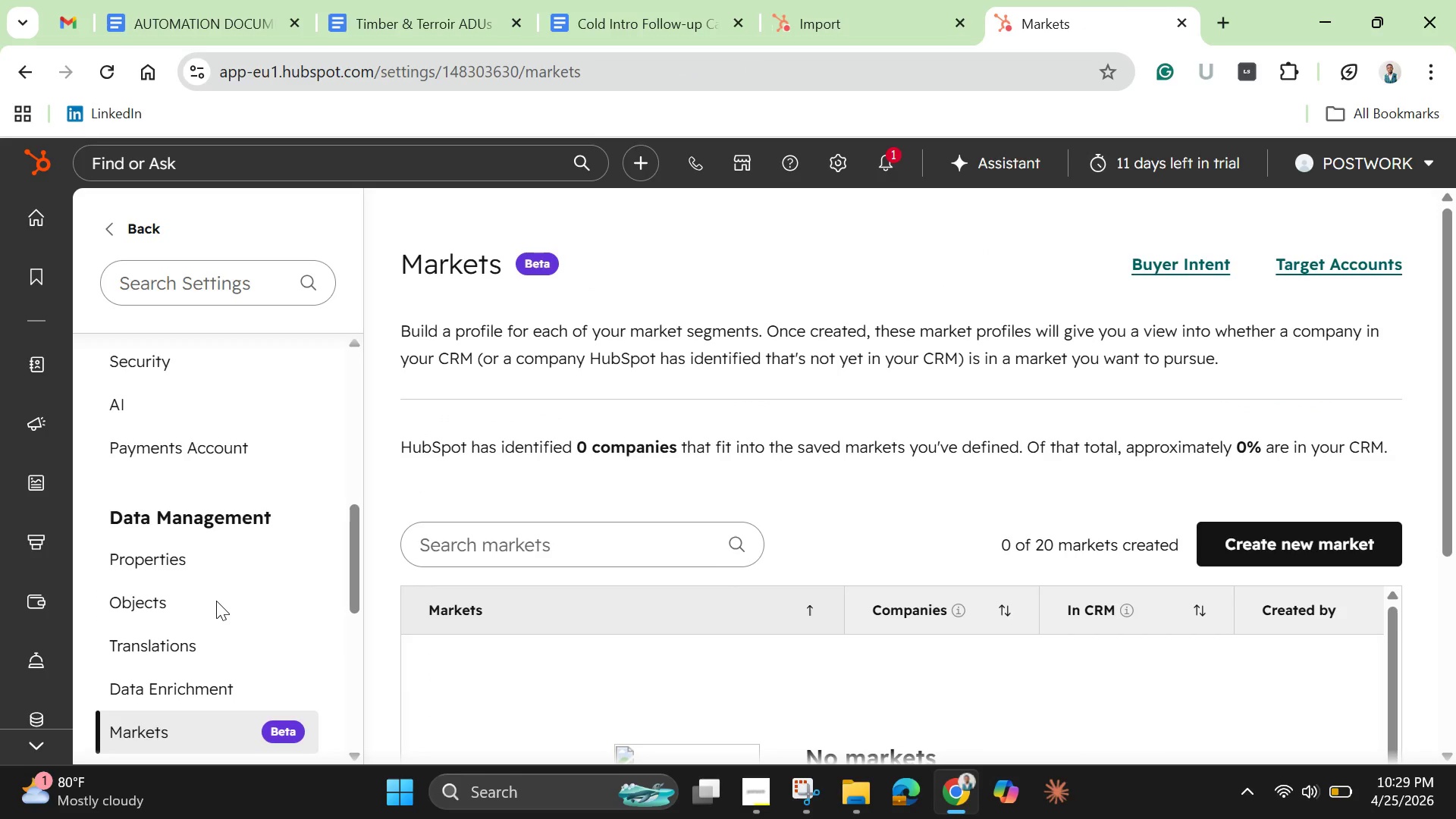 
wait(31.62)
 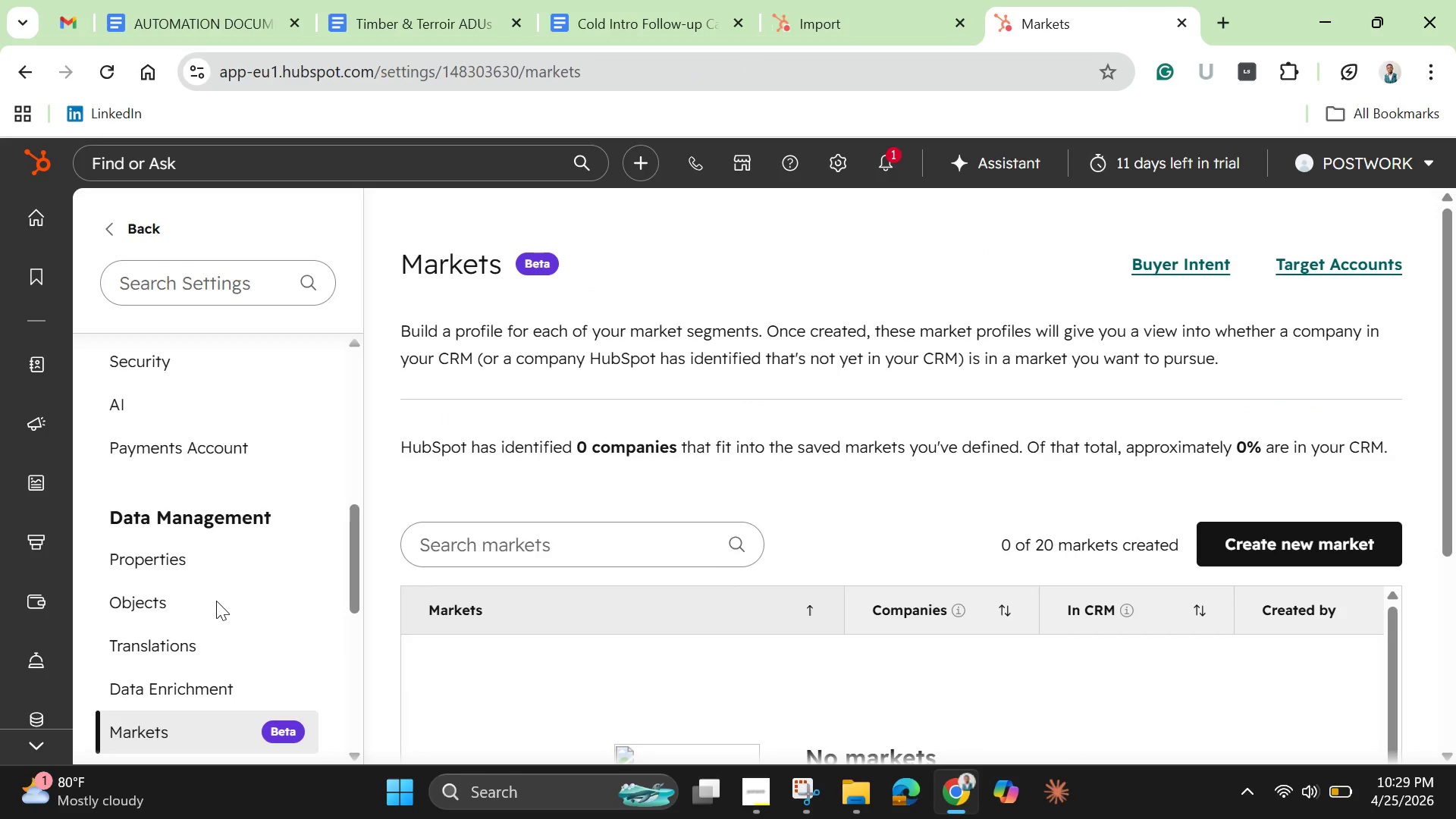 
scroll: coordinate [554, 614], scroll_direction: down, amount: 2.0
 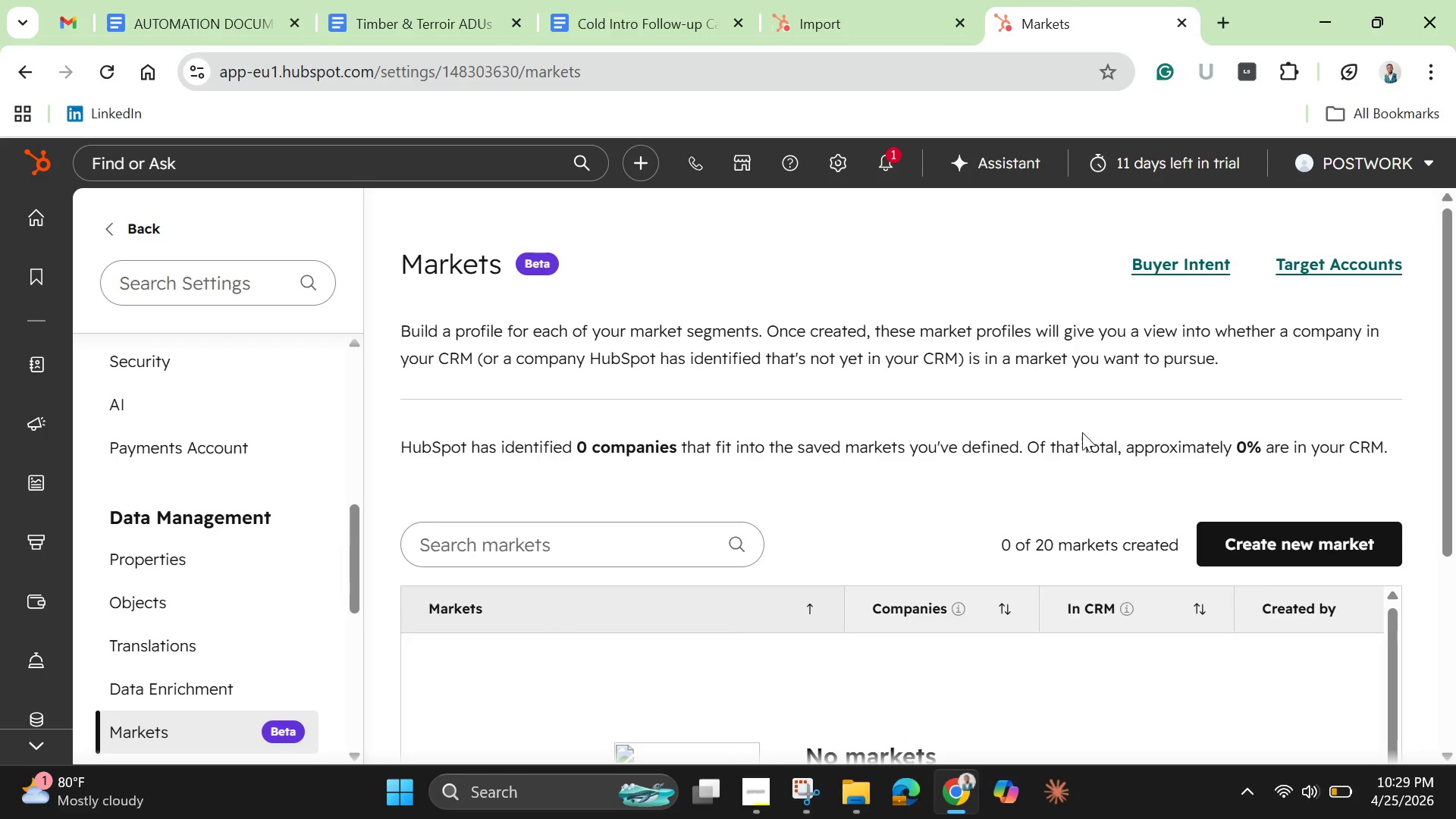 
scroll: coordinate [1082, 431], scroll_direction: up, amount: 4.0
 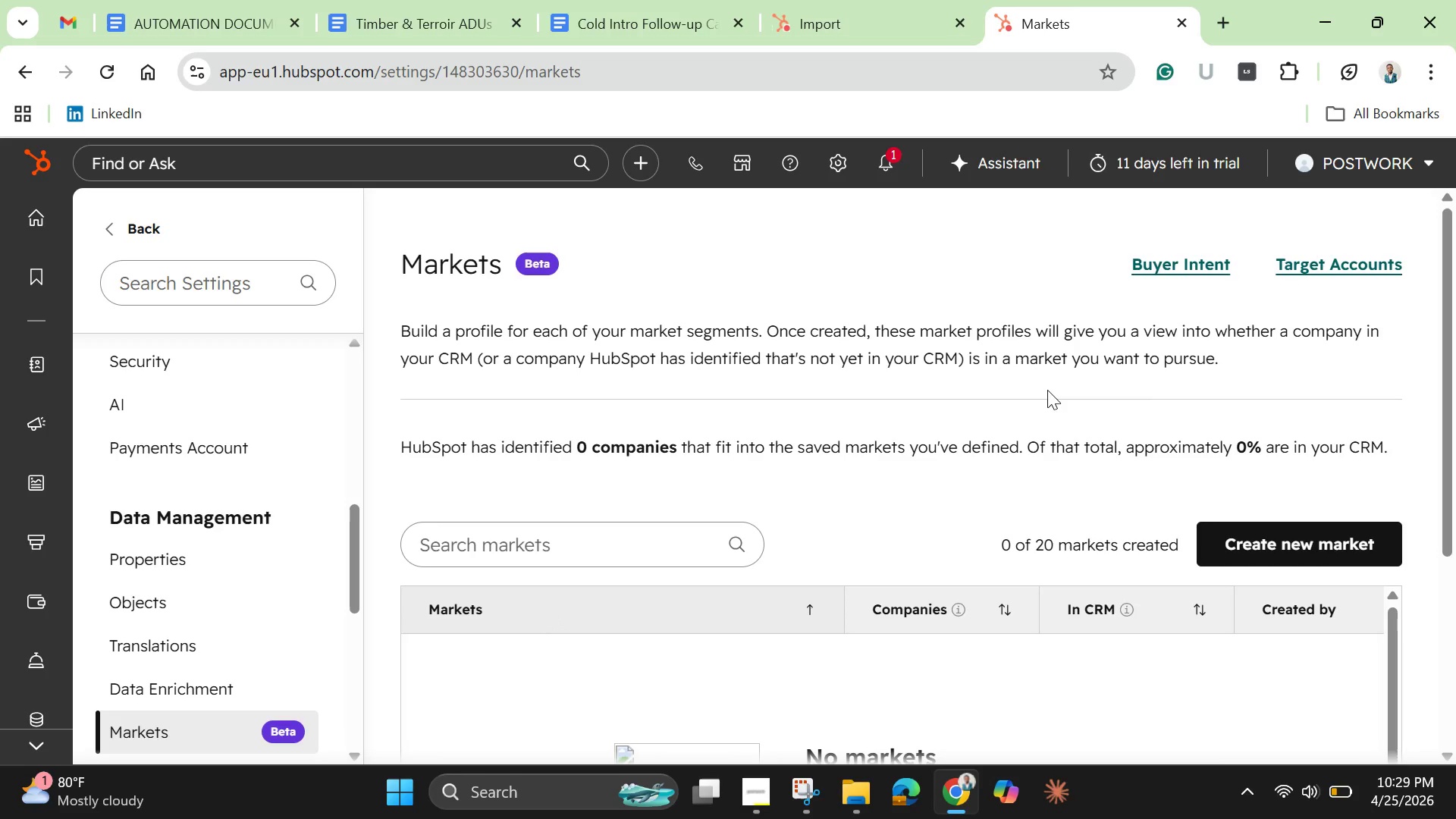 
wait(9.16)
 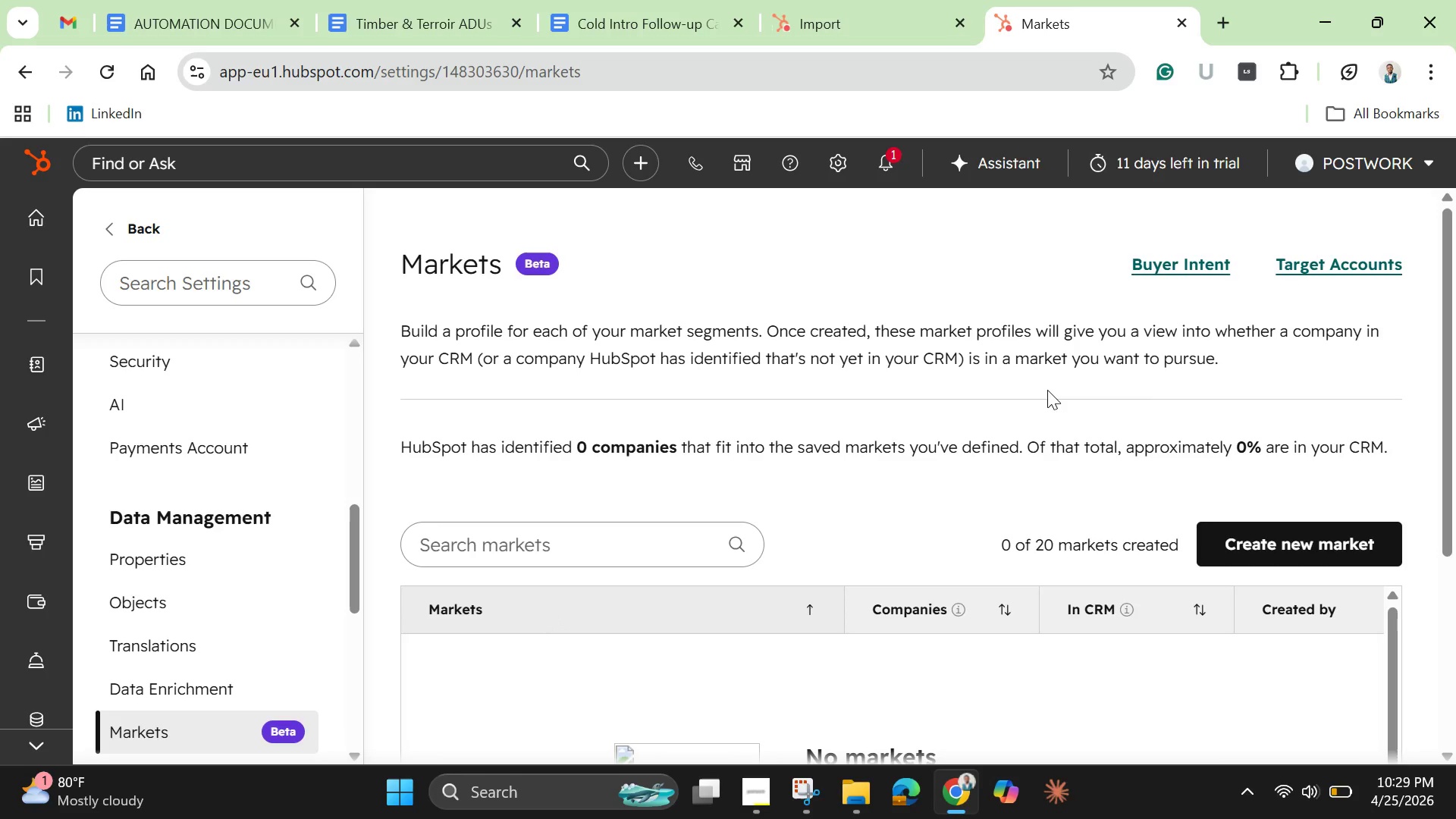 
scroll: coordinate [1003, 384], scroll_direction: up, amount: 2.0
 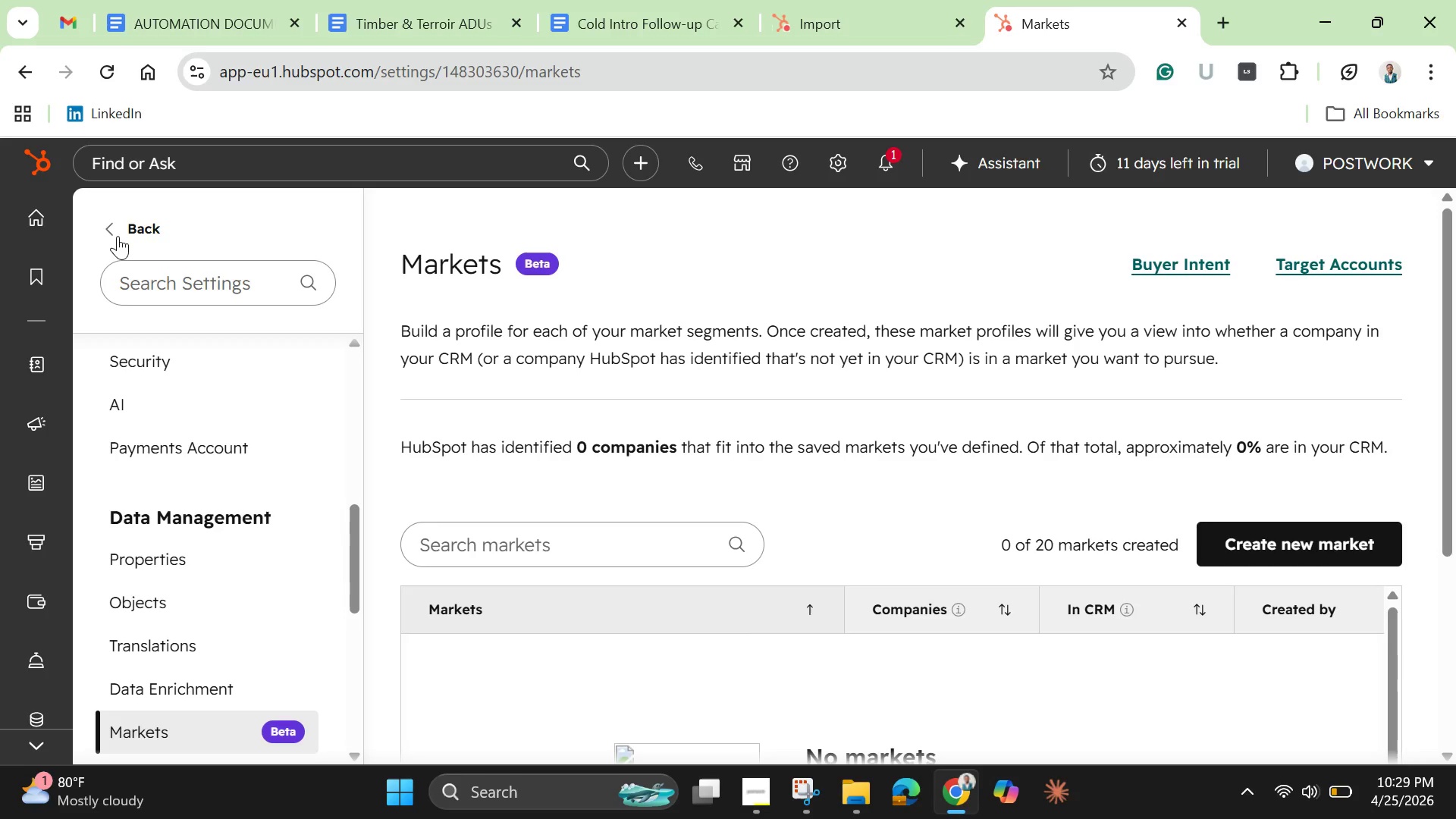 
left_click([112, 227])
 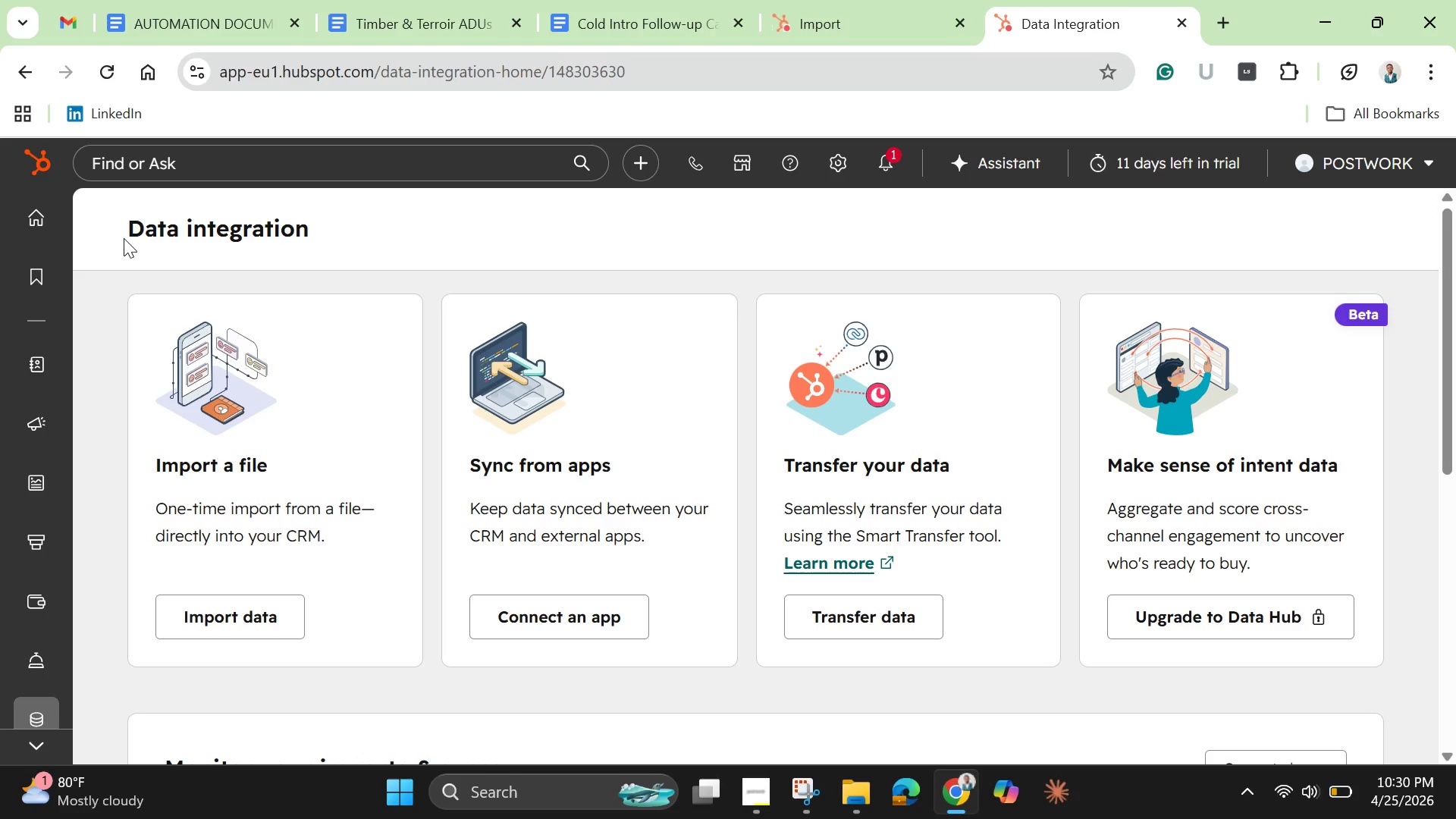 
wait(13.64)
 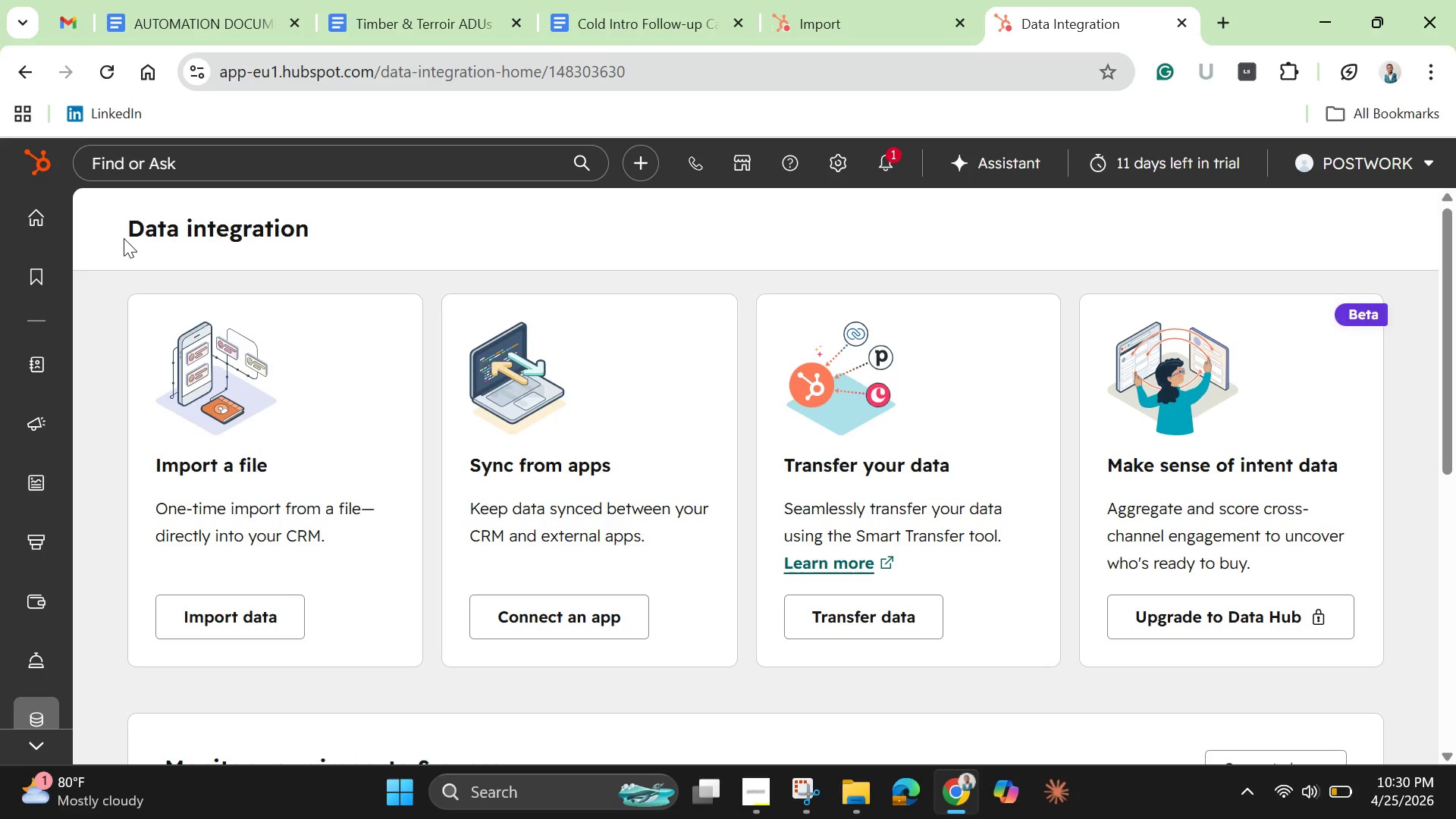 
left_click([837, 163])
 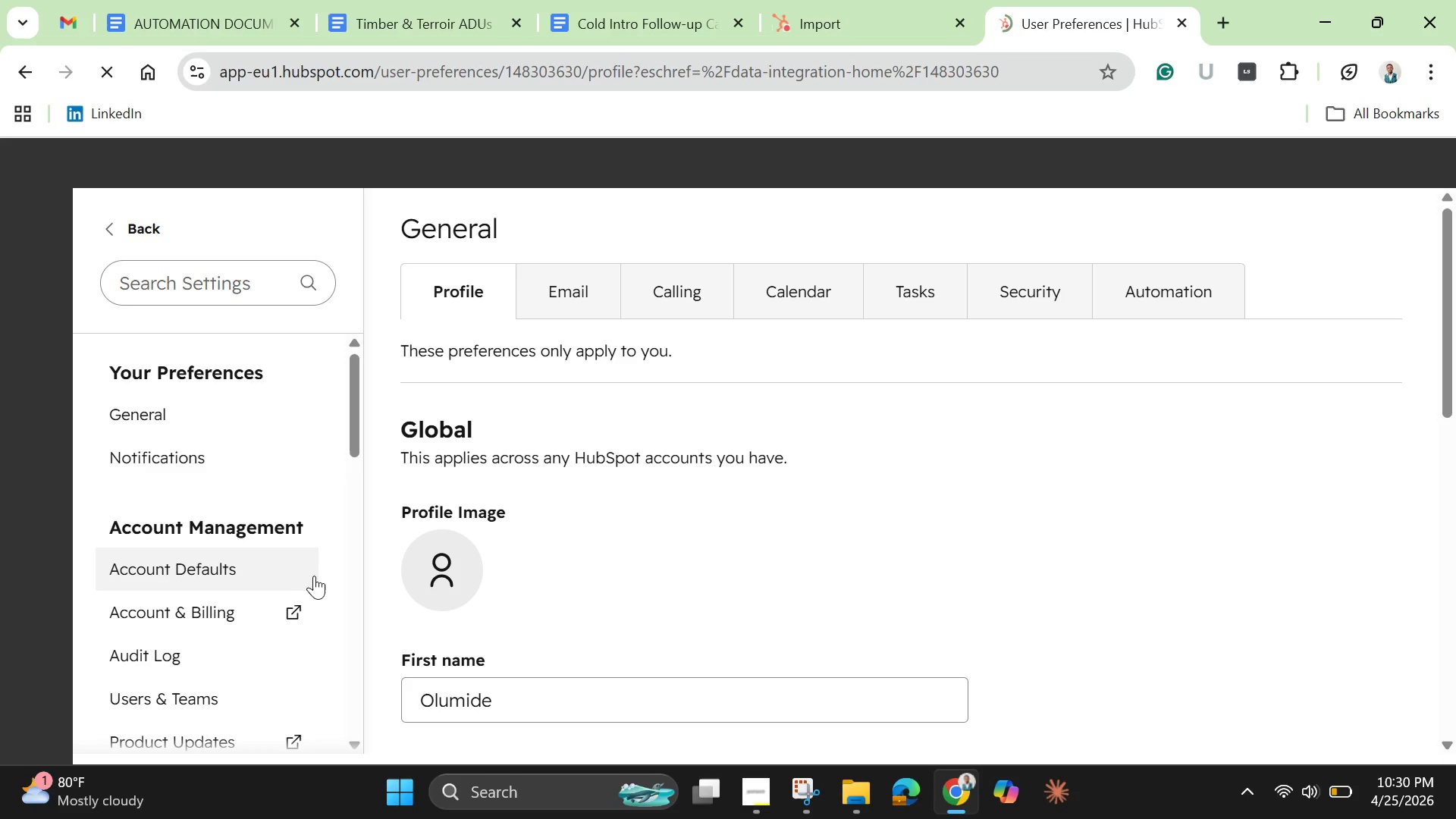 
left_click_drag(start_coordinate=[351, 446], to_coordinate=[362, 540])
 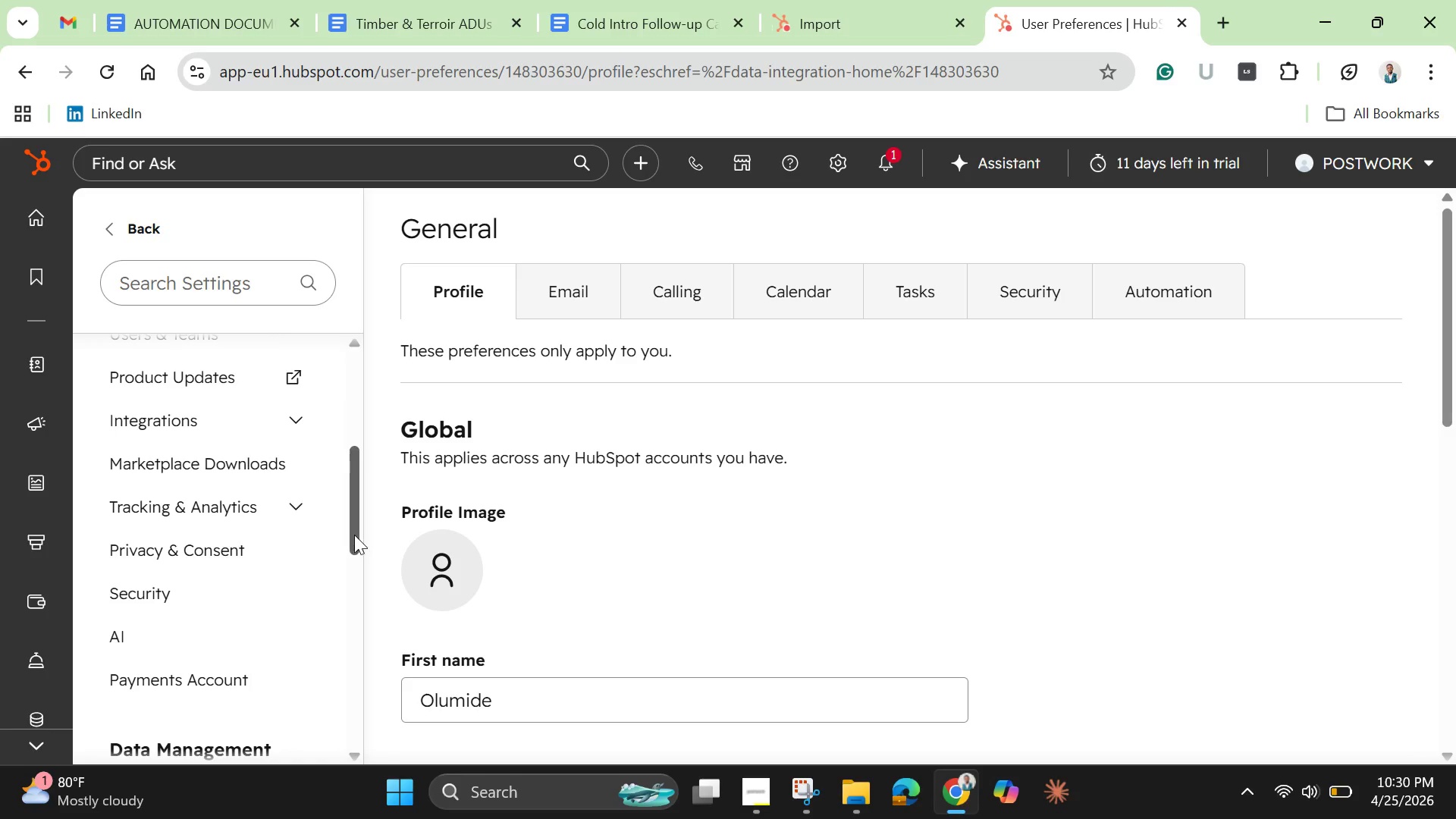 
left_click_drag(start_coordinate=[354, 535], to_coordinate=[364, 603])
 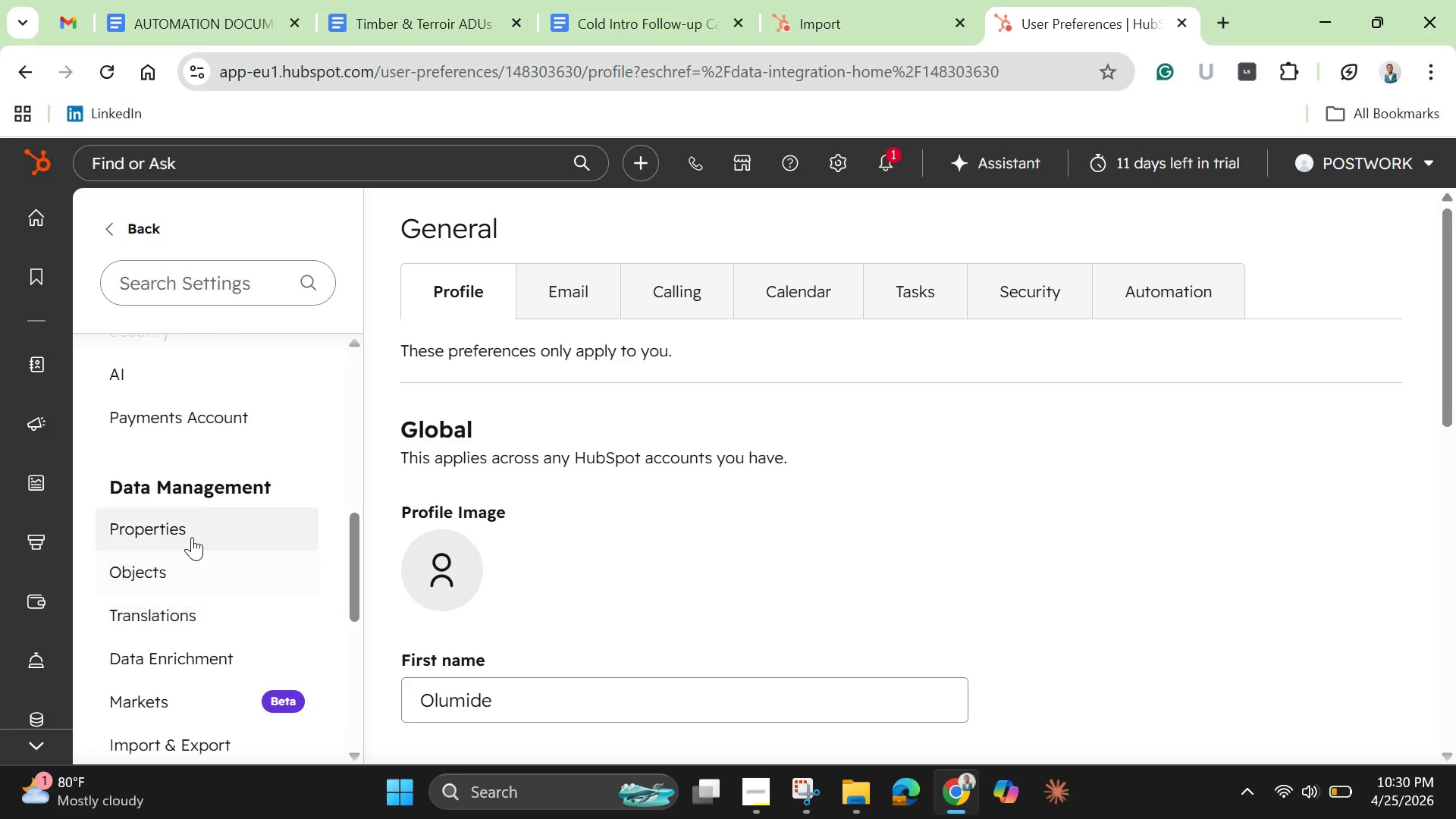 
left_click([192, 534])
 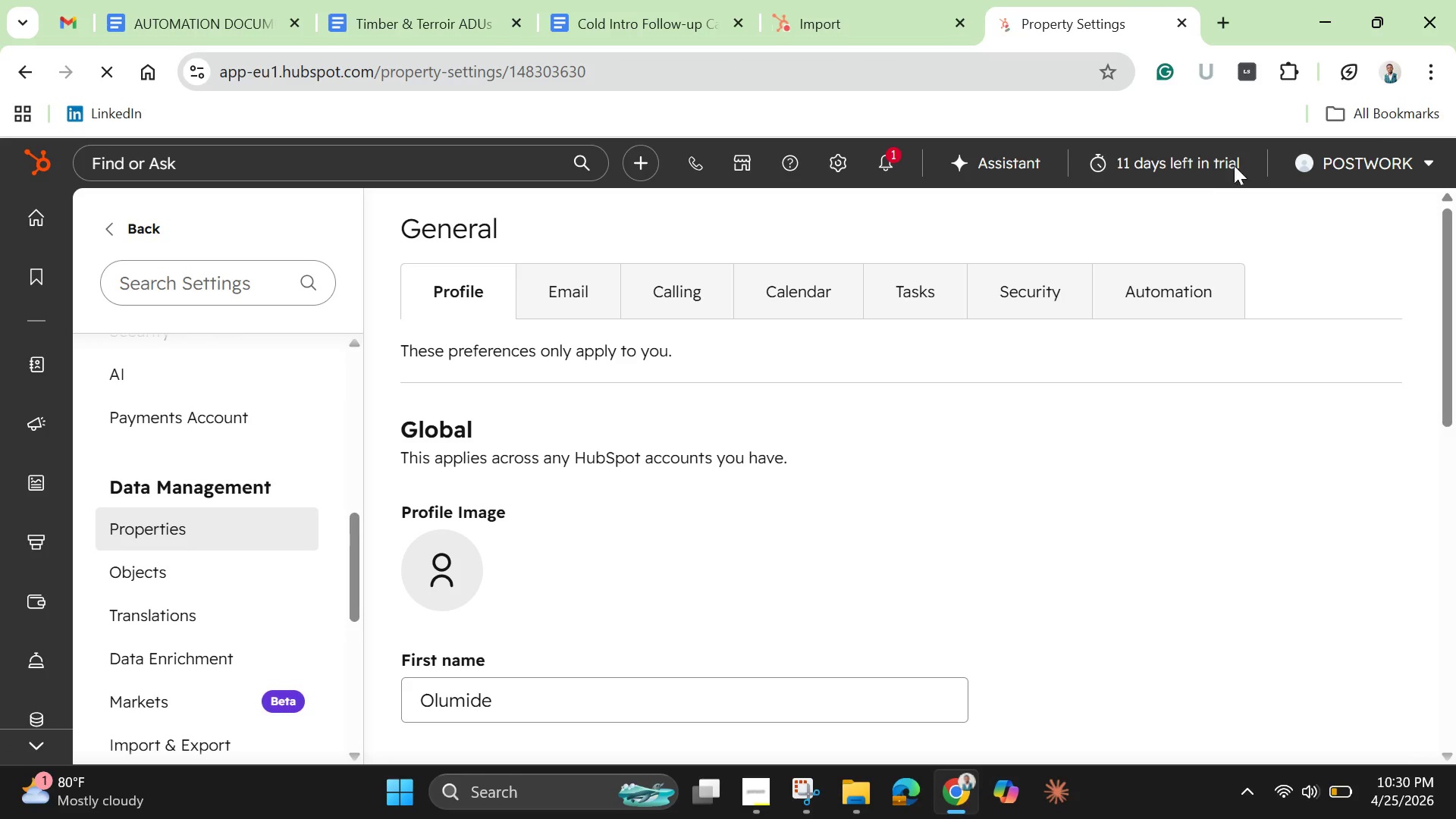 
mouse_move([1396, 160])
 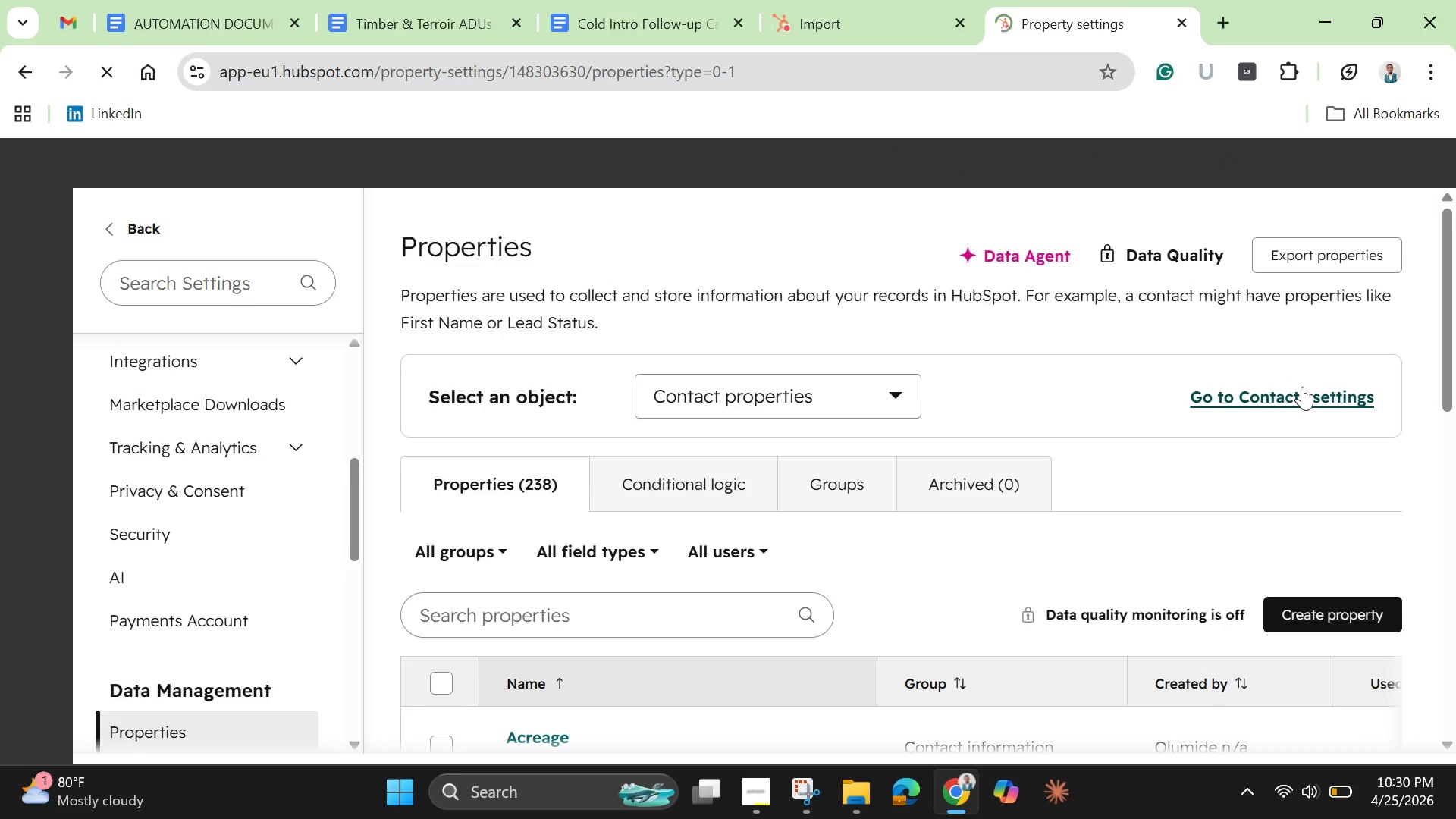 
left_click([1322, 612])
 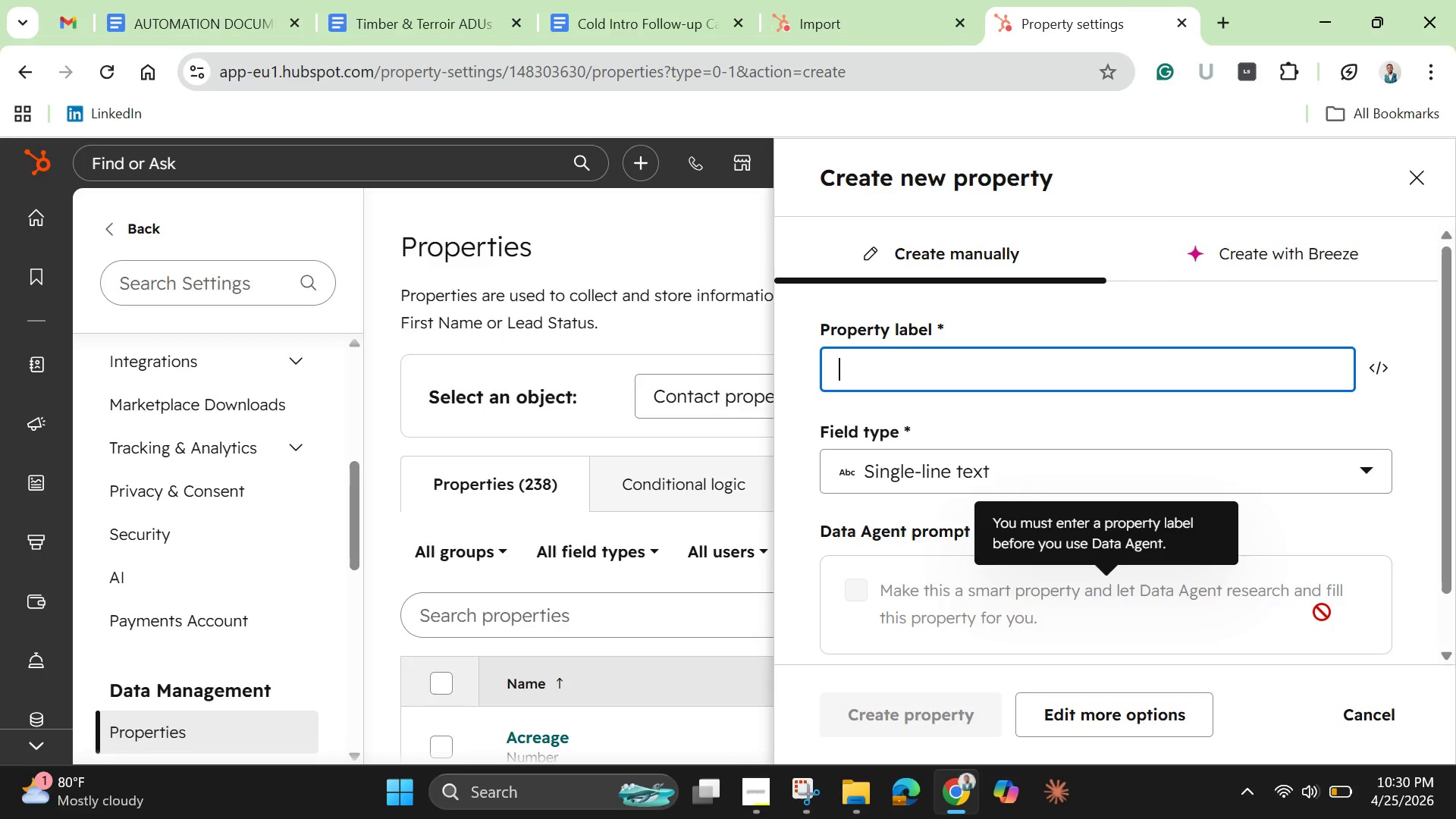 
wait(8.84)
 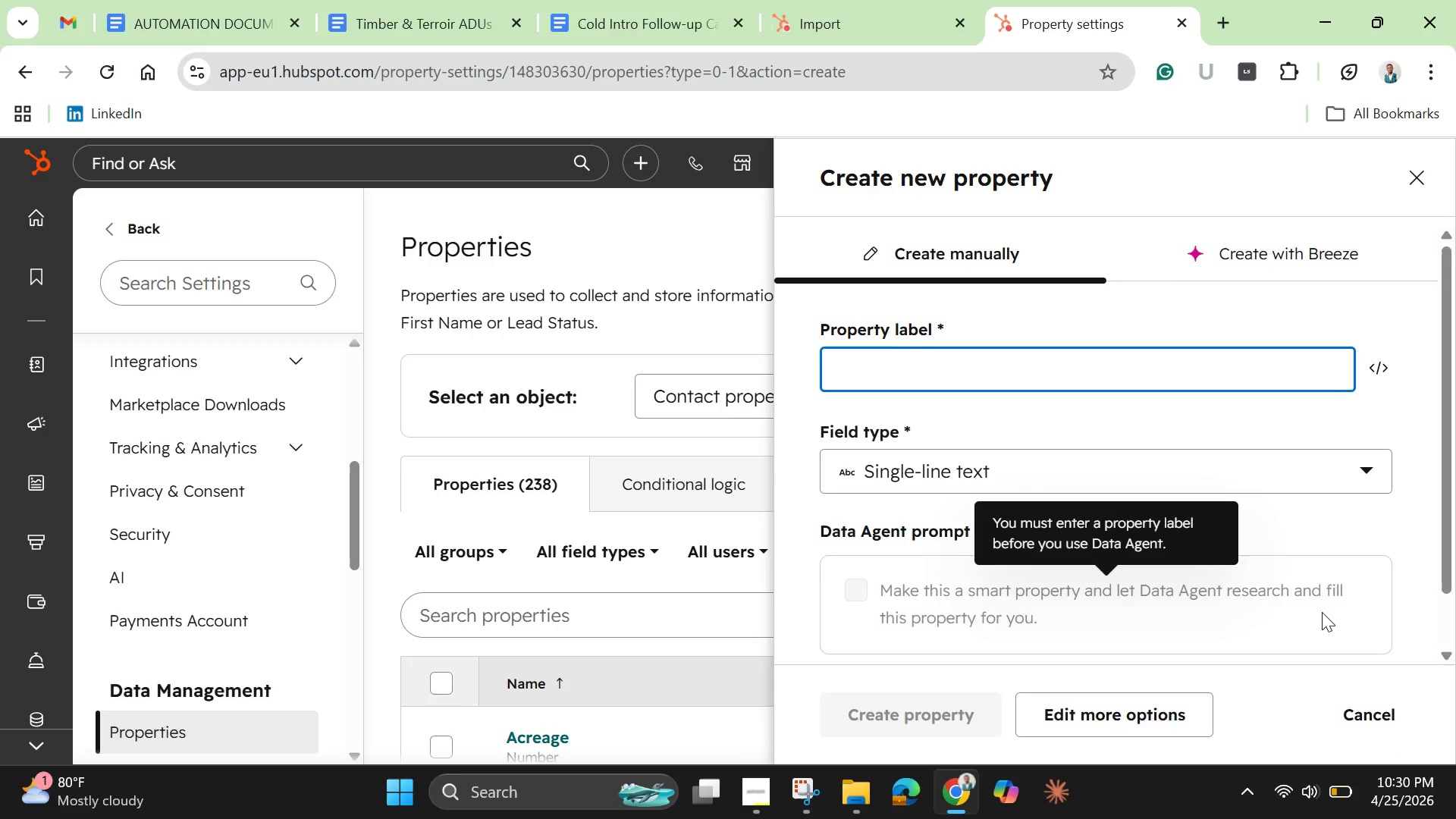 
type(Lead IF)
key(Backspace)
type(D)
 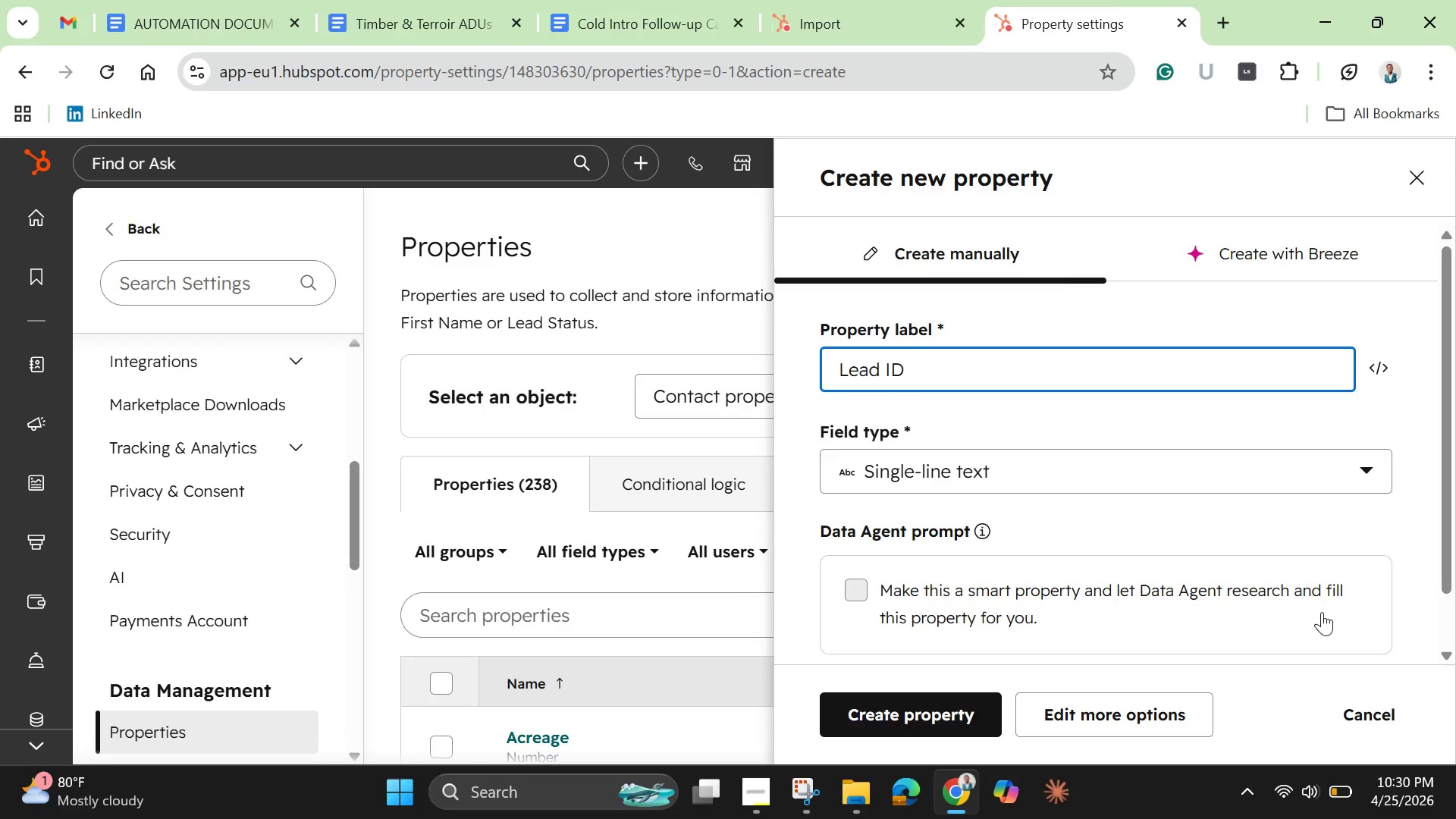 
left_click([1159, 469])
 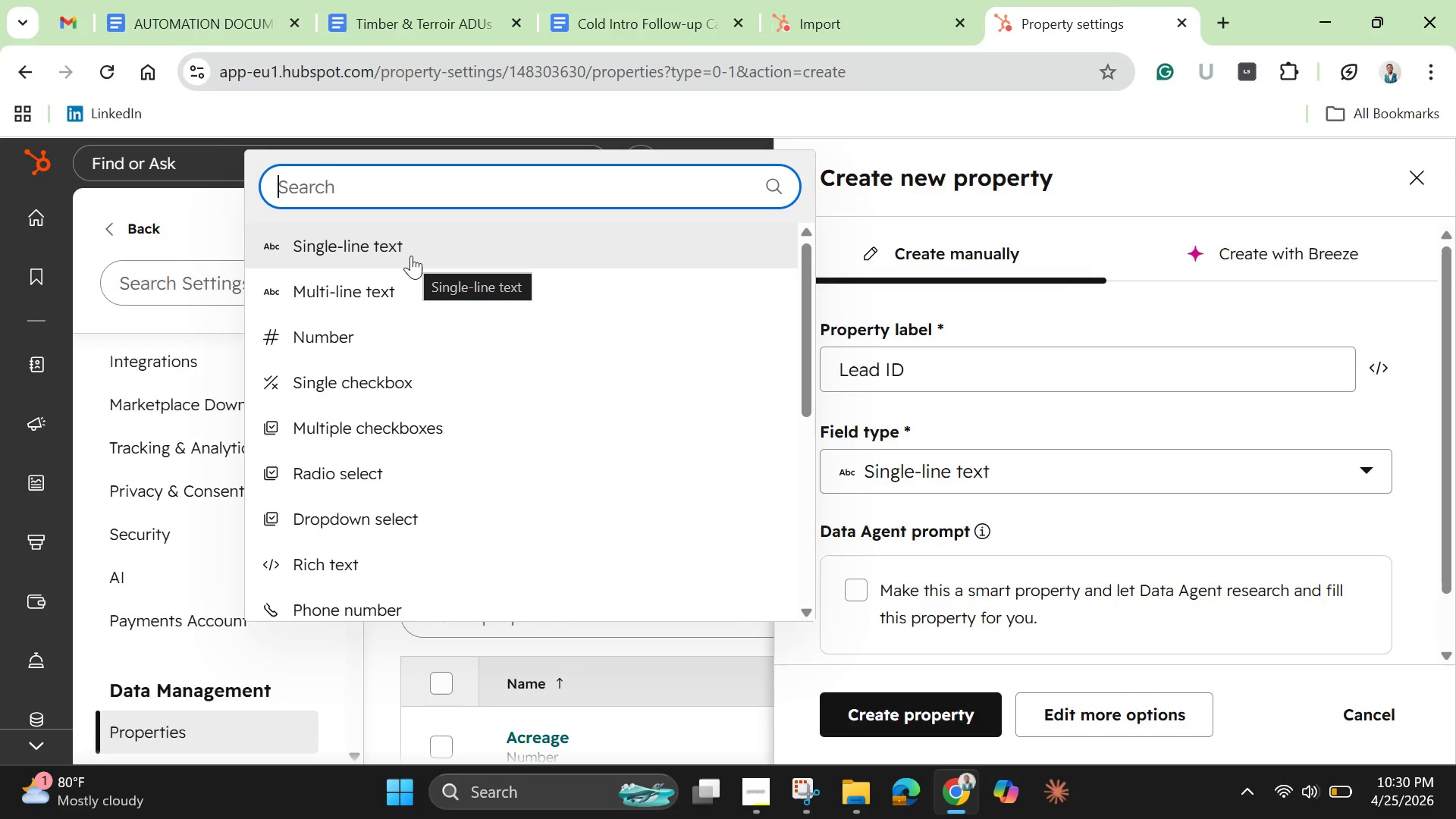 
wait(13.81)
 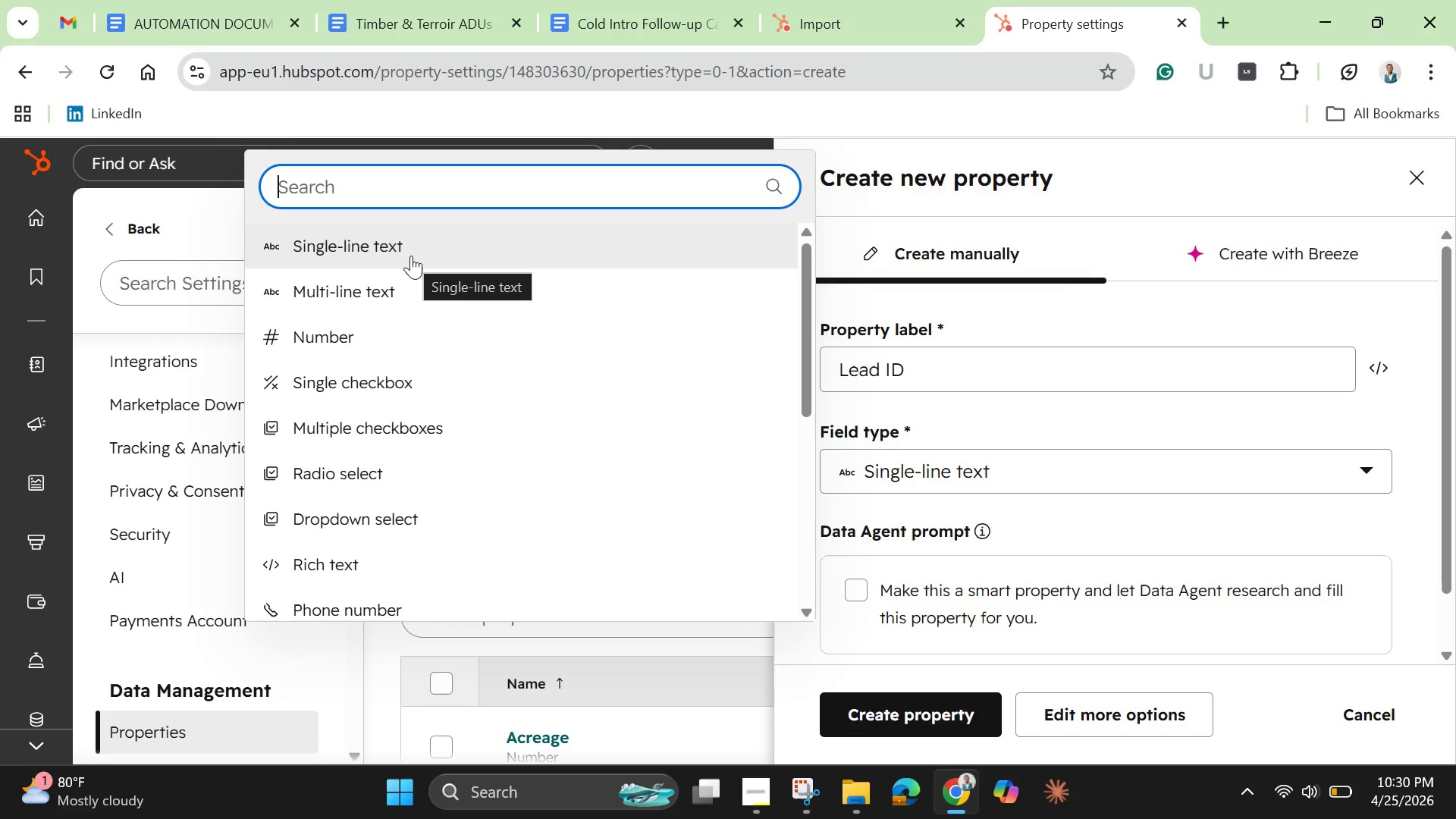 
left_click([411, 256])
 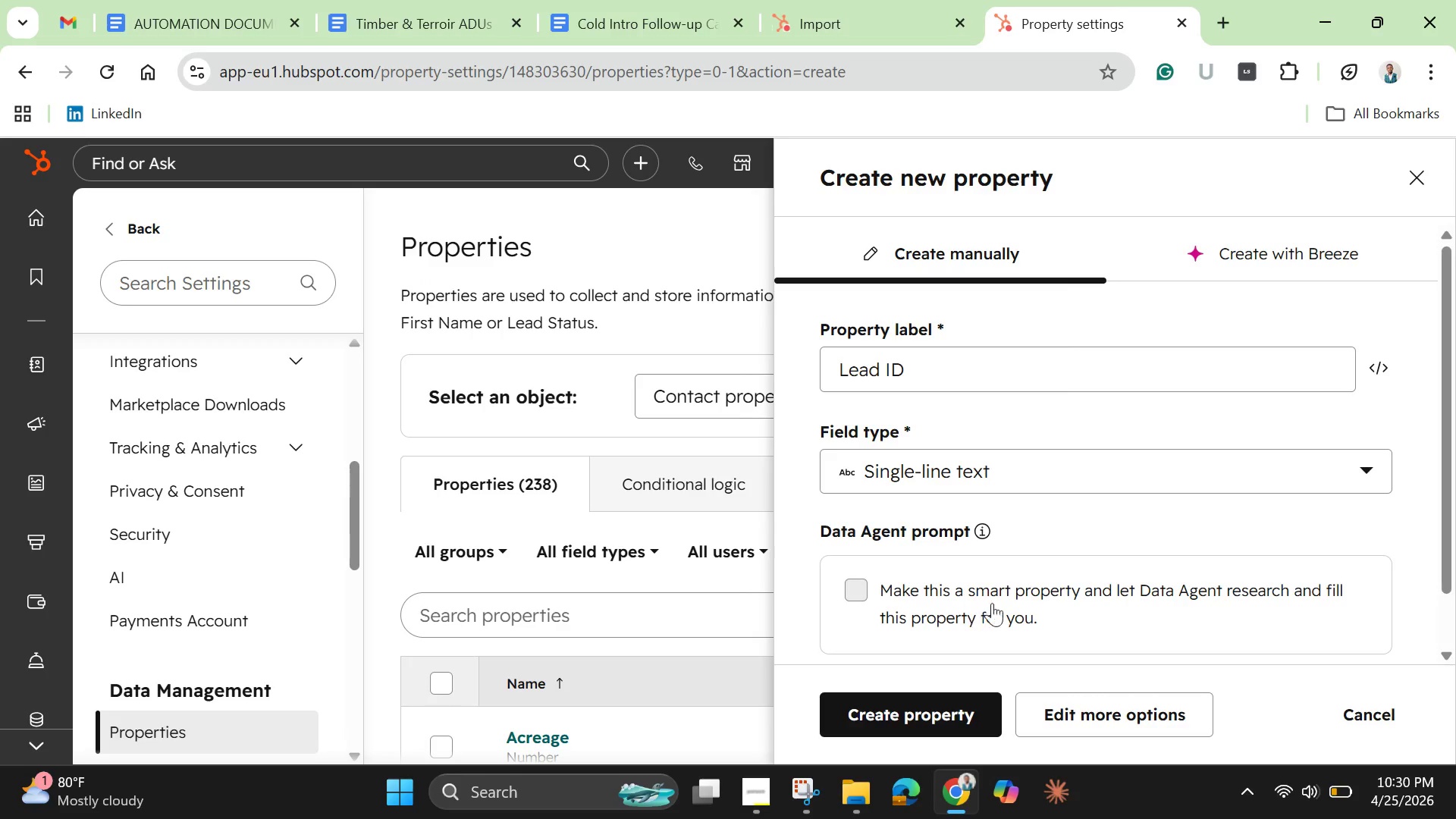 
scroll: coordinate [1024, 497], scroll_direction: down, amount: 2.0
 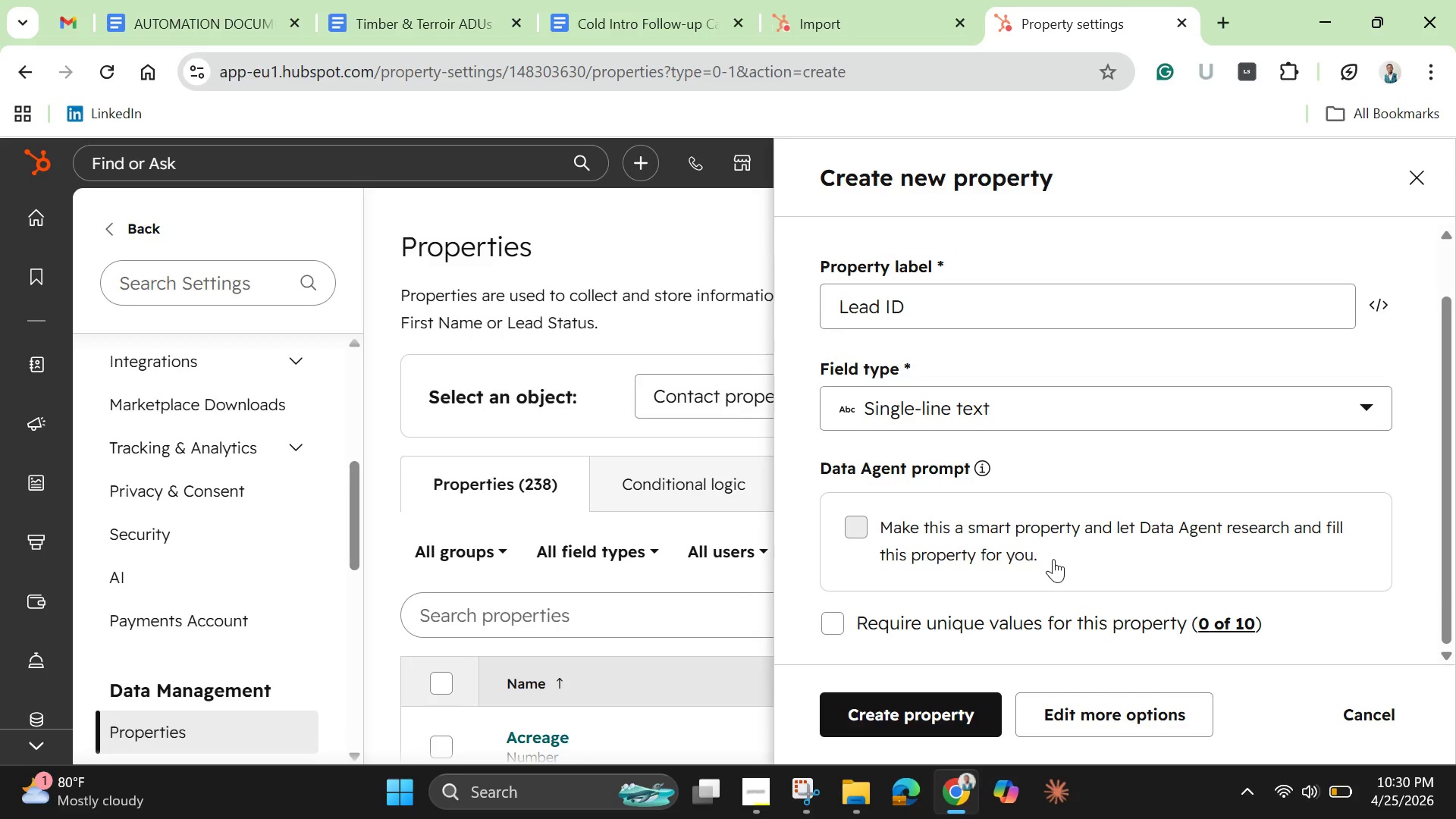 
scroll: coordinate [1053, 559], scroll_direction: up, amount: 2.0
 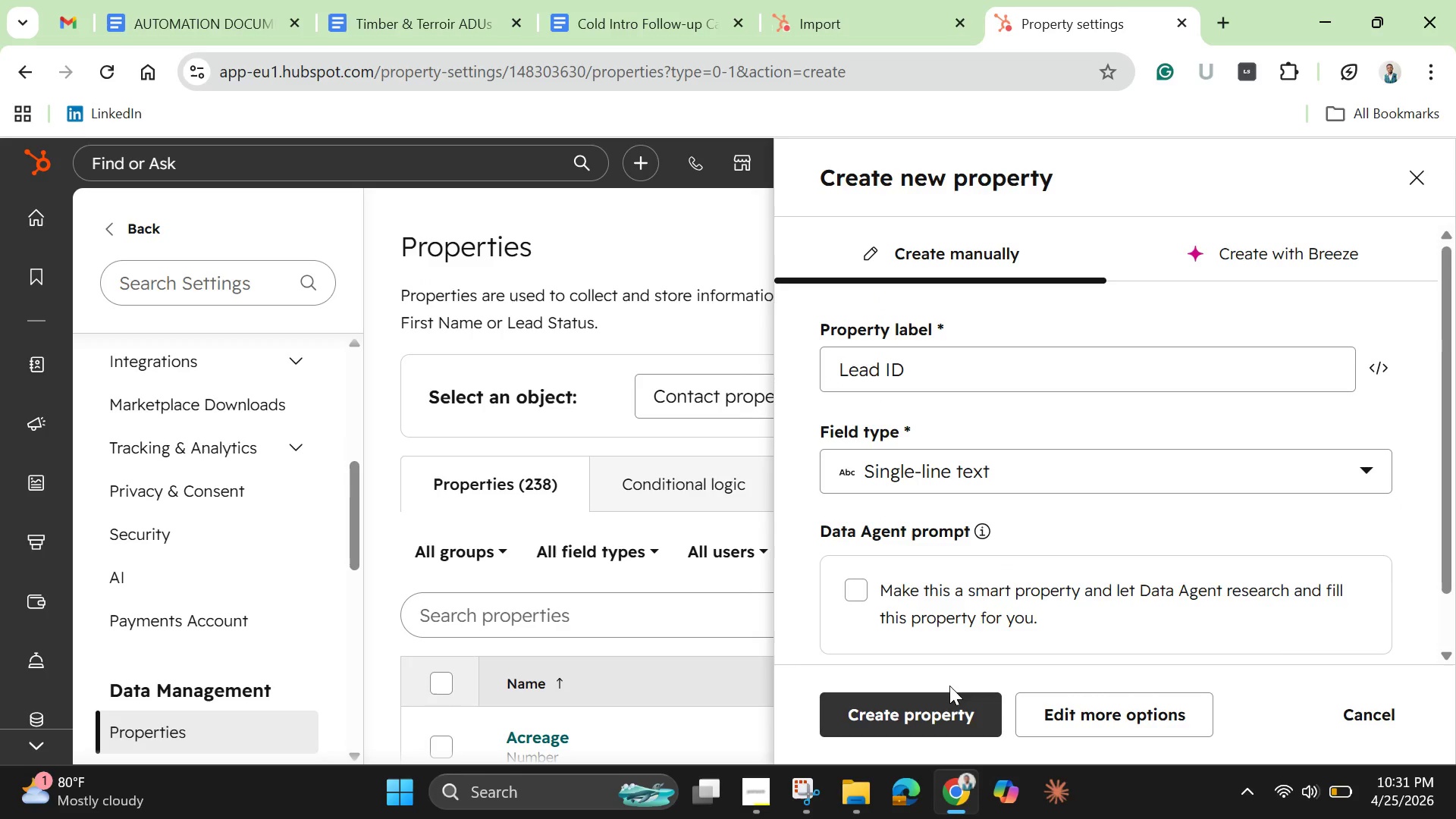 
scroll: coordinate [959, 553], scroll_direction: down, amount: 2.0
 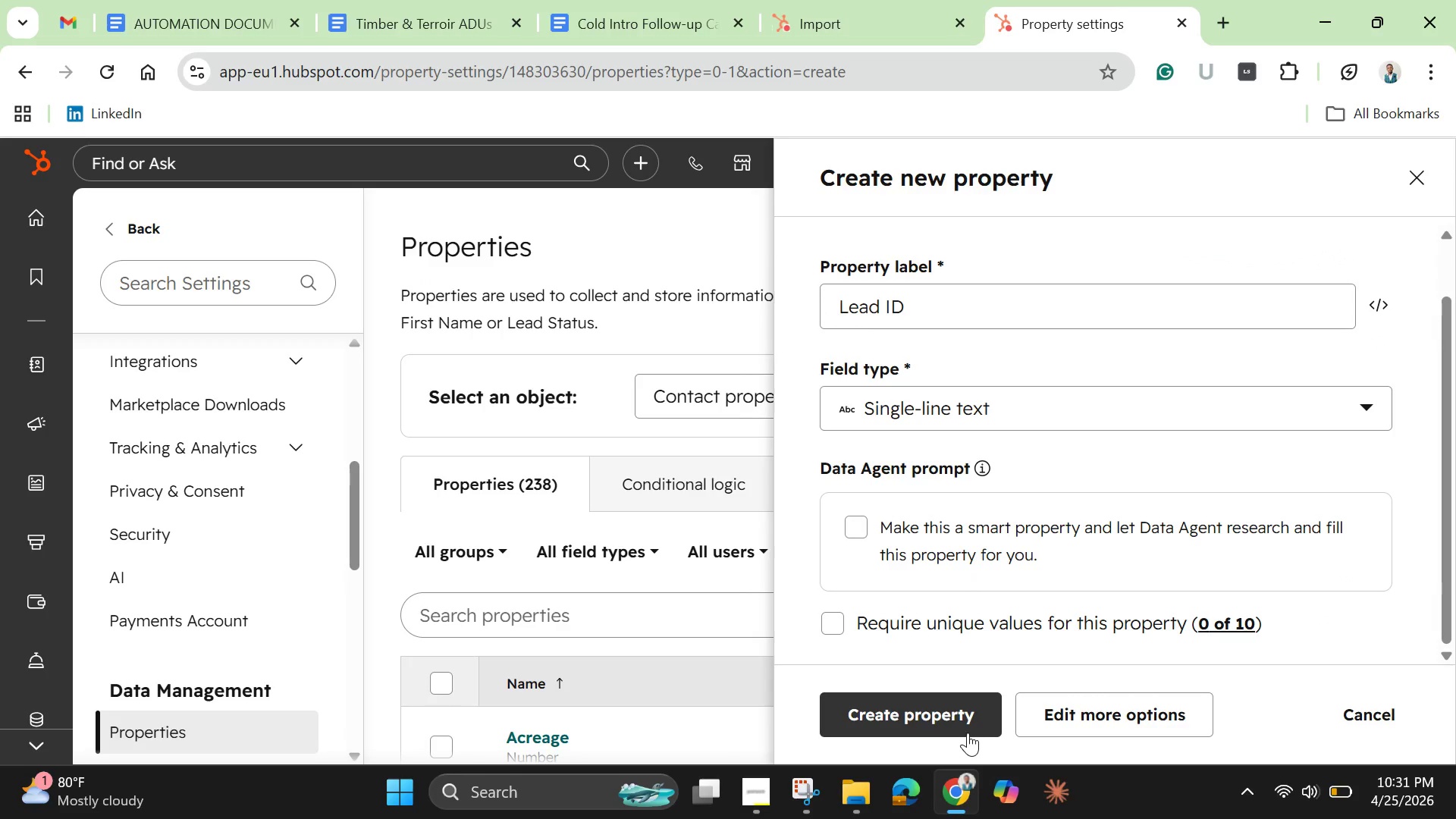 
left_click([1097, 711])
 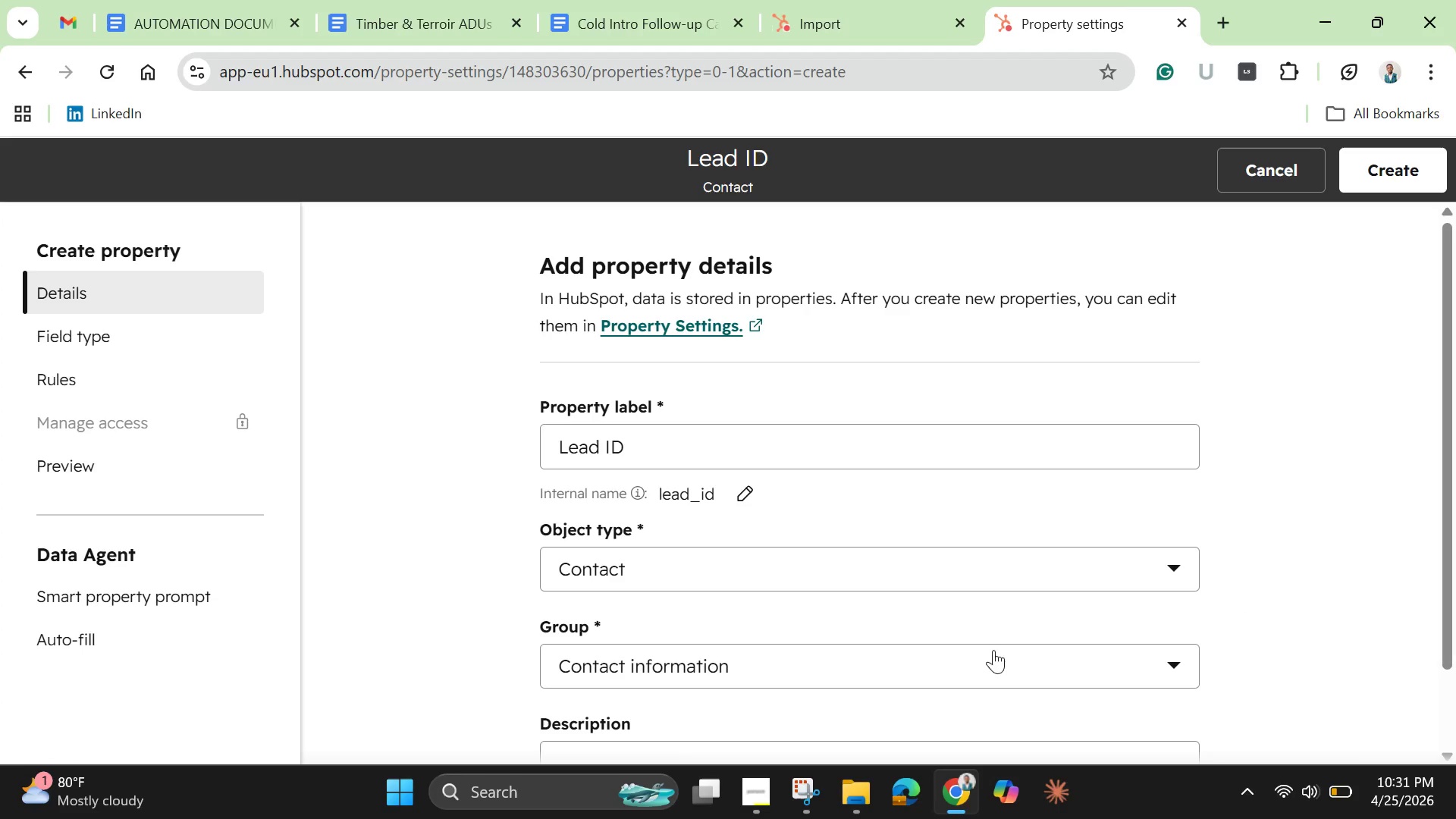 
scroll: coordinate [951, 598], scroll_direction: none, amount: 0.0
 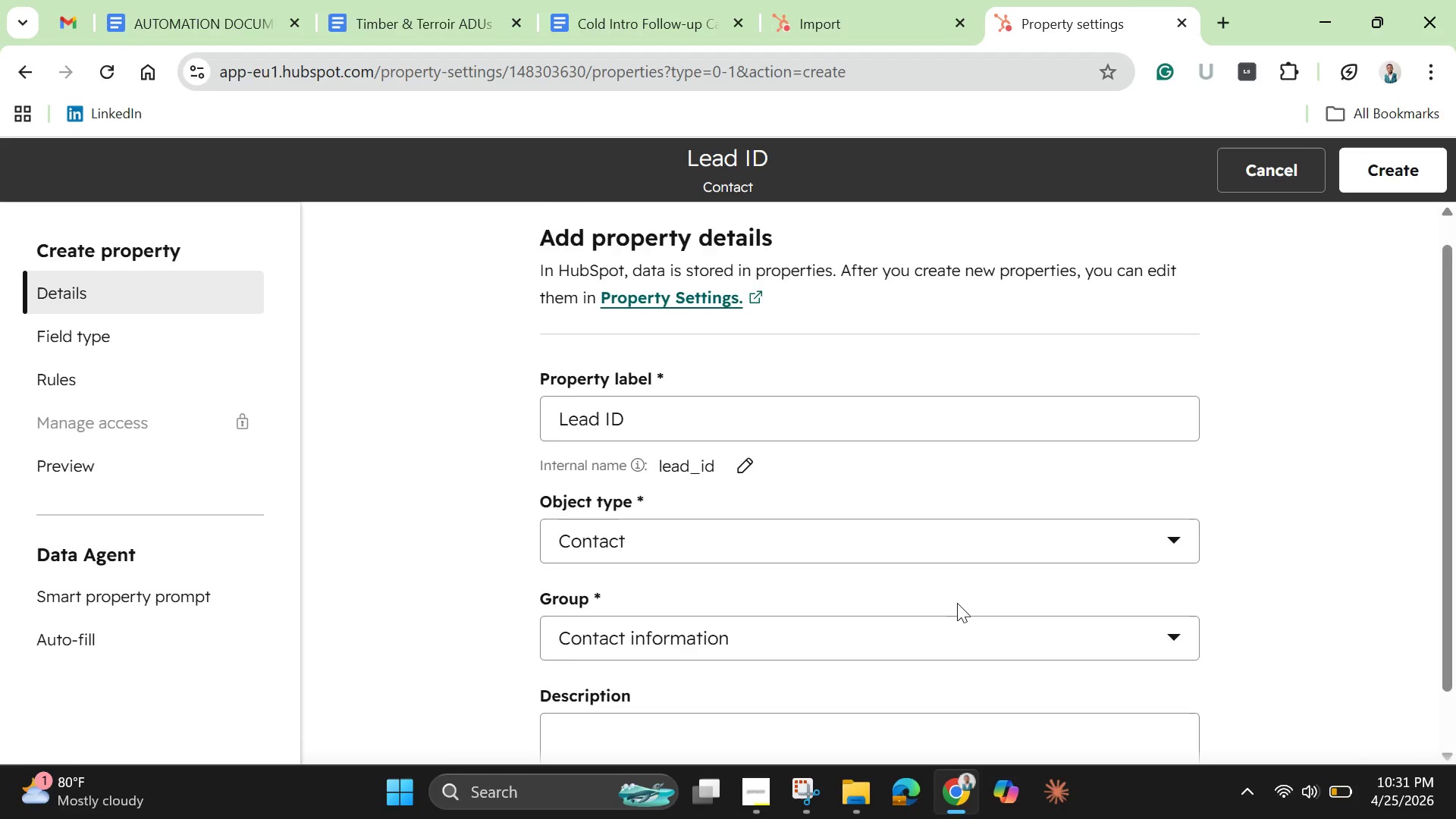 
scroll: coordinate [963, 613], scroll_direction: down, amount: 3.0
 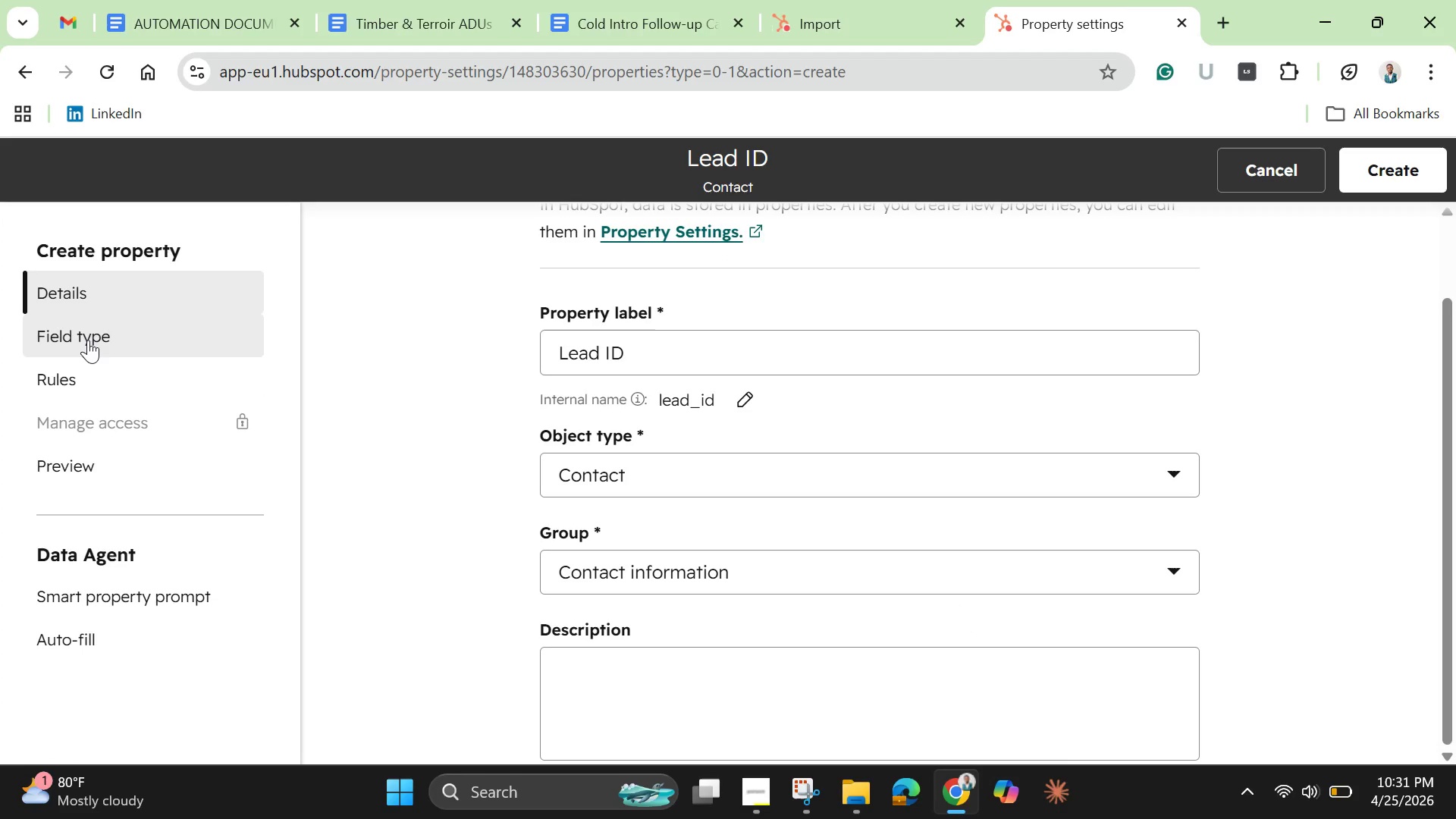 
left_click([85, 338])
 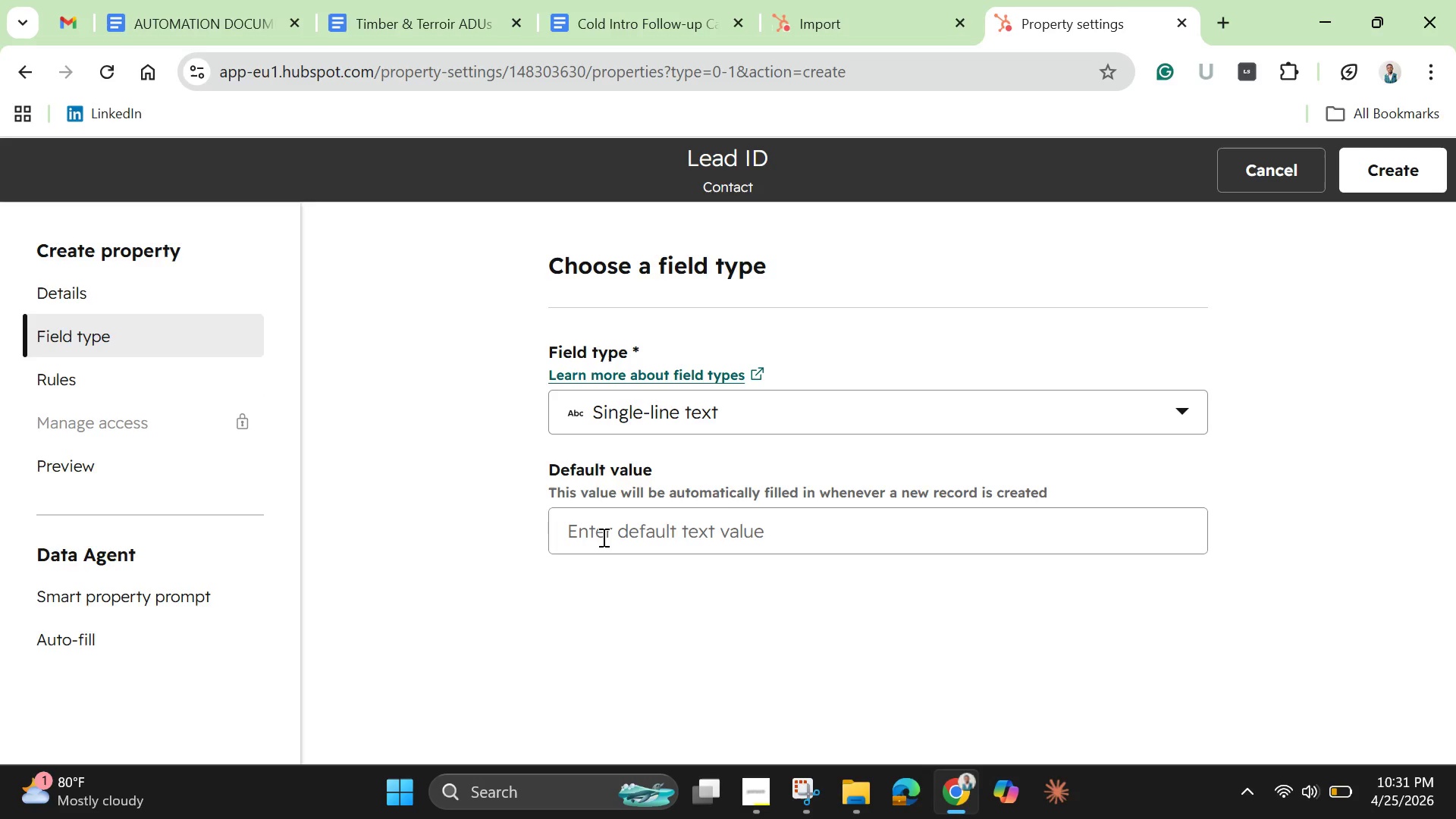 
wait(25.47)
 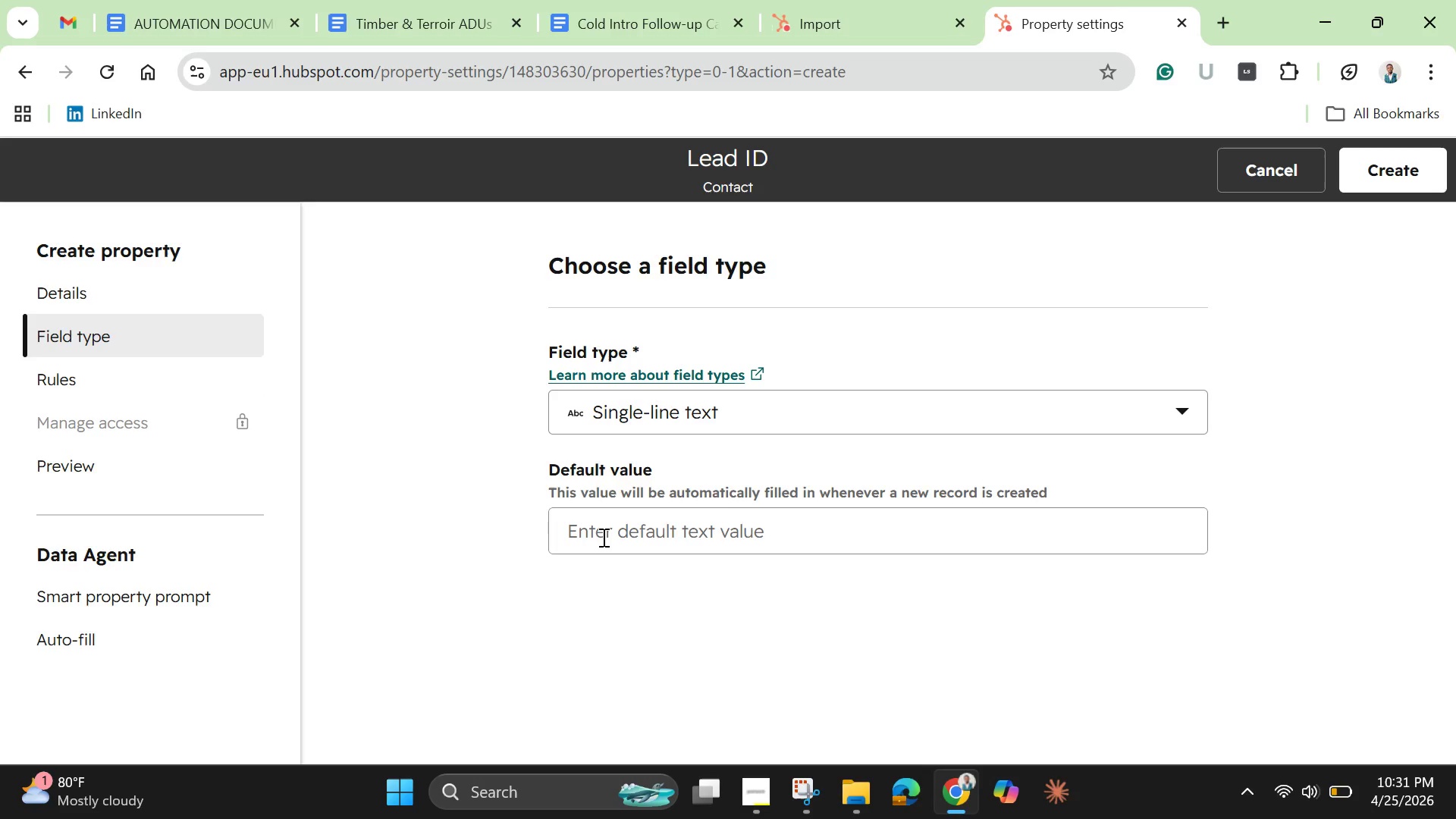 
left_click([117, 303])
 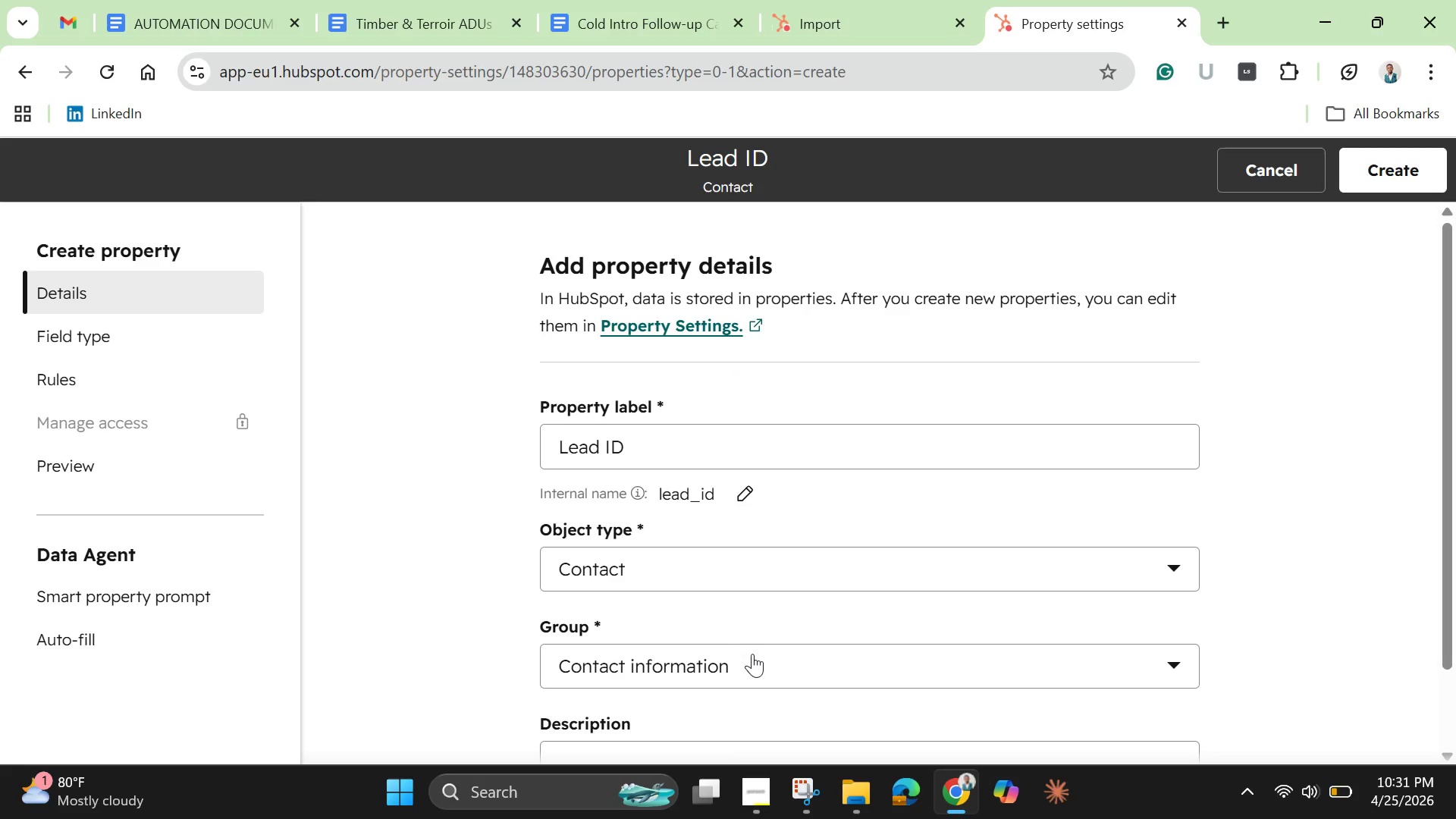 
scroll: coordinate [736, 674], scroll_direction: down, amount: 4.0
 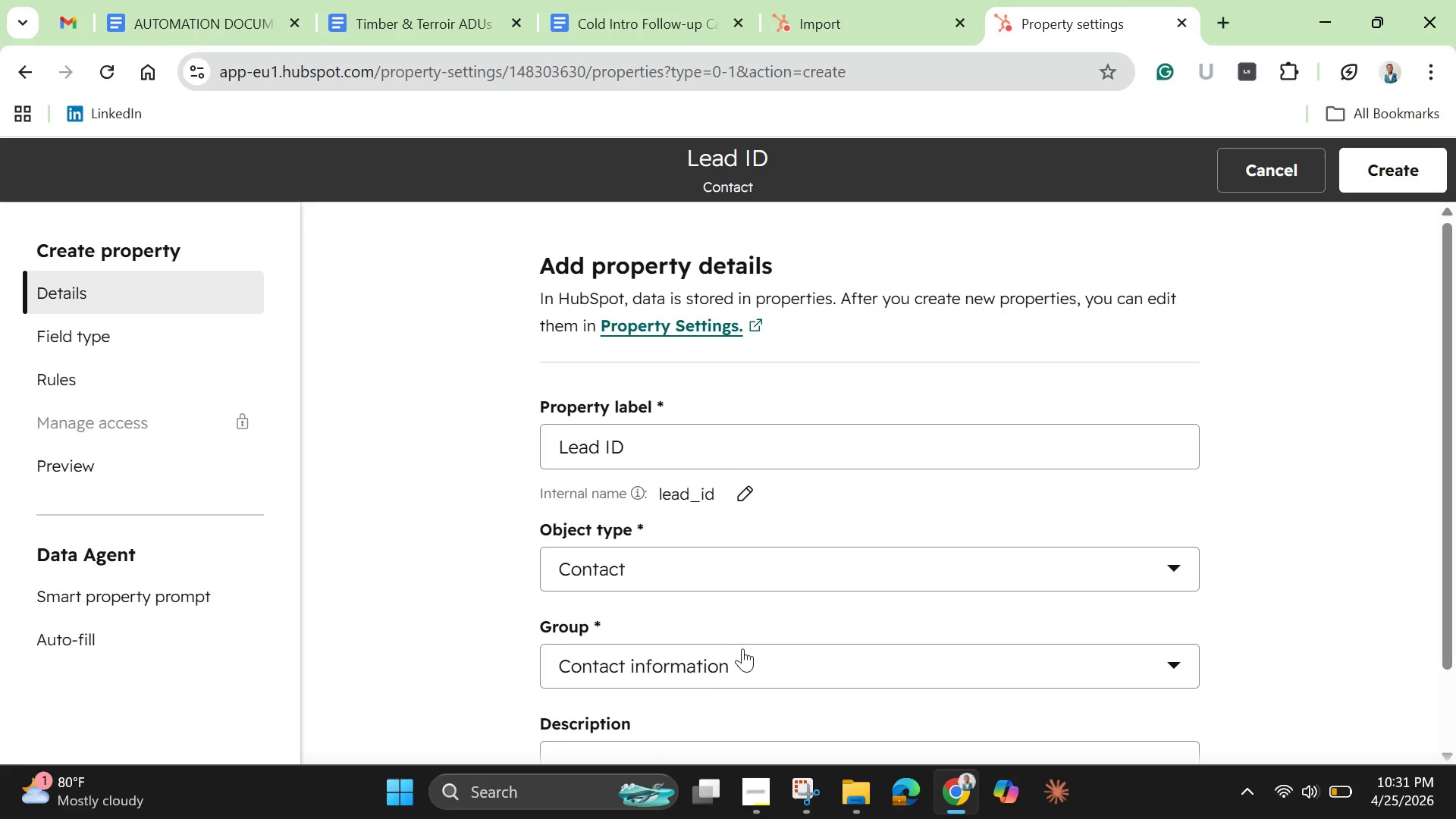 
scroll: coordinate [745, 646], scroll_direction: up, amount: 5.0
 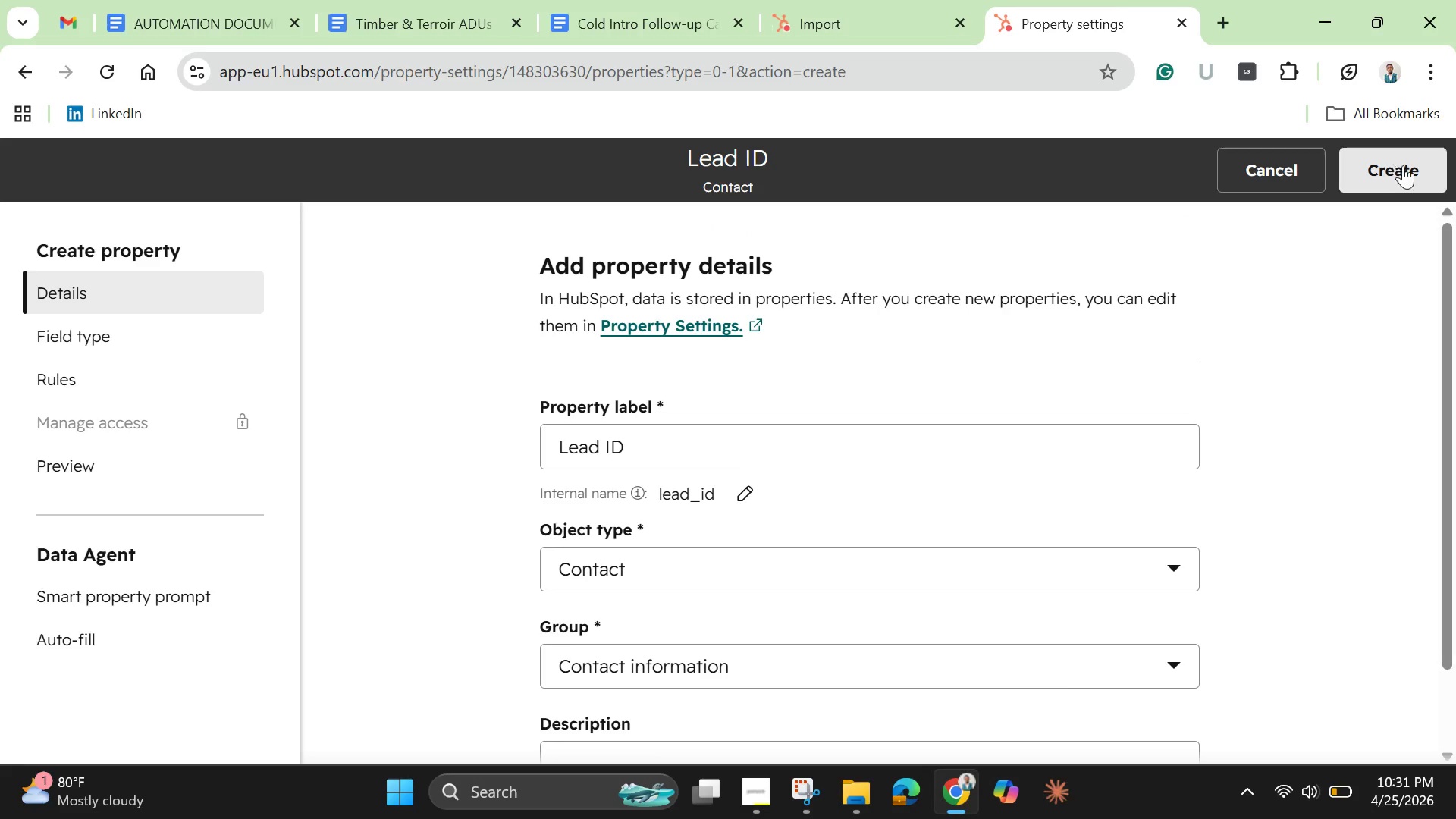 
left_click([1404, 165])
 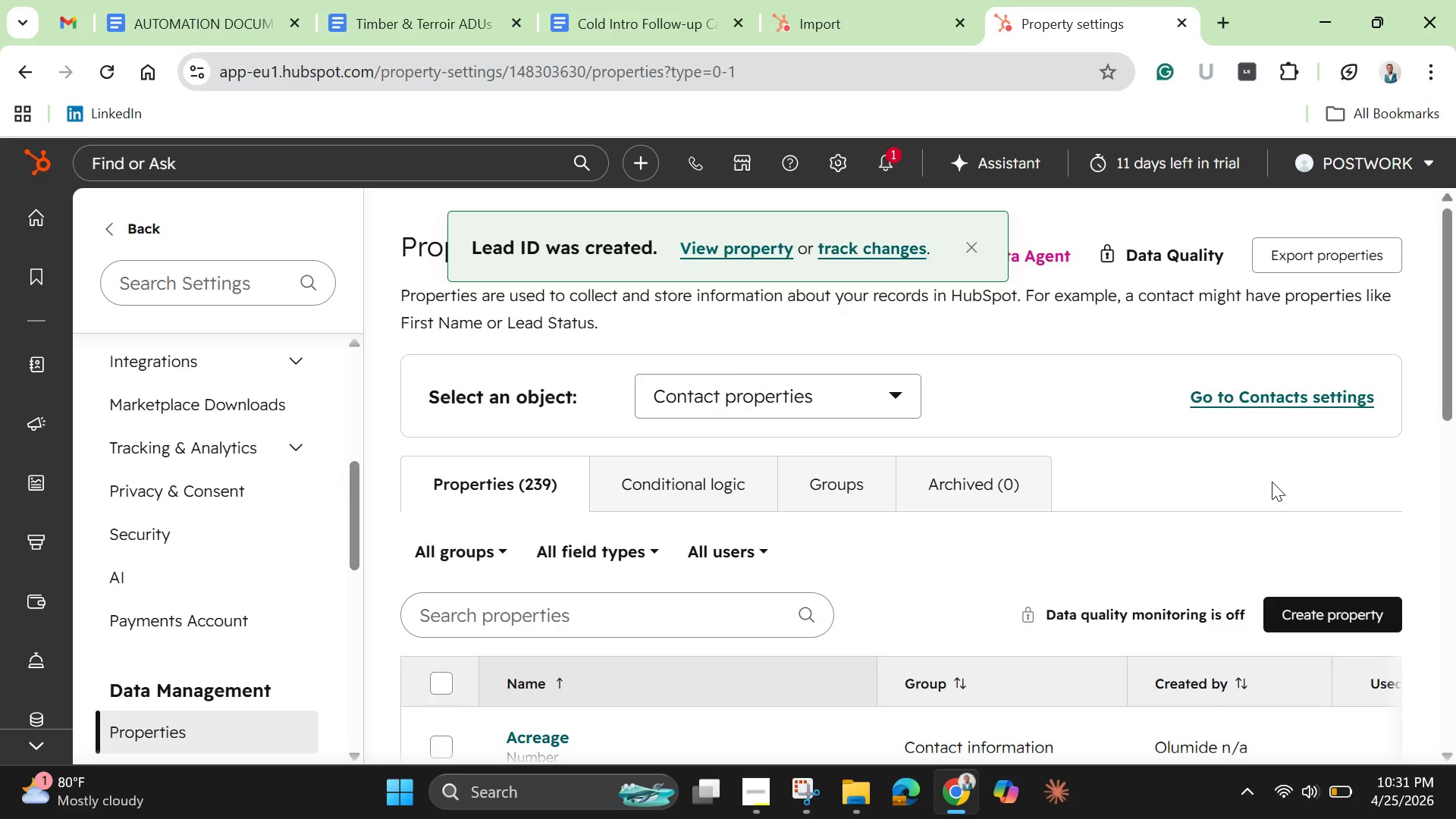 
wait(7.44)
 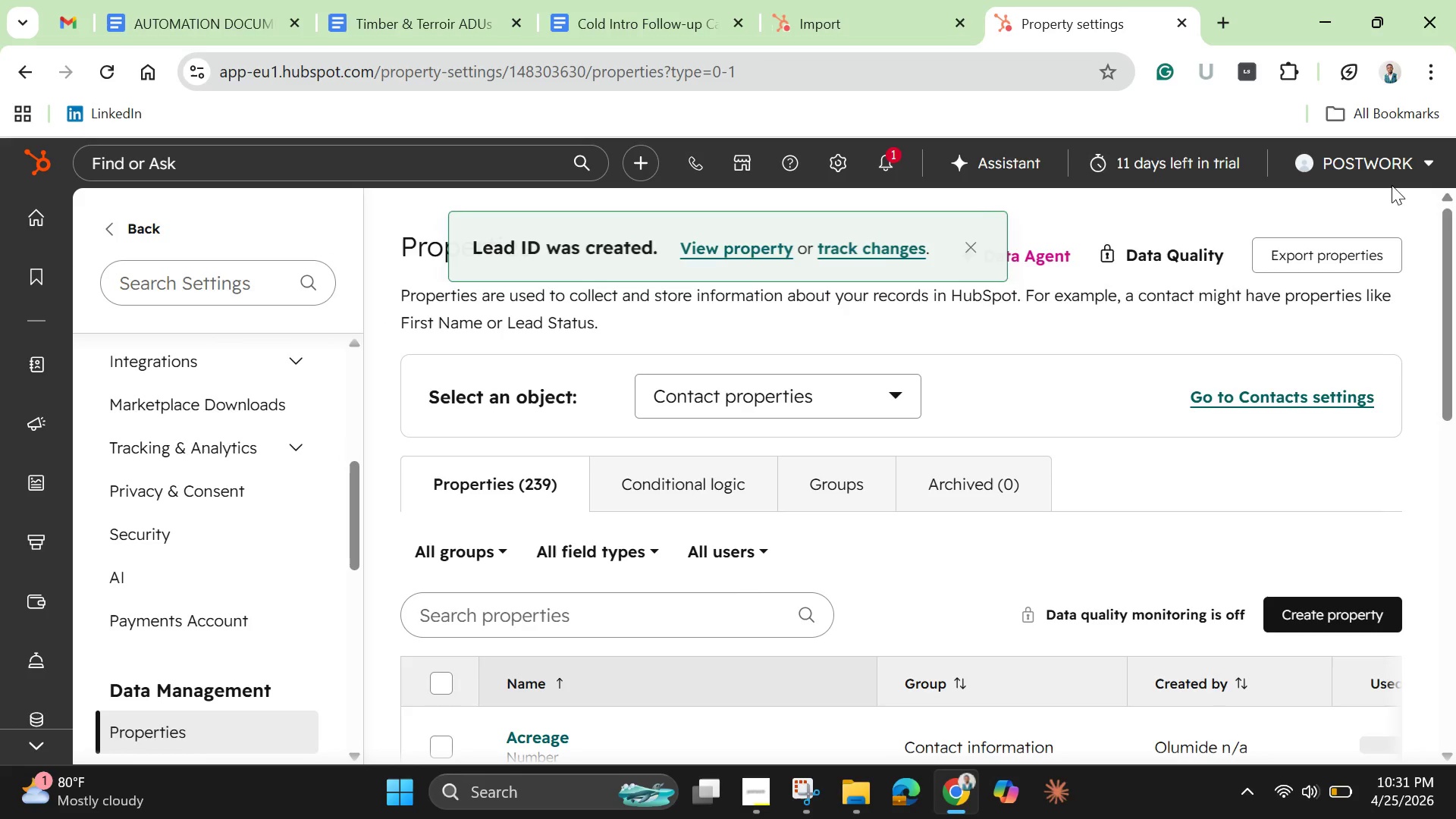 
left_click([827, 7])
 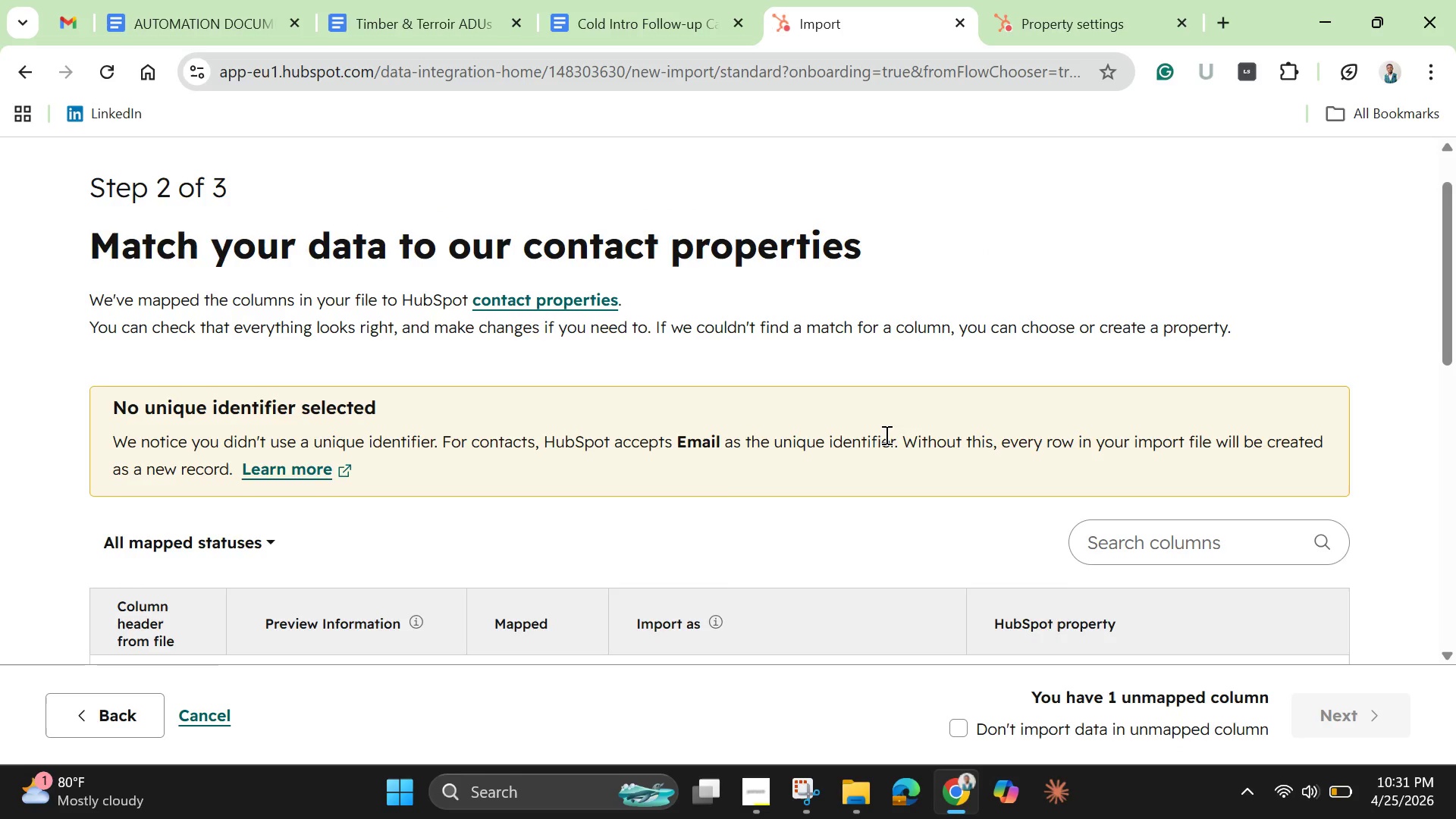 
scroll: coordinate [885, 441], scroll_direction: down, amount: 3.0
 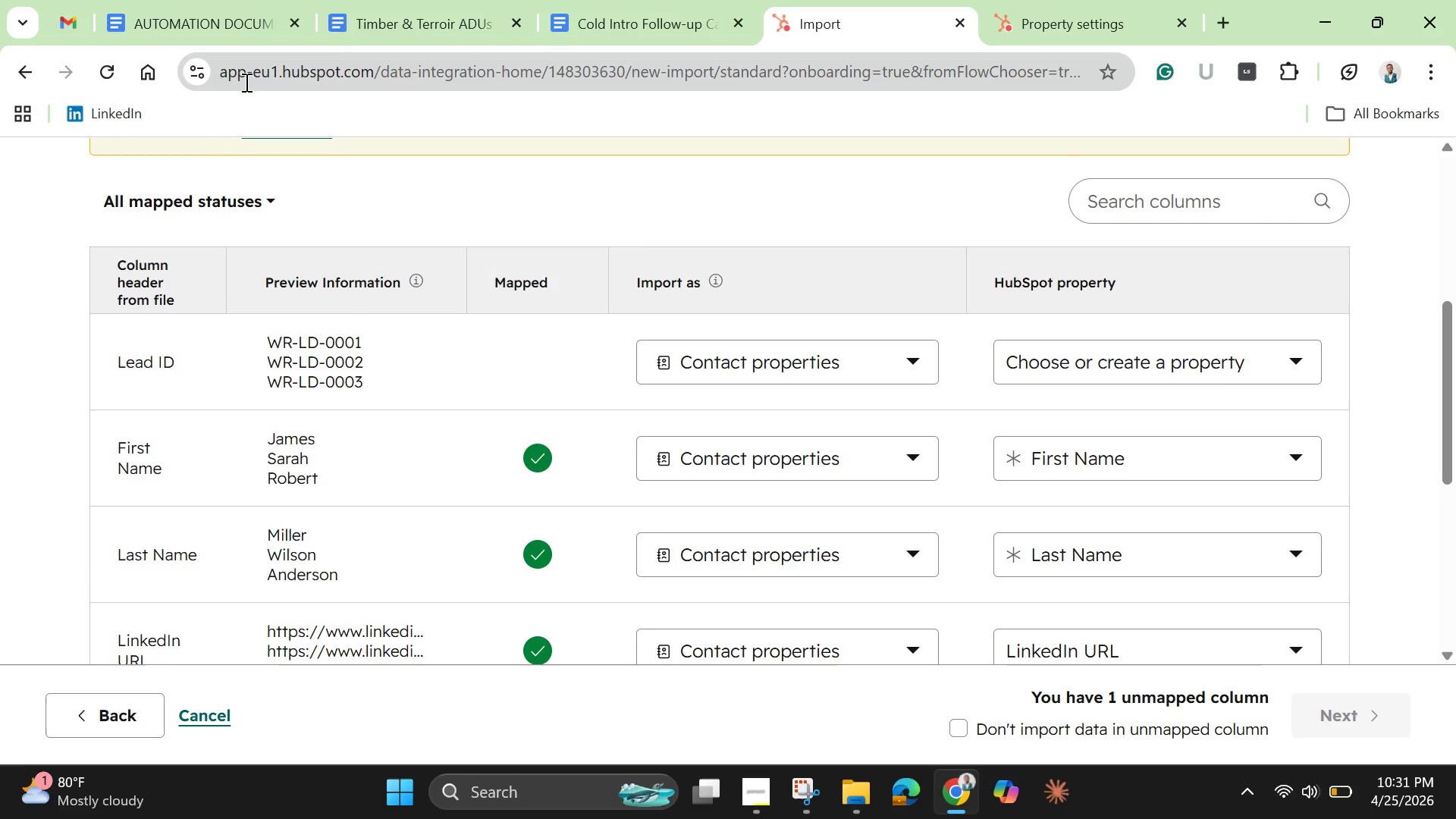 
scroll: coordinate [626, 278], scroll_direction: up, amount: 2.0
 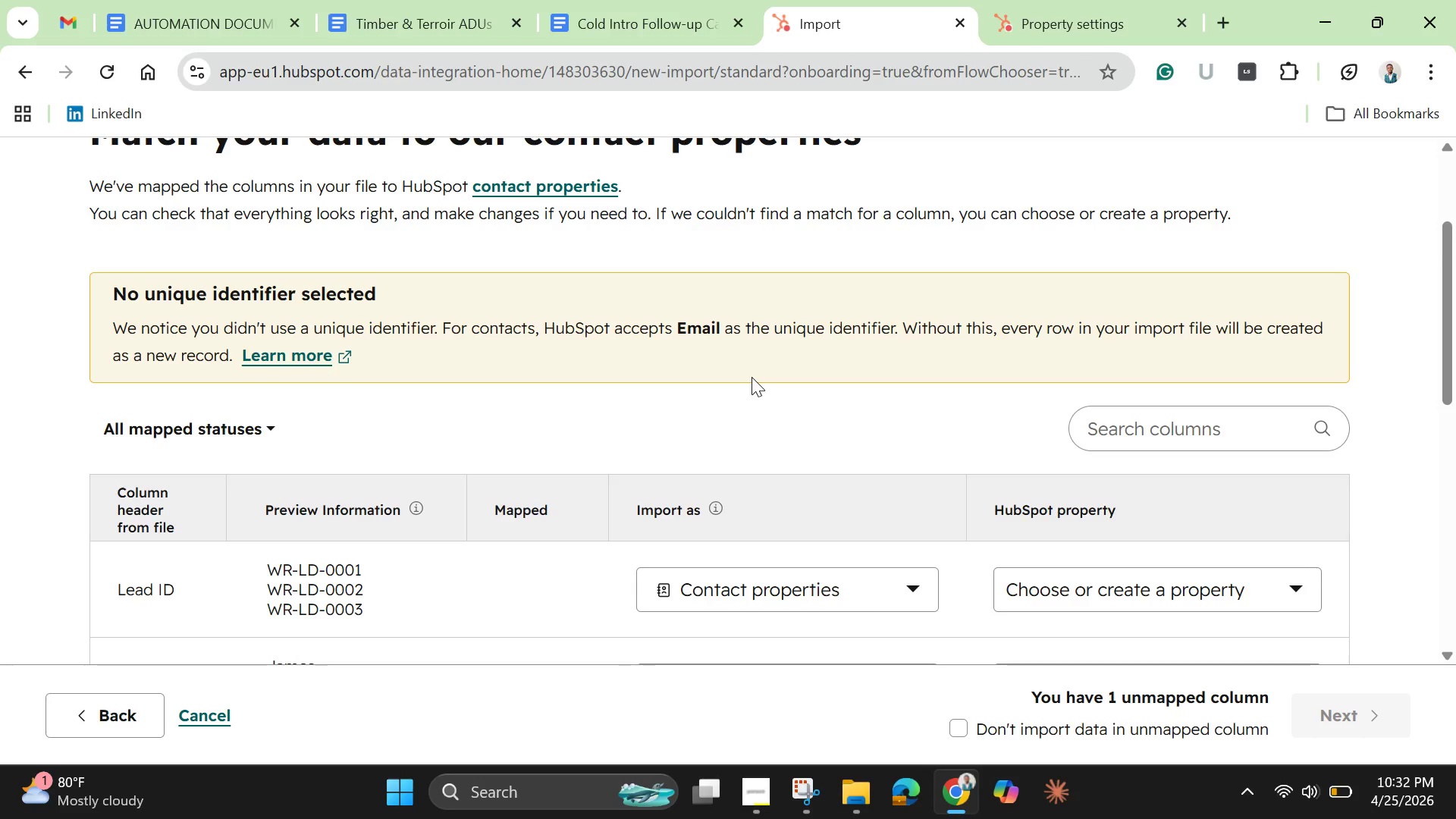 
wait(28.01)
 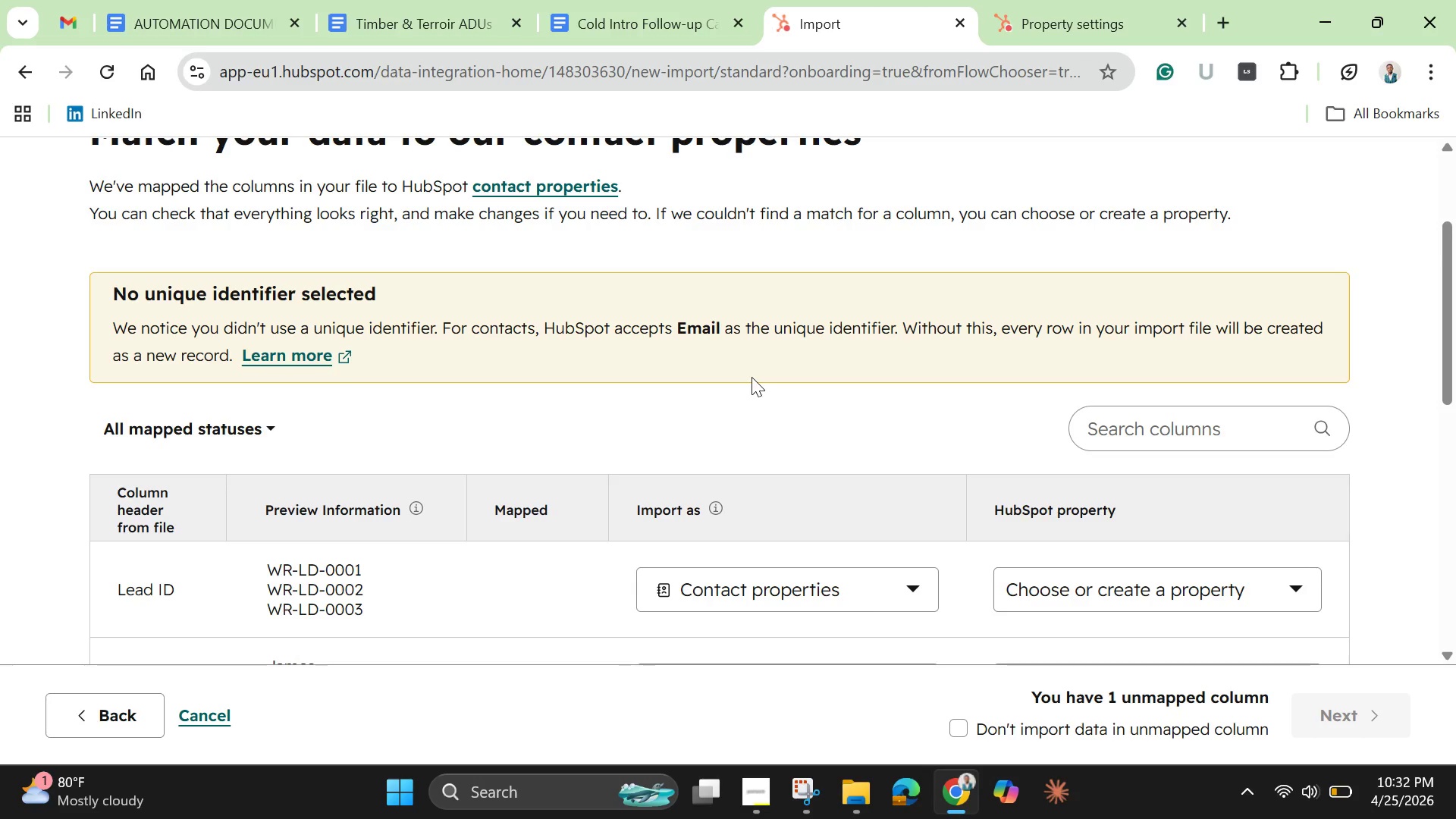 
scroll: coordinate [862, 535], scroll_direction: down, amount: 3.0
 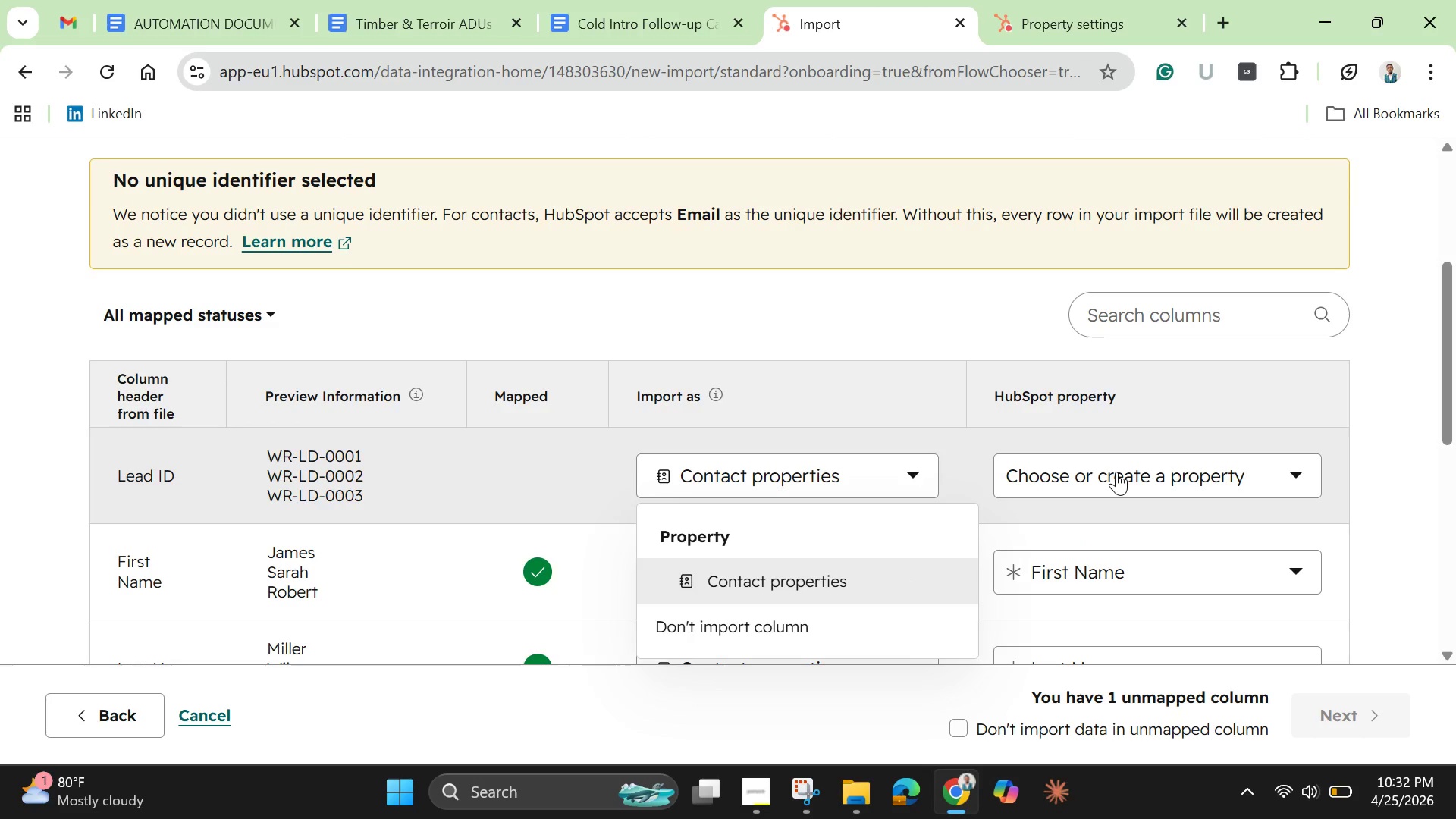 
left_click([1116, 472])
 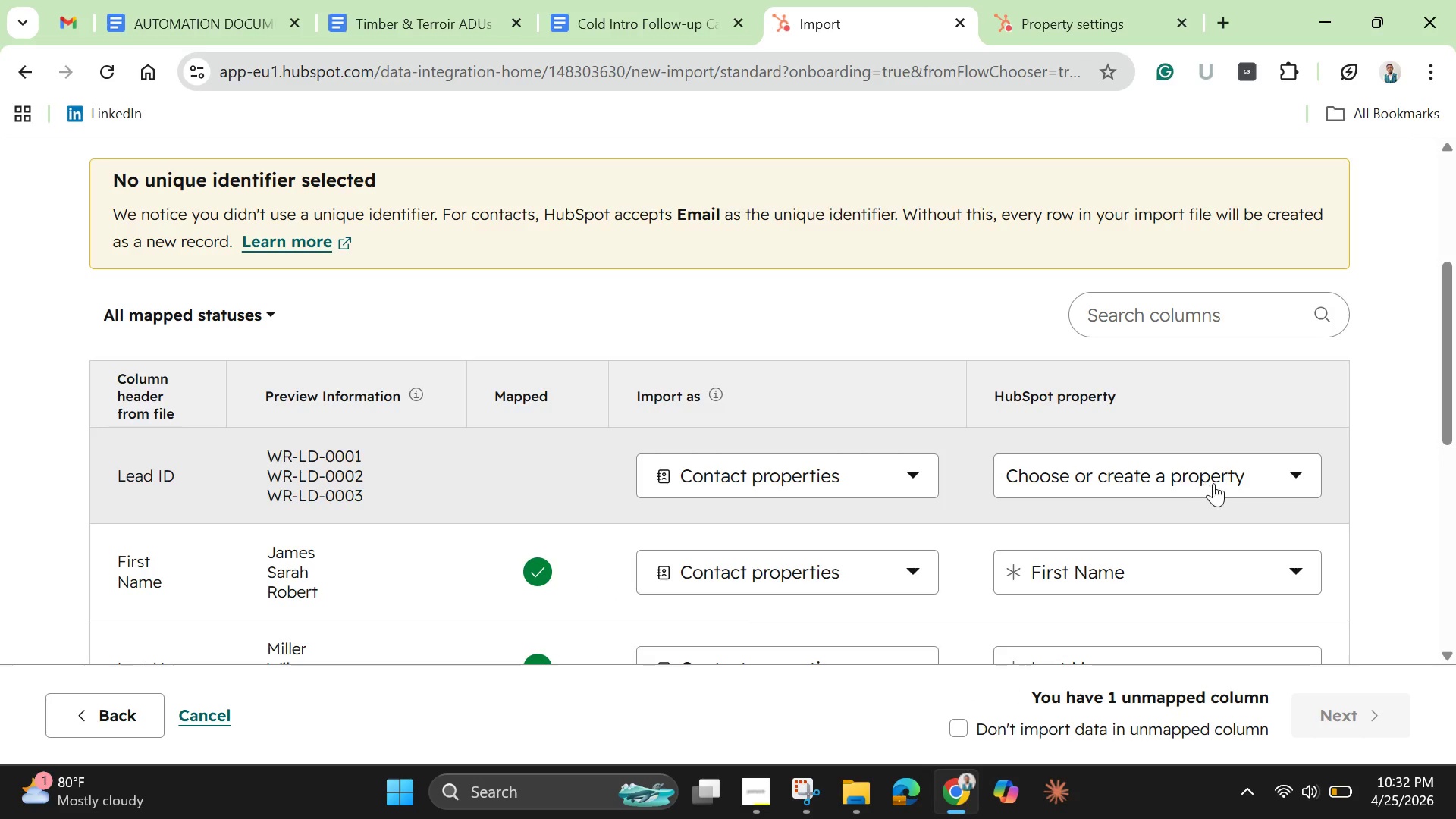 
left_click([1216, 485])
 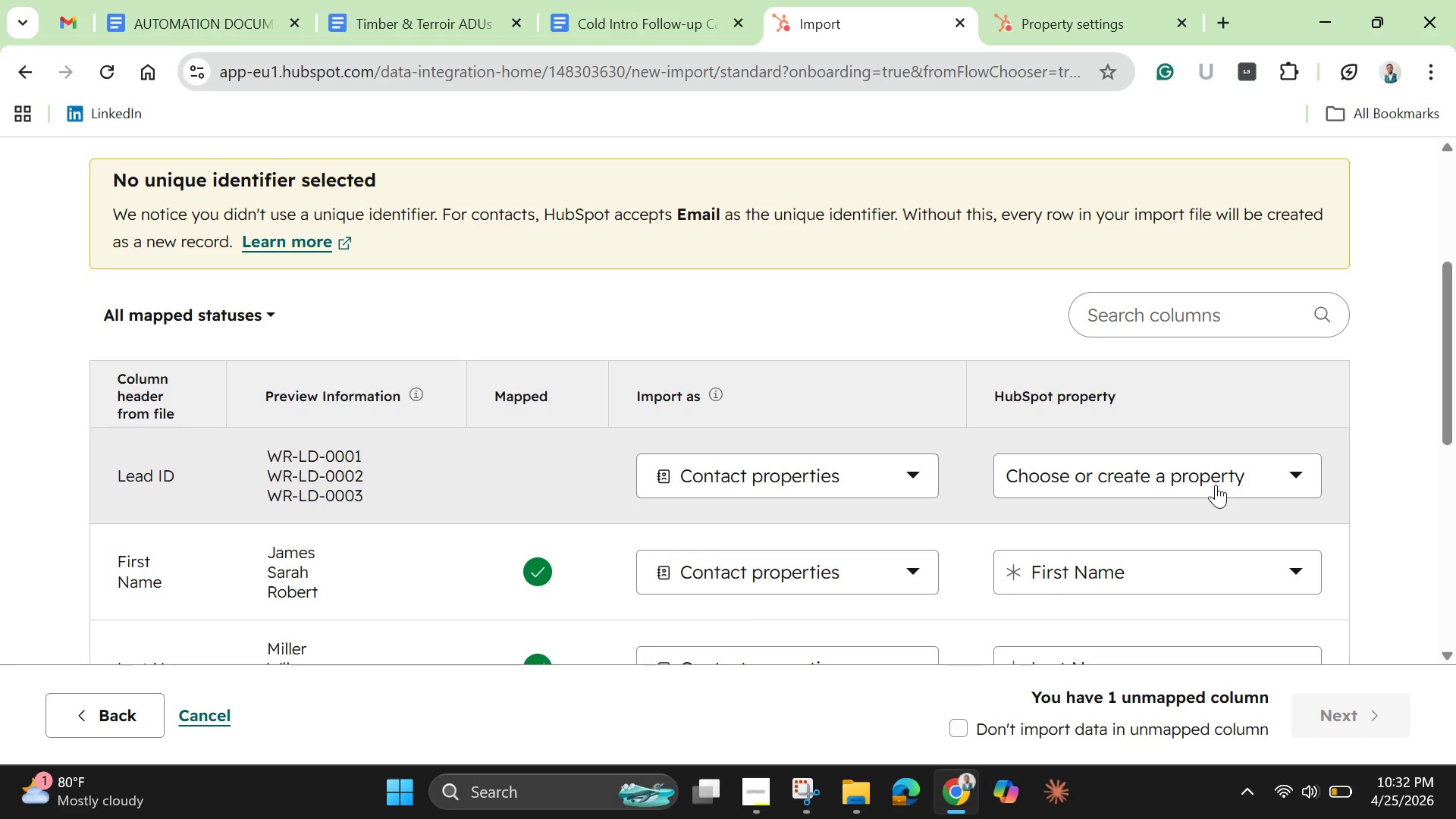 
left_click([1216, 485])
 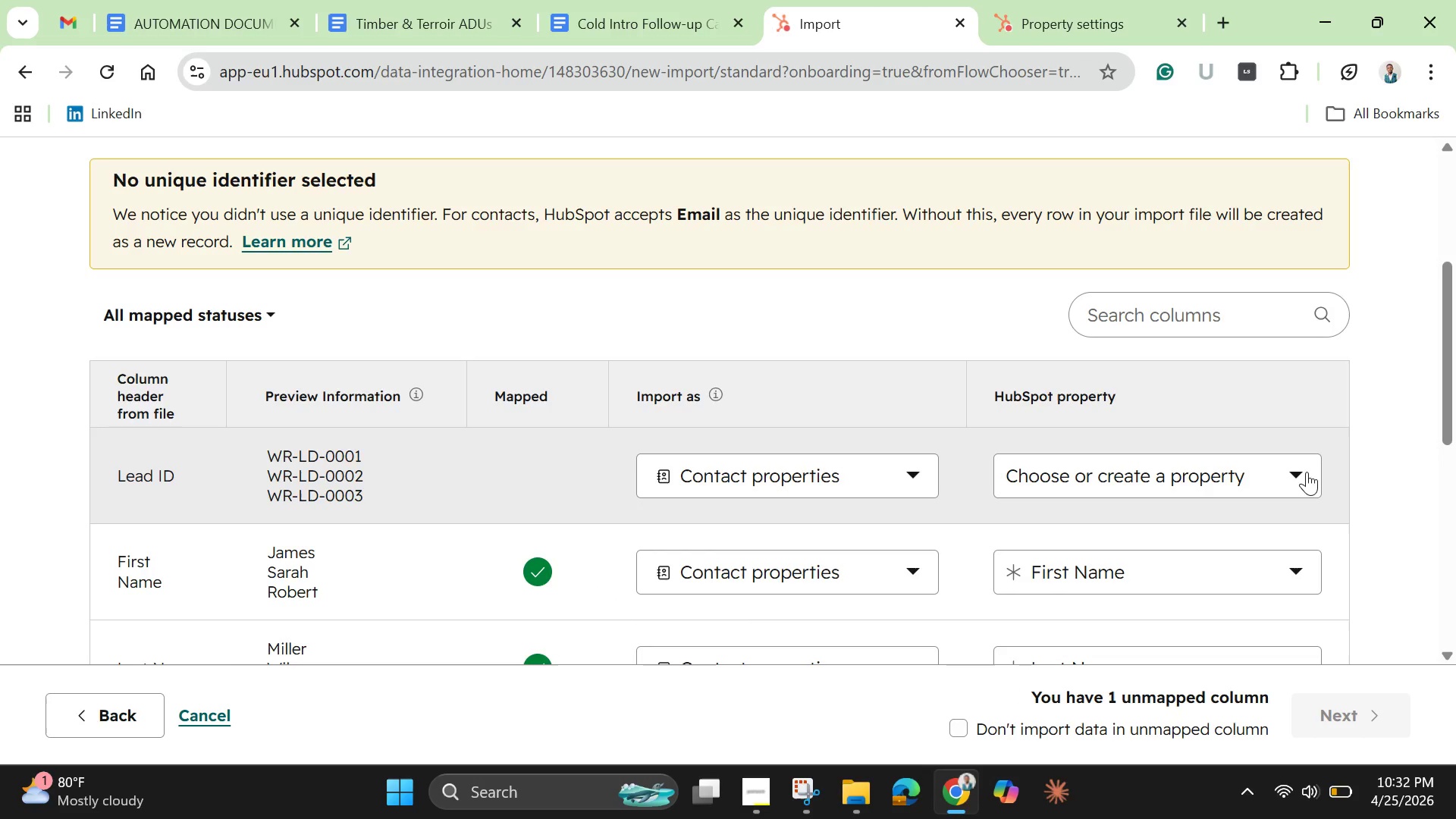 
left_click([1303, 472])
 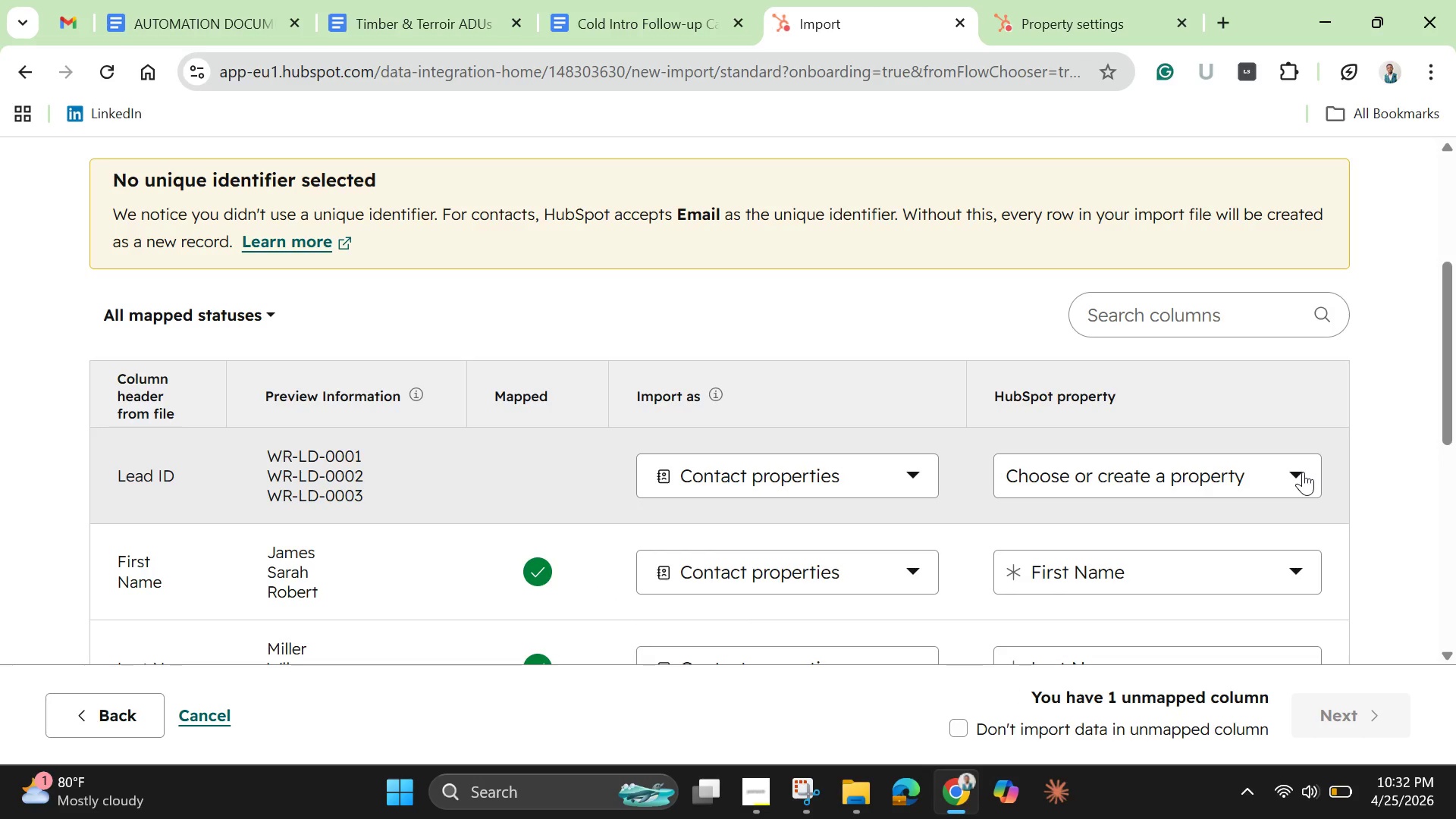 
left_click([1303, 472])
 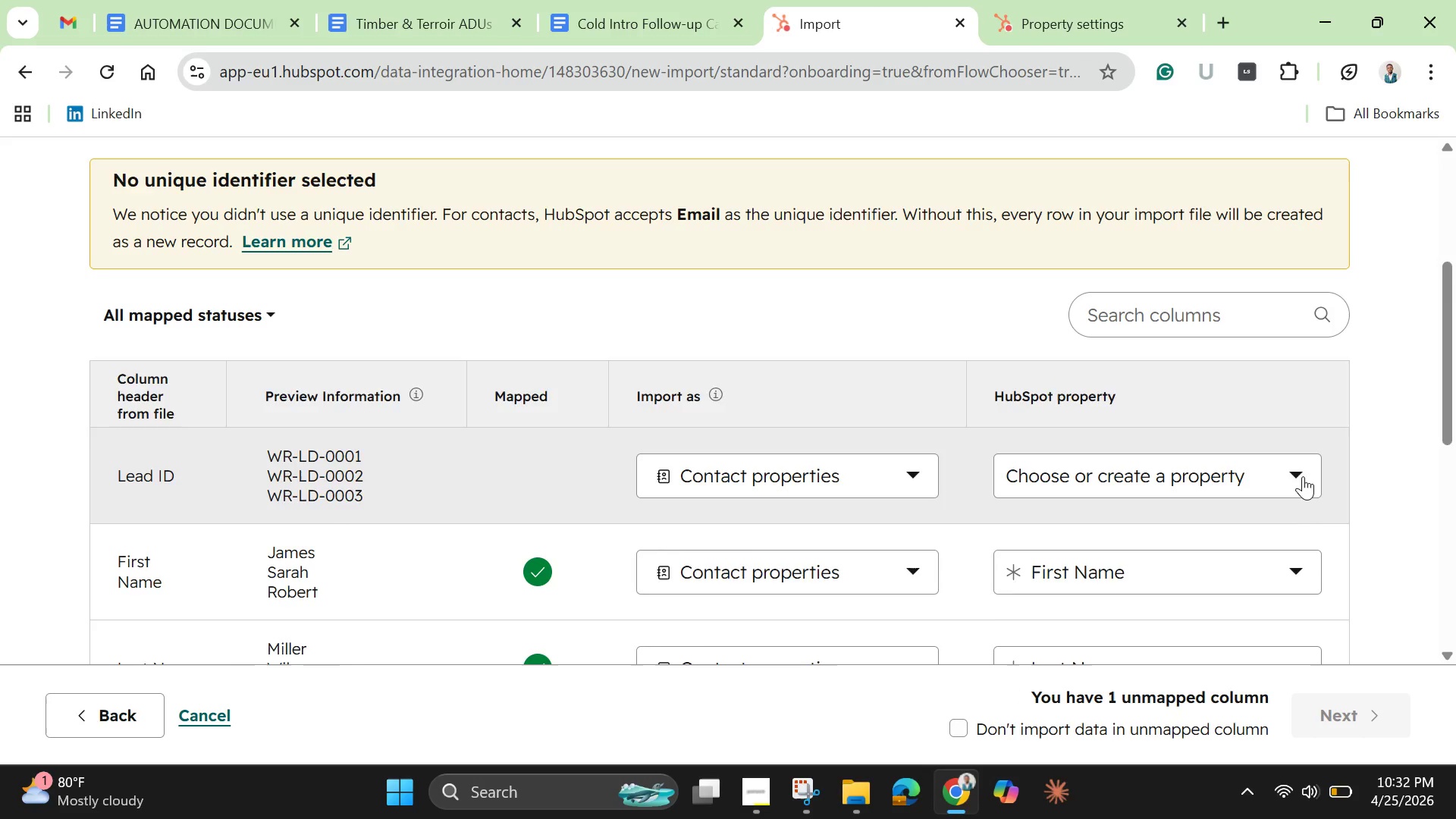 
scroll: coordinate [743, 550], scroll_direction: down, amount: 9.0
 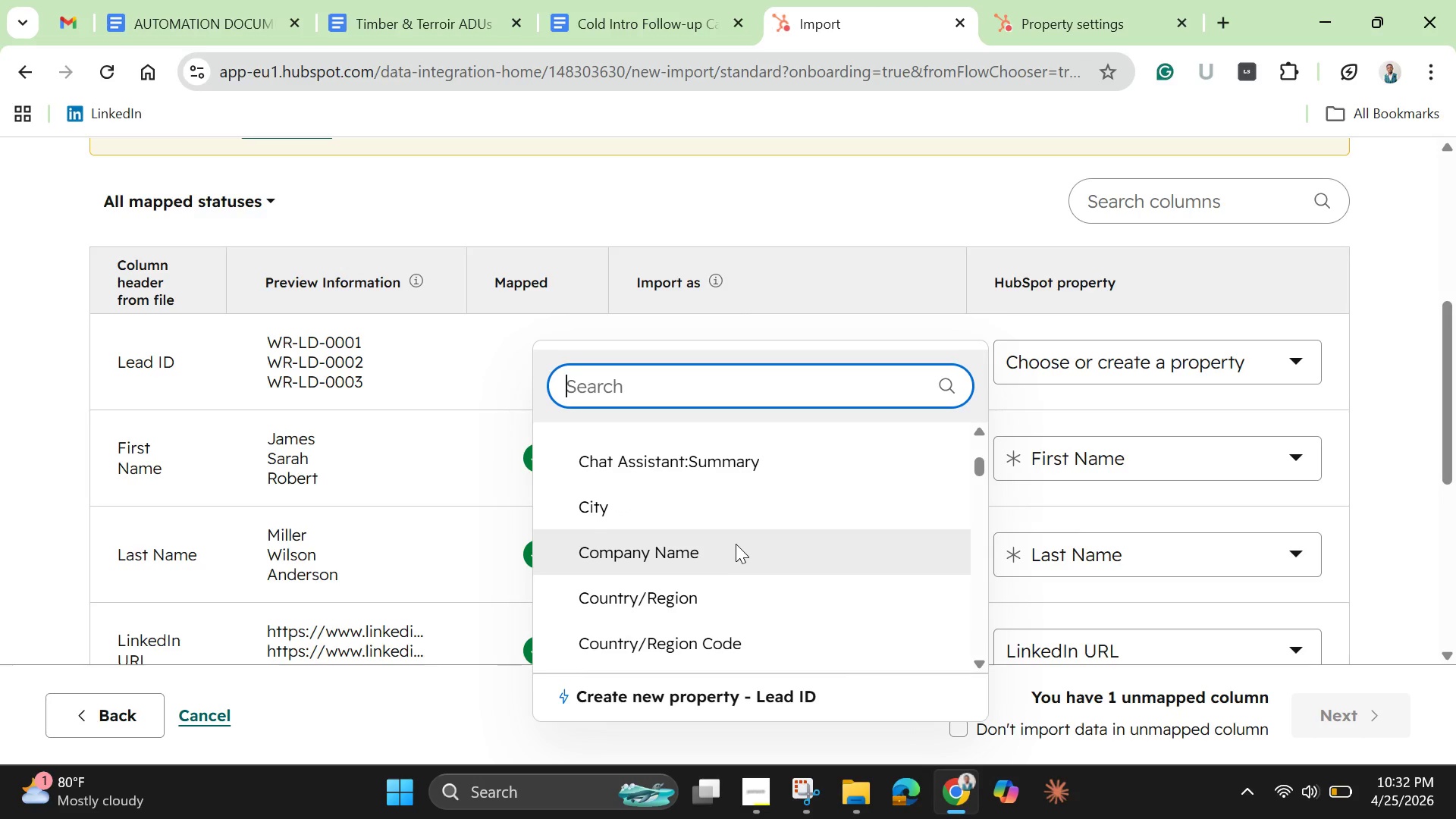 
scroll: coordinate [734, 548], scroll_direction: down, amount: 16.0
 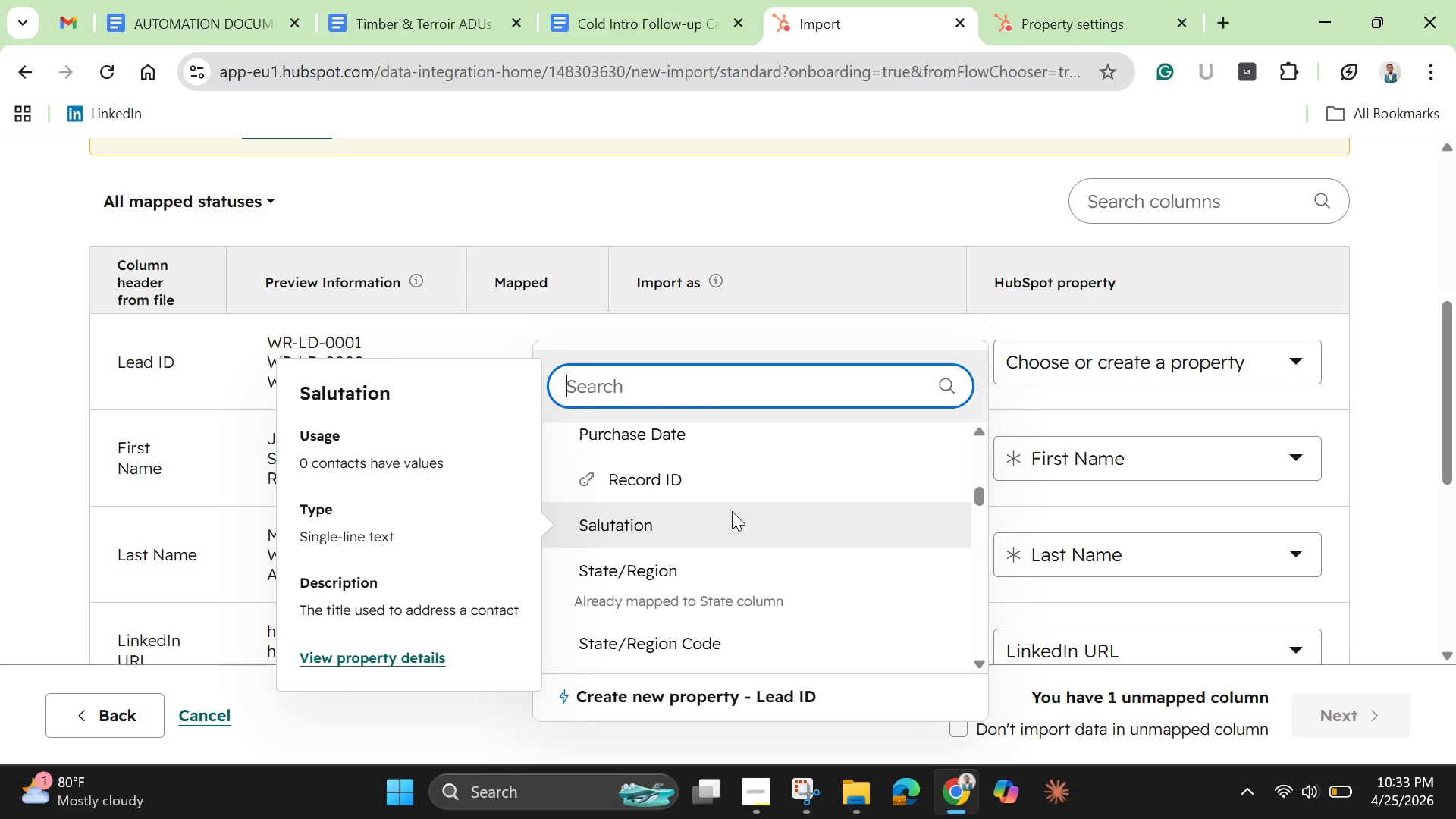 
wait(41.81)
 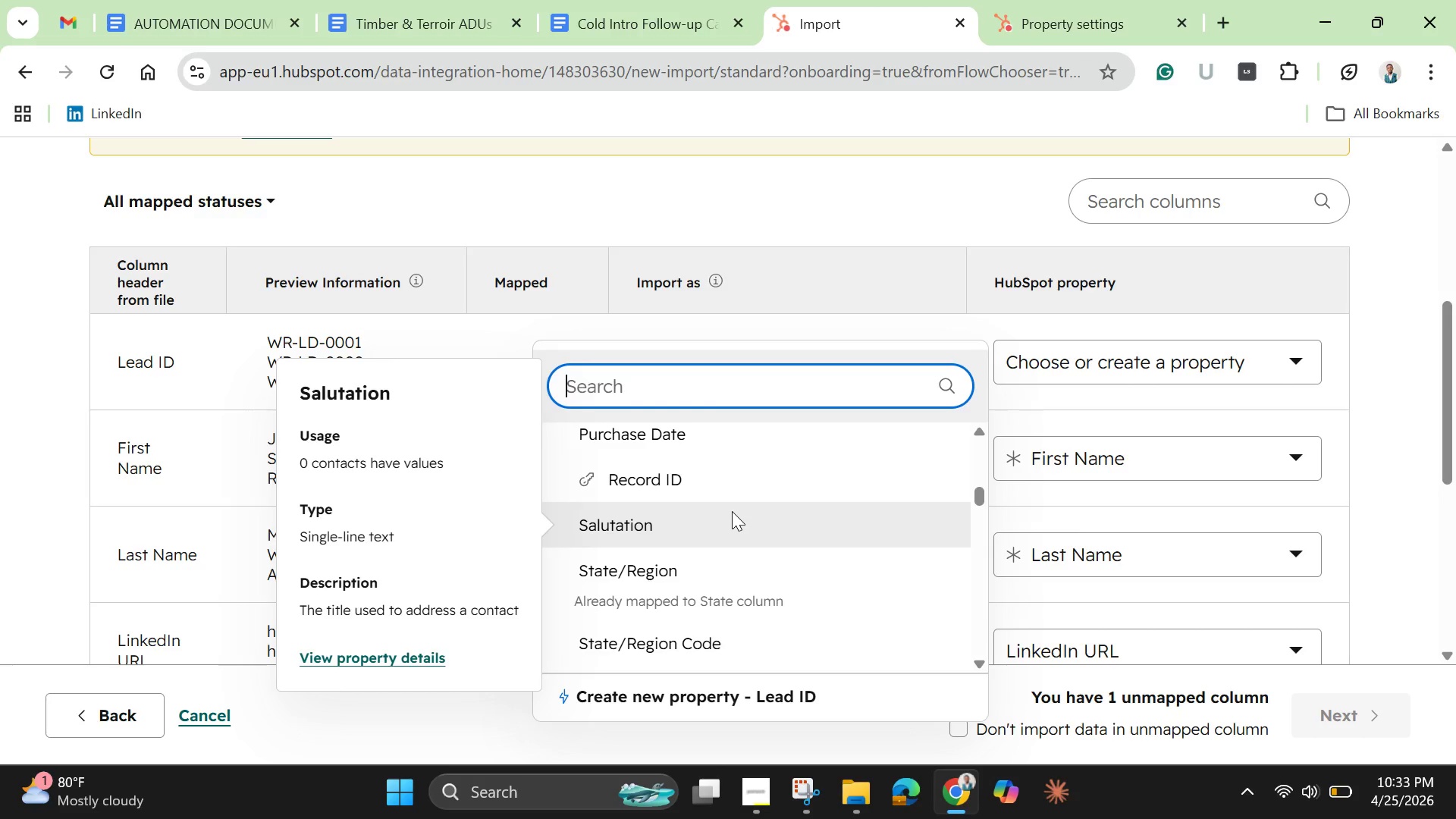 
scroll: coordinate [732, 511], scroll_direction: down, amount: 3.0
 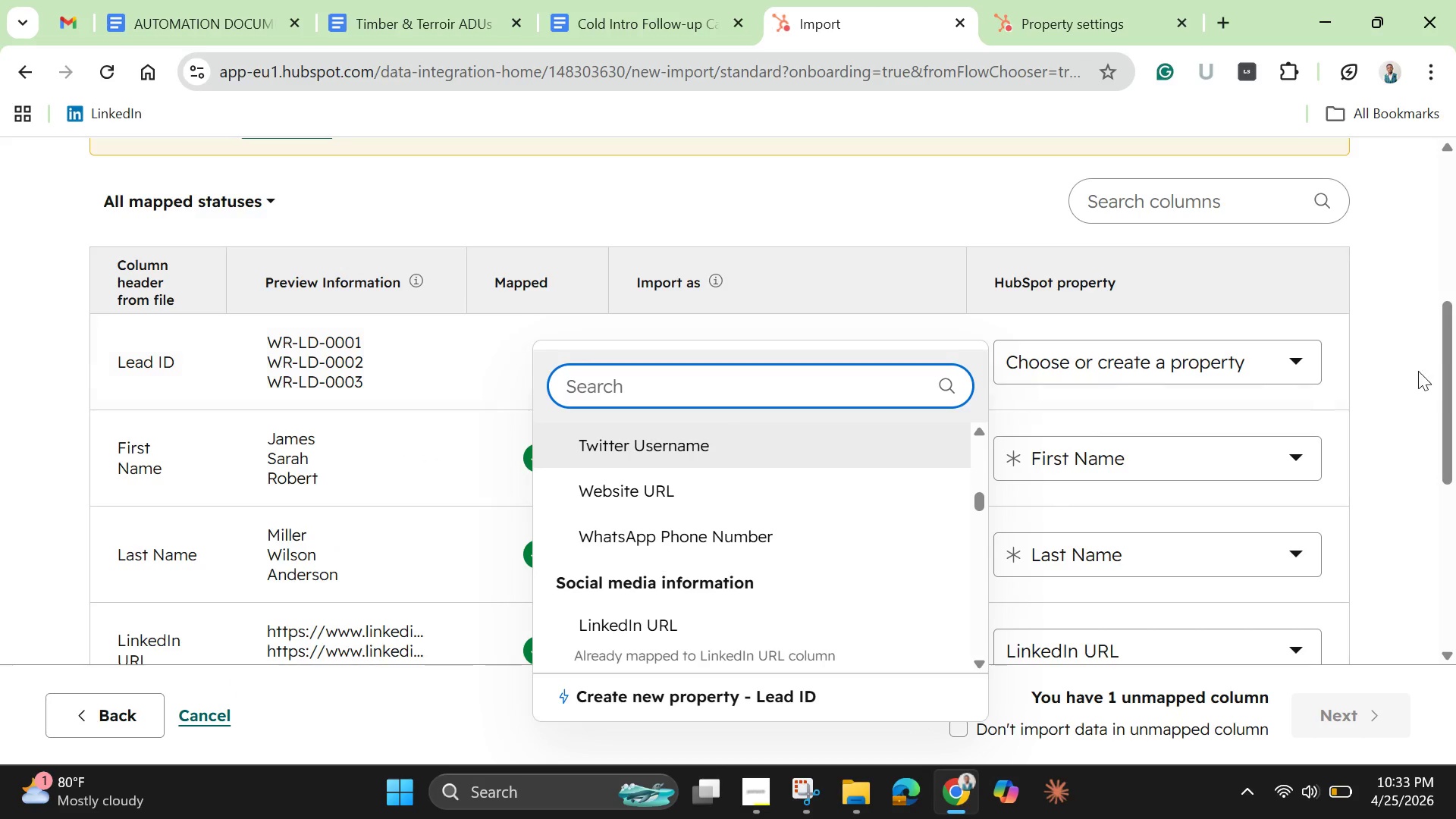 
left_click([1395, 358])
 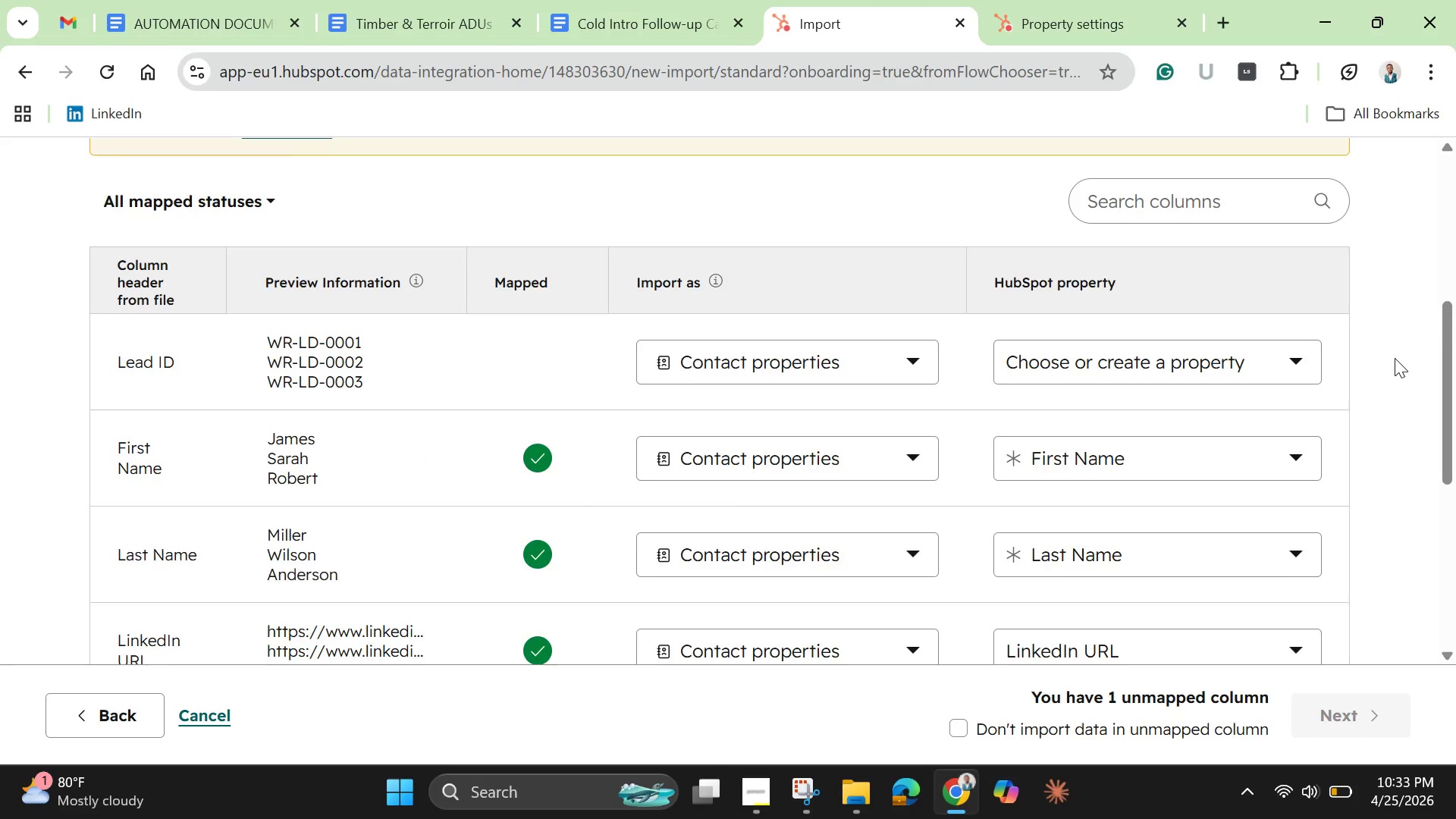 
scroll: coordinate [1395, 358], scroll_direction: up, amount: 6.0
 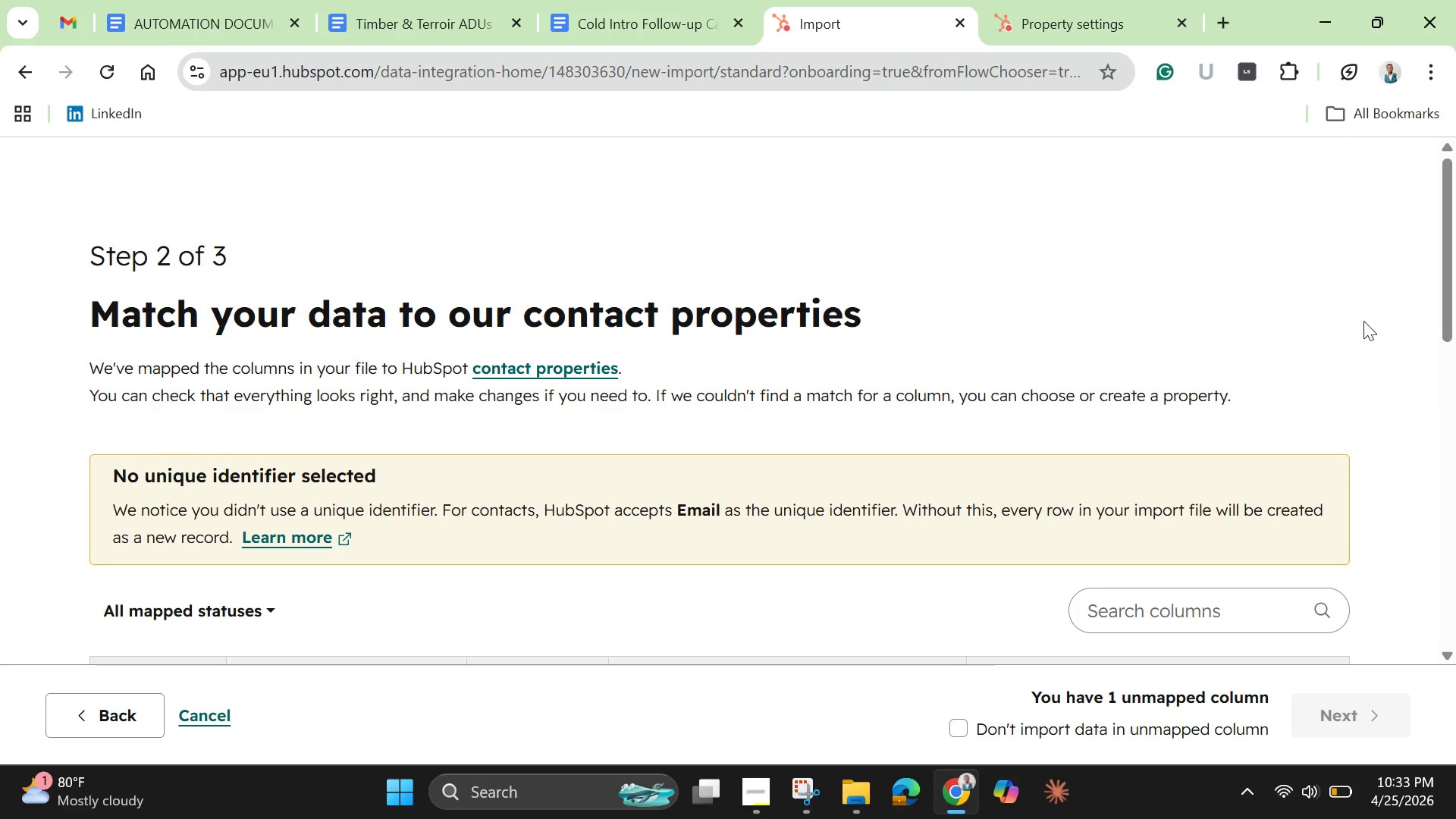 
scroll: coordinate [1354, 526], scroll_direction: down, amount: 13.0
 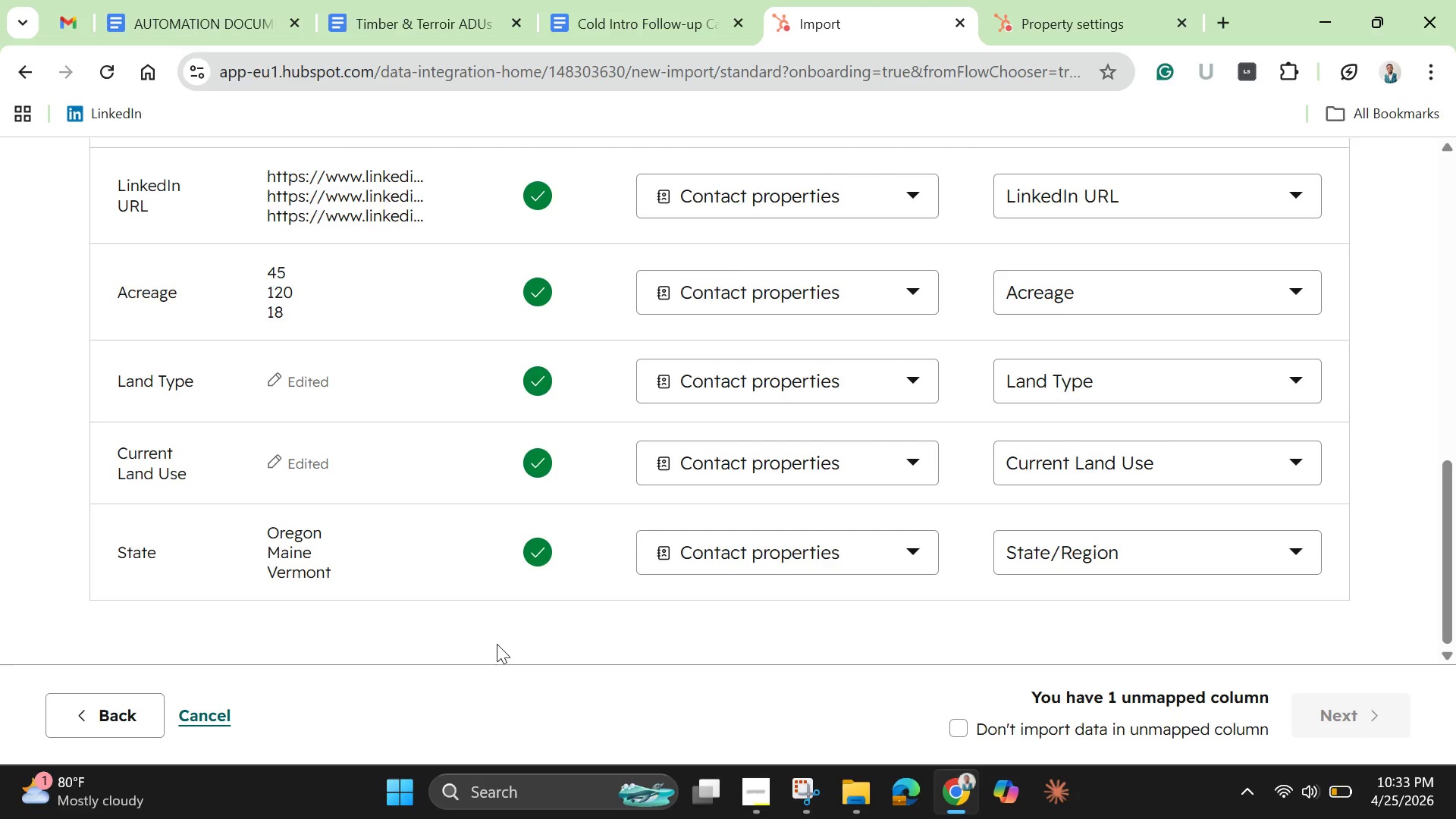 
left_click([497, 638])
 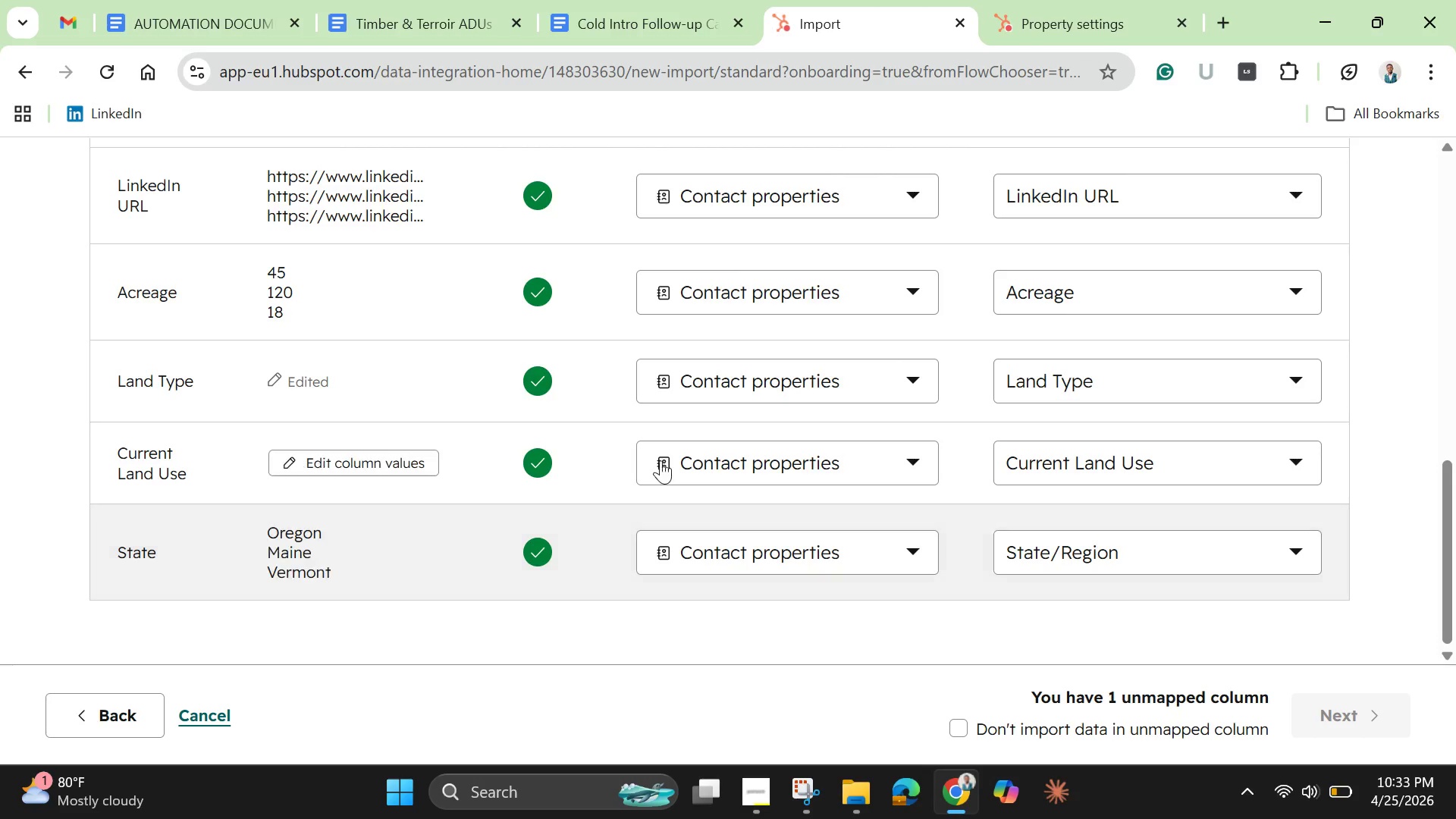 
scroll: coordinate [661, 456], scroll_direction: up, amount: 3.0
 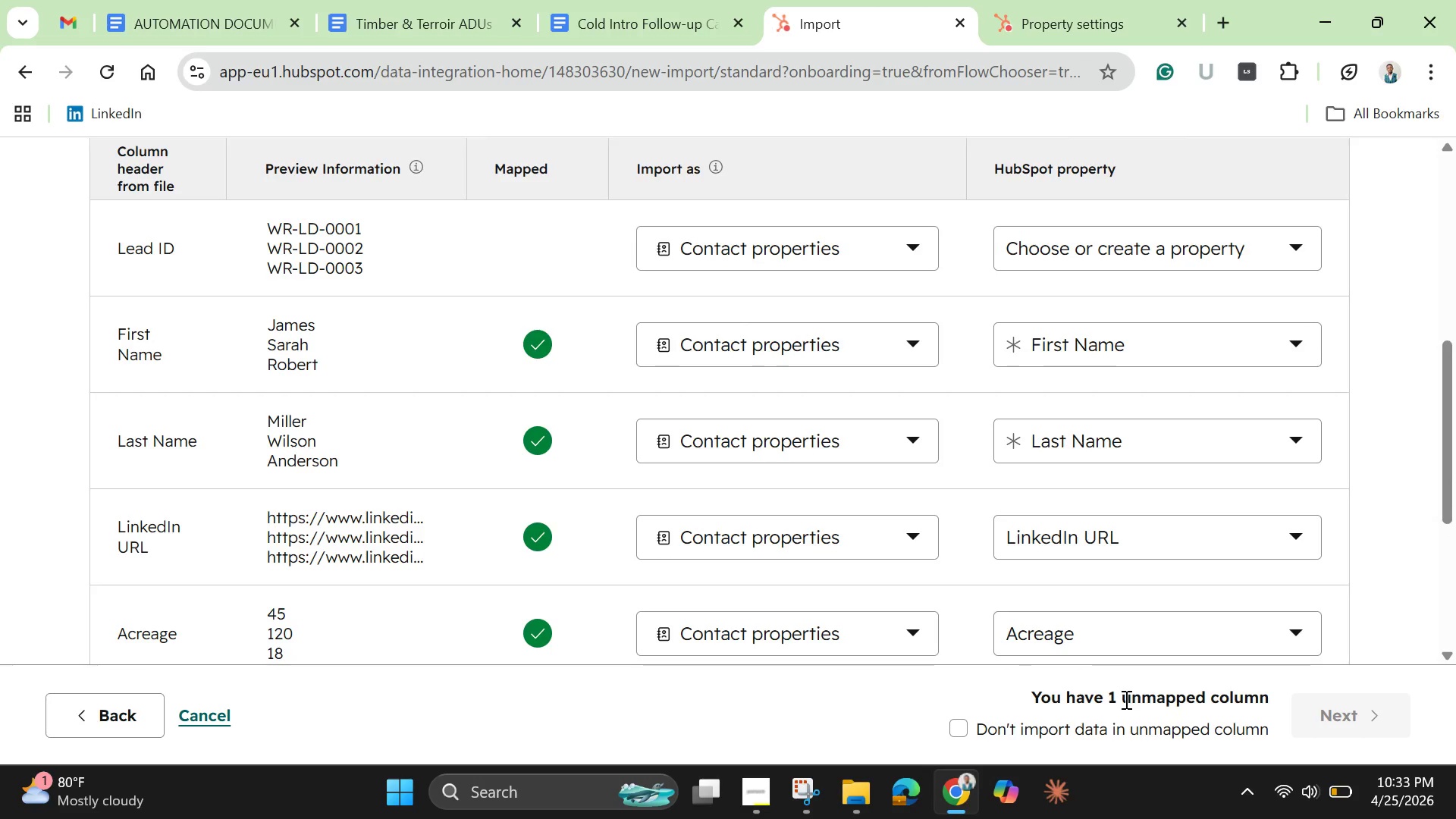 
wait(6.0)
 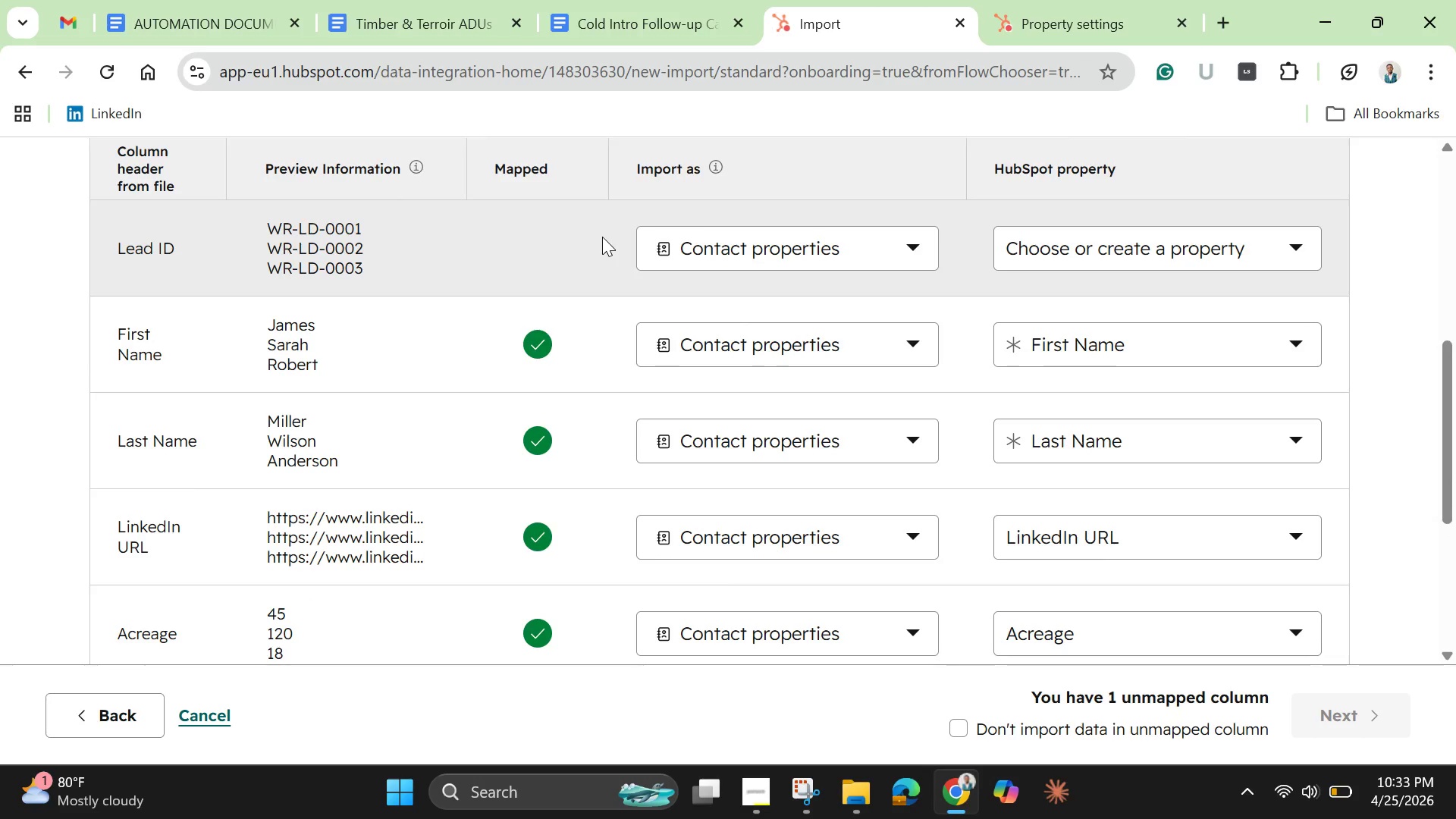 
left_click([460, 228])
 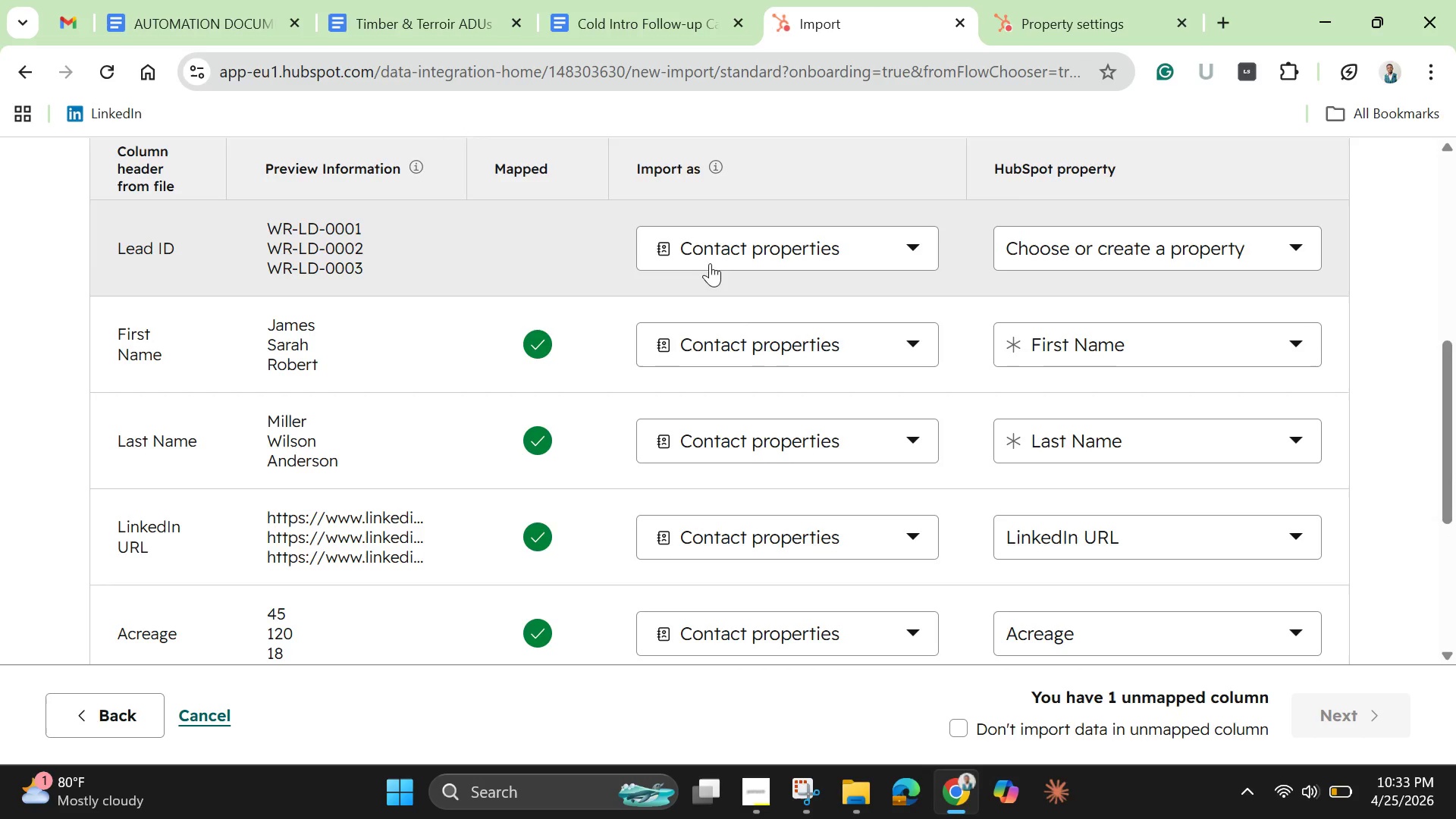 
left_click([716, 259])
 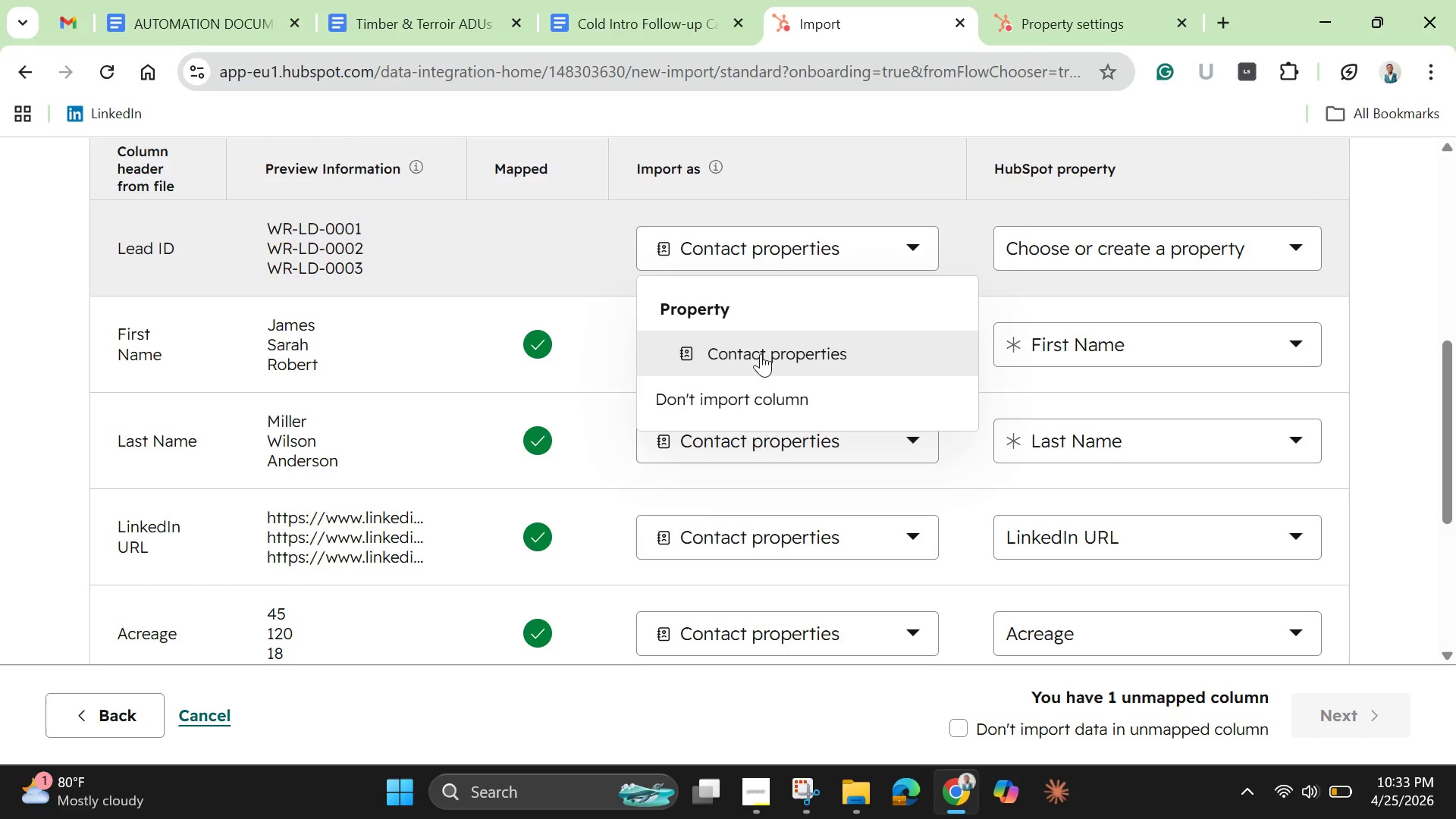 
left_click([763, 358])
 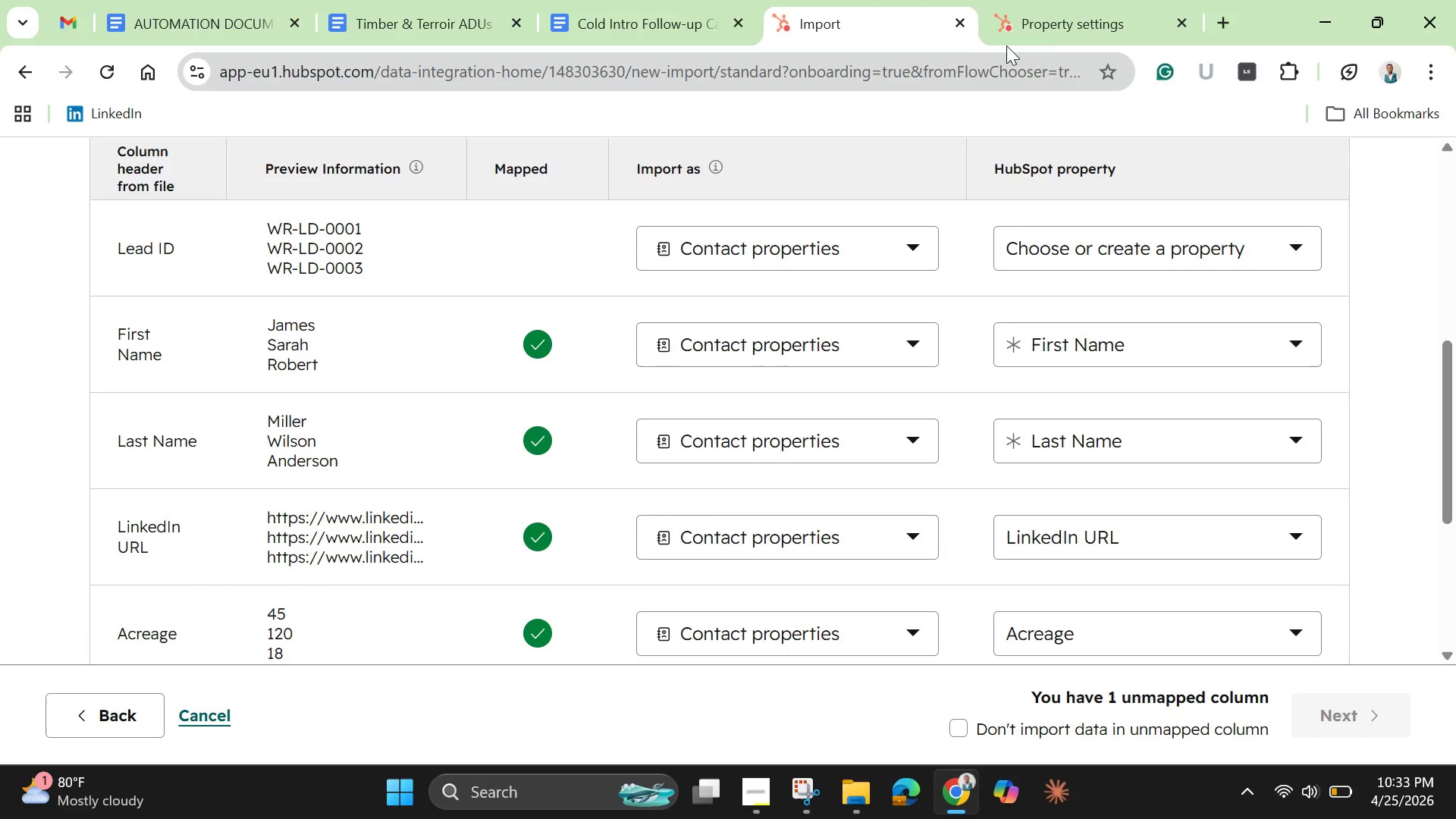 
left_click([1054, 30])
 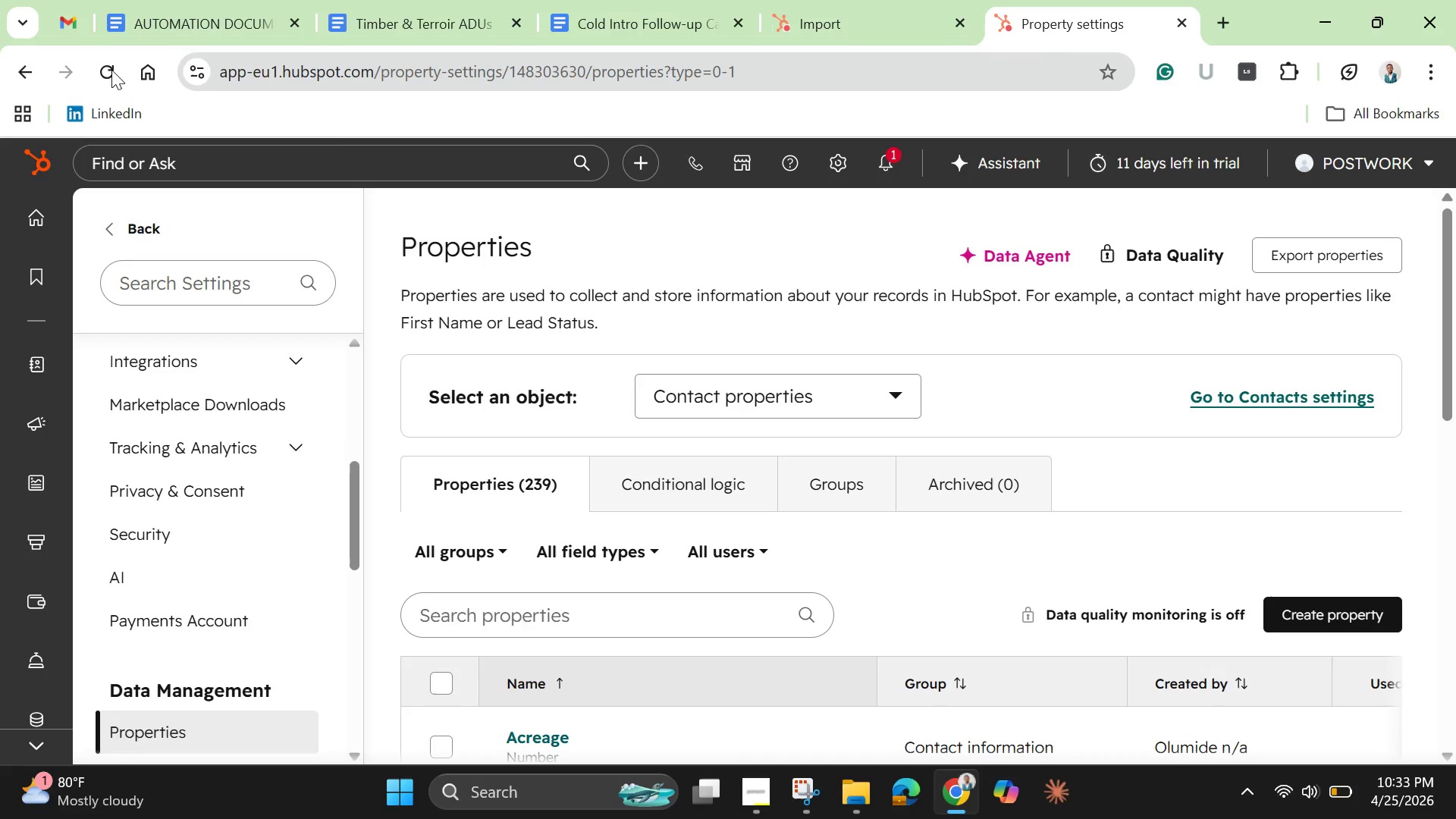 
left_click([111, 59])
 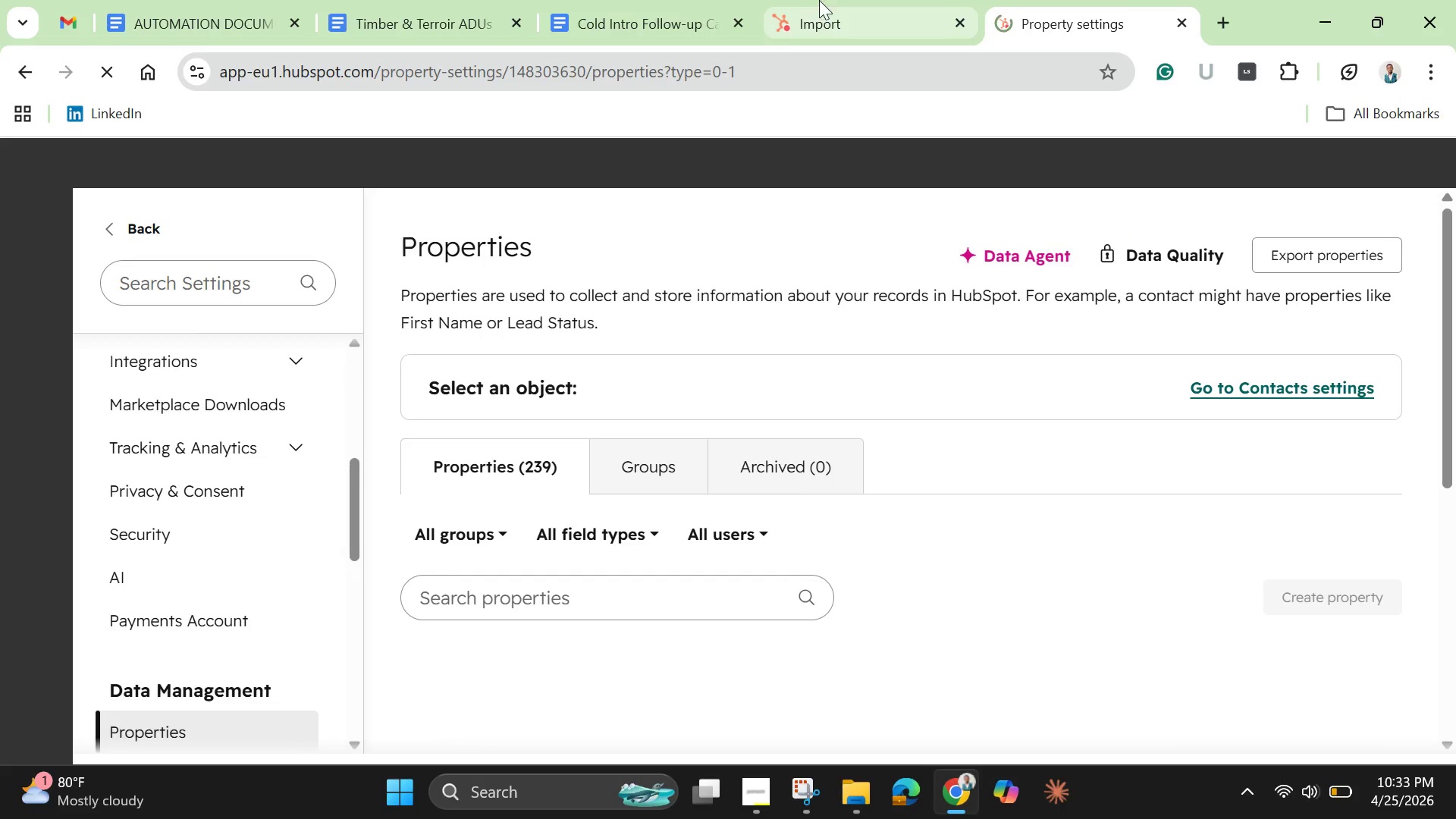 
wait(6.23)
 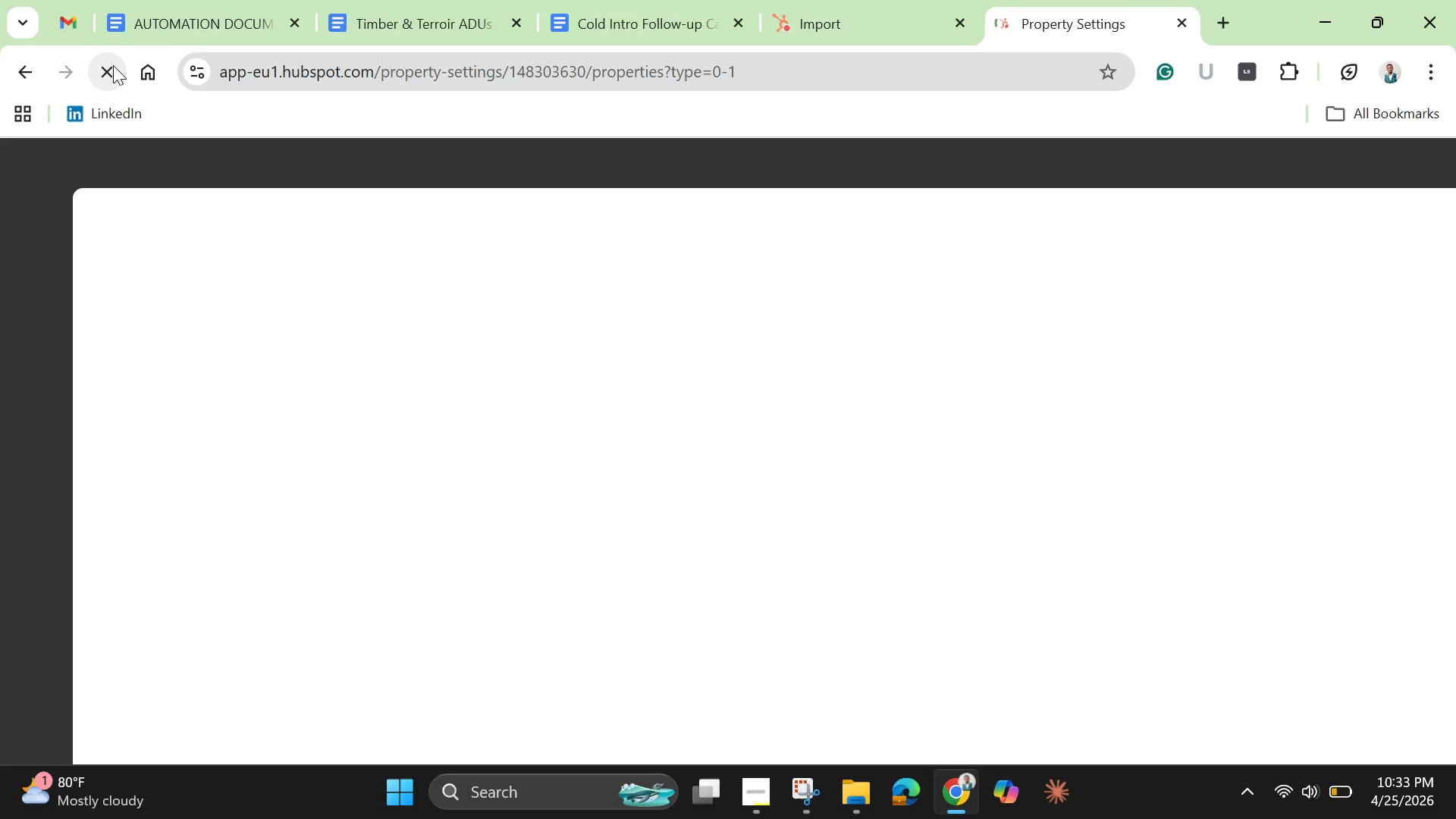 
left_click([857, 17])
 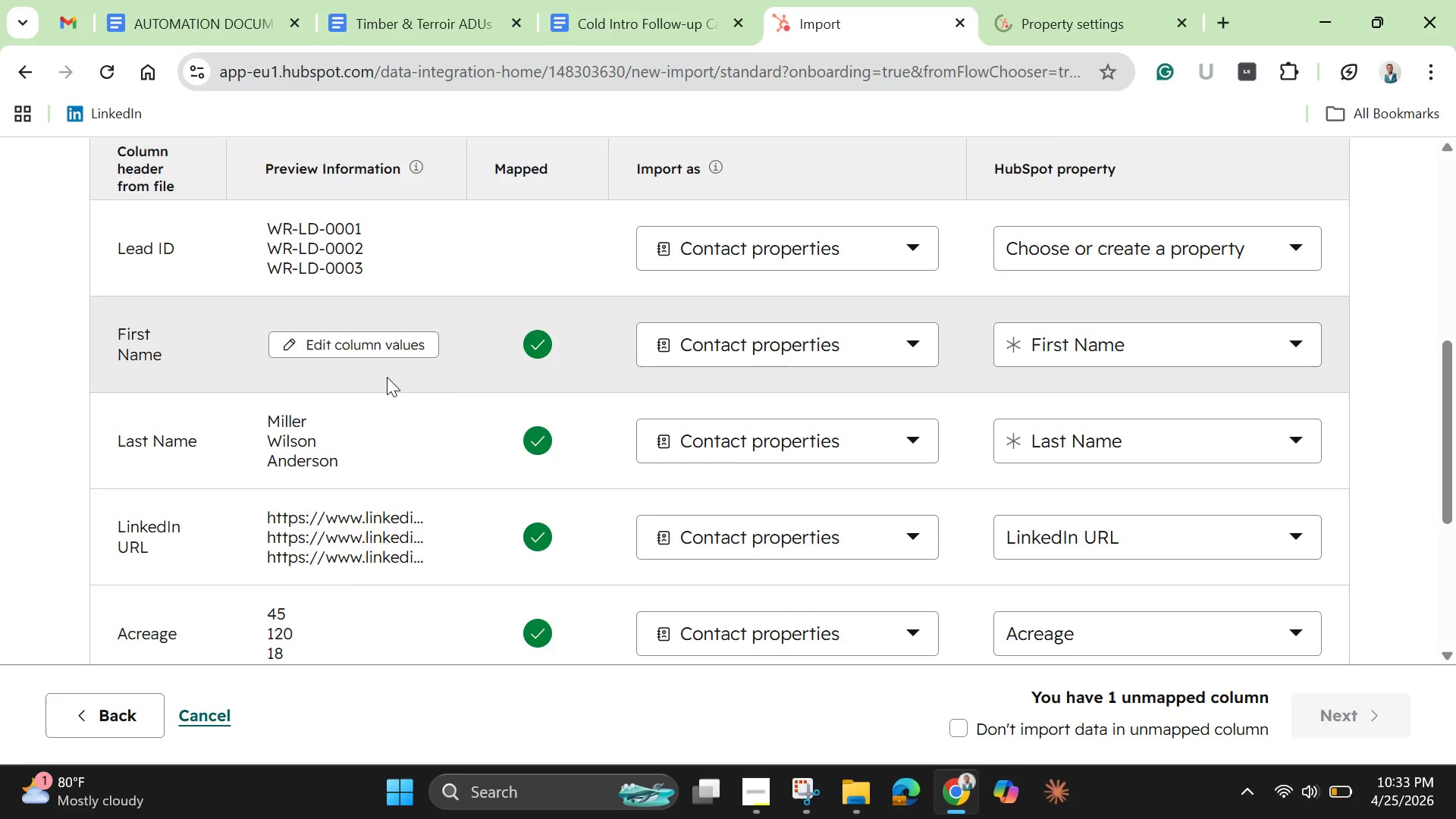 
scroll: coordinate [382, 375], scroll_direction: up, amount: 4.0
 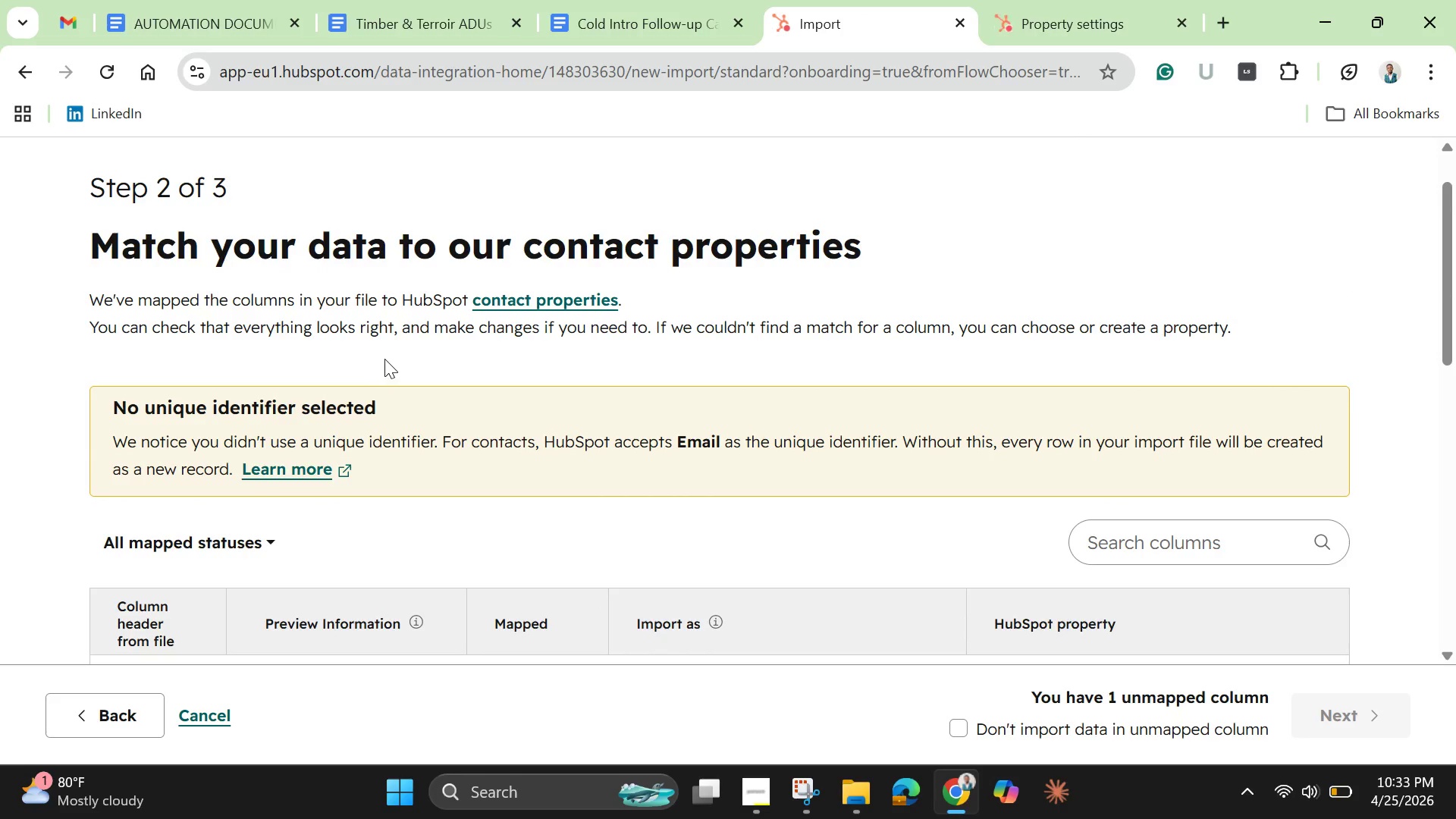 
scroll: coordinate [915, 477], scroll_direction: down, amount: 11.0
 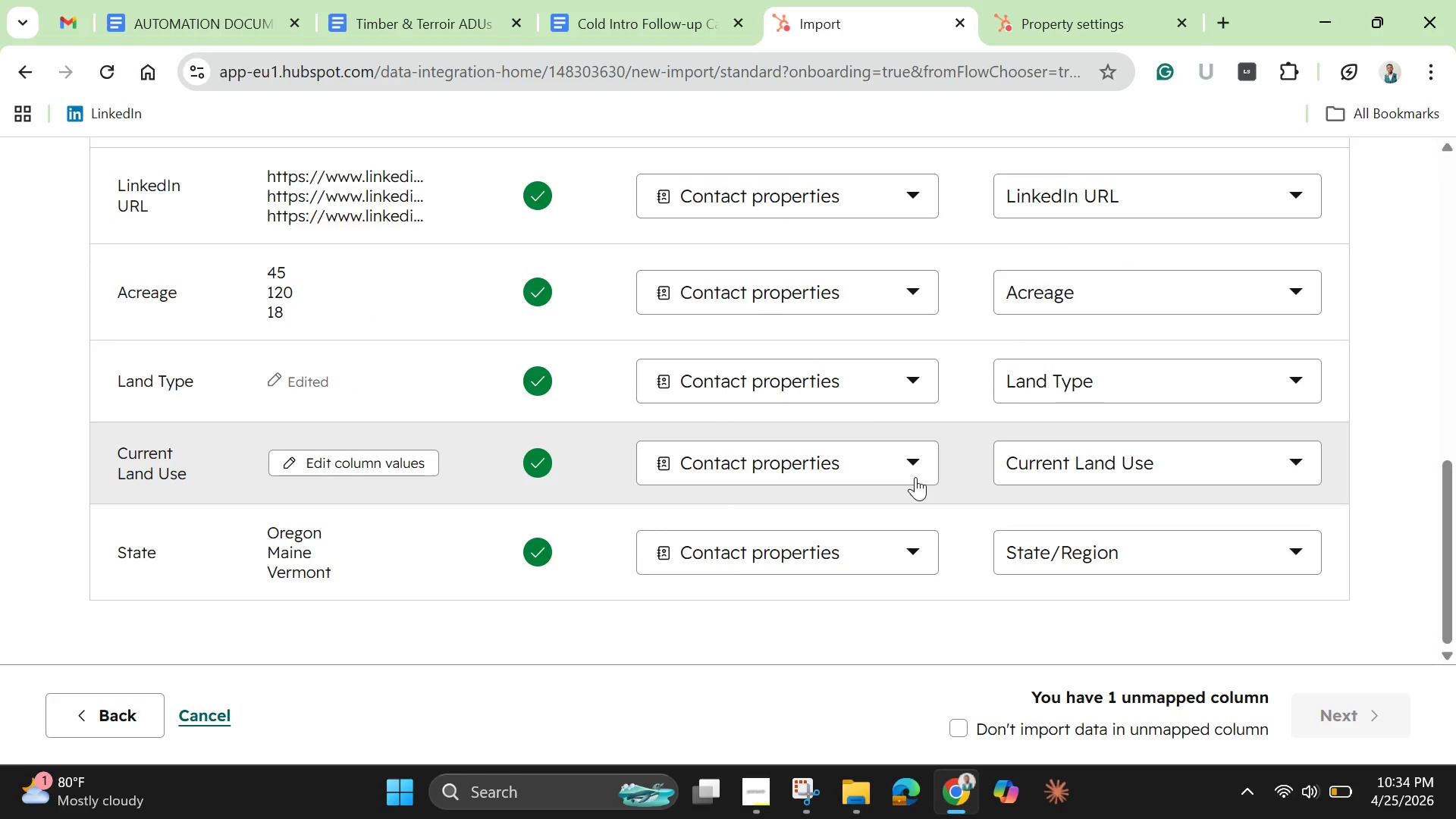 
scroll: coordinate [915, 477], scroll_direction: up, amount: 2.0
 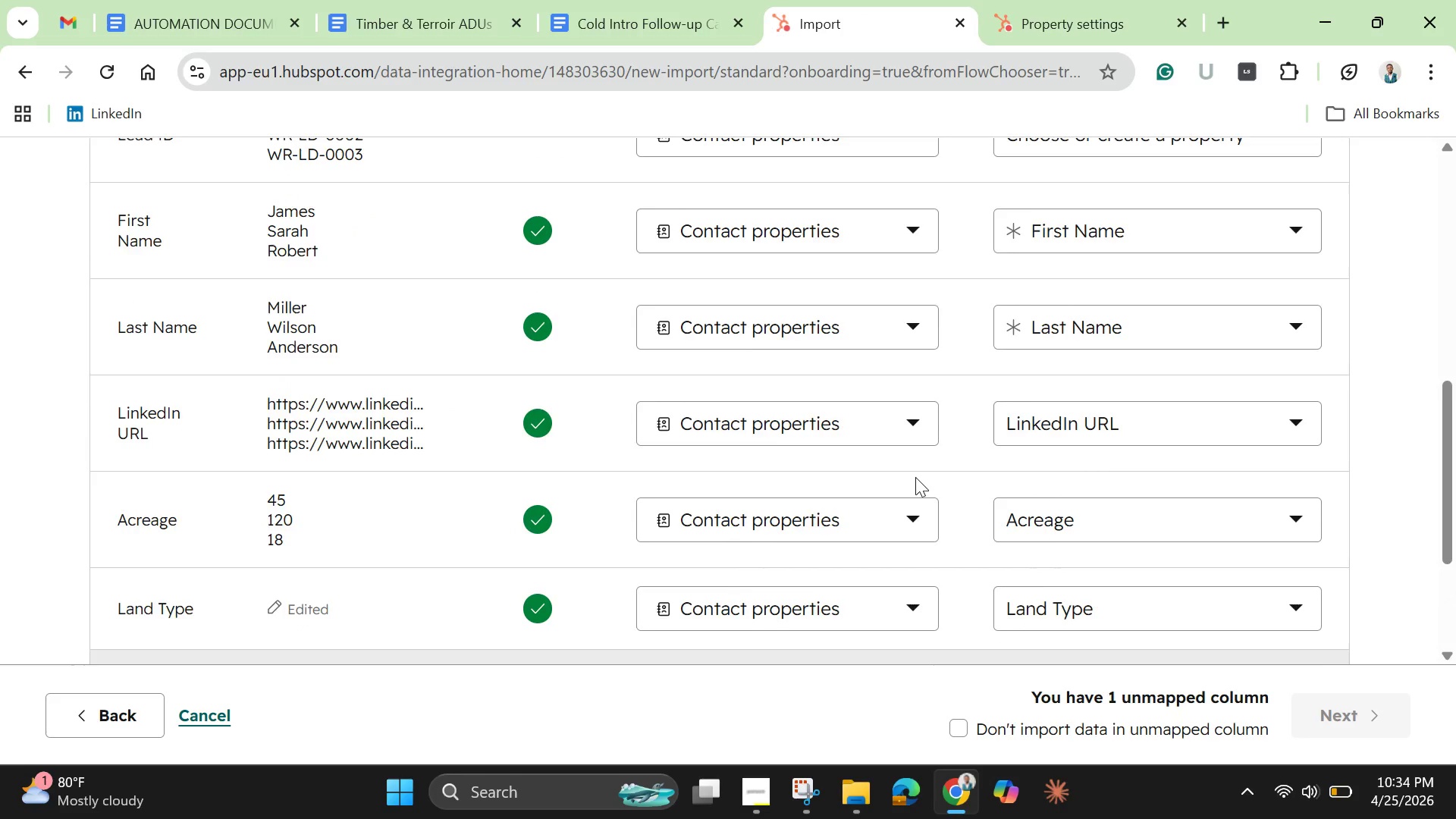 
scroll: coordinate [915, 477], scroll_direction: down, amount: 5.0
 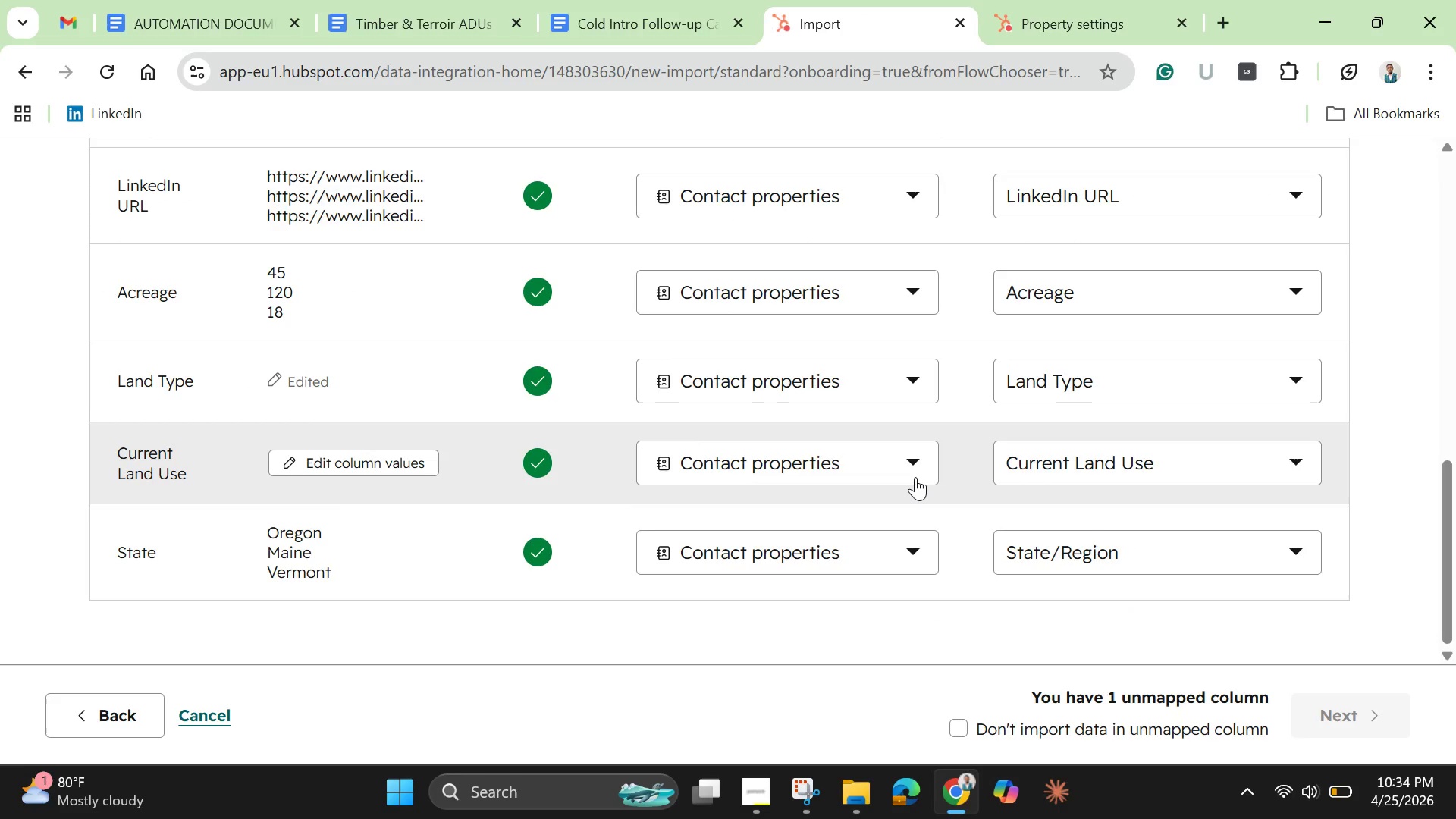 
wait(11.52)
 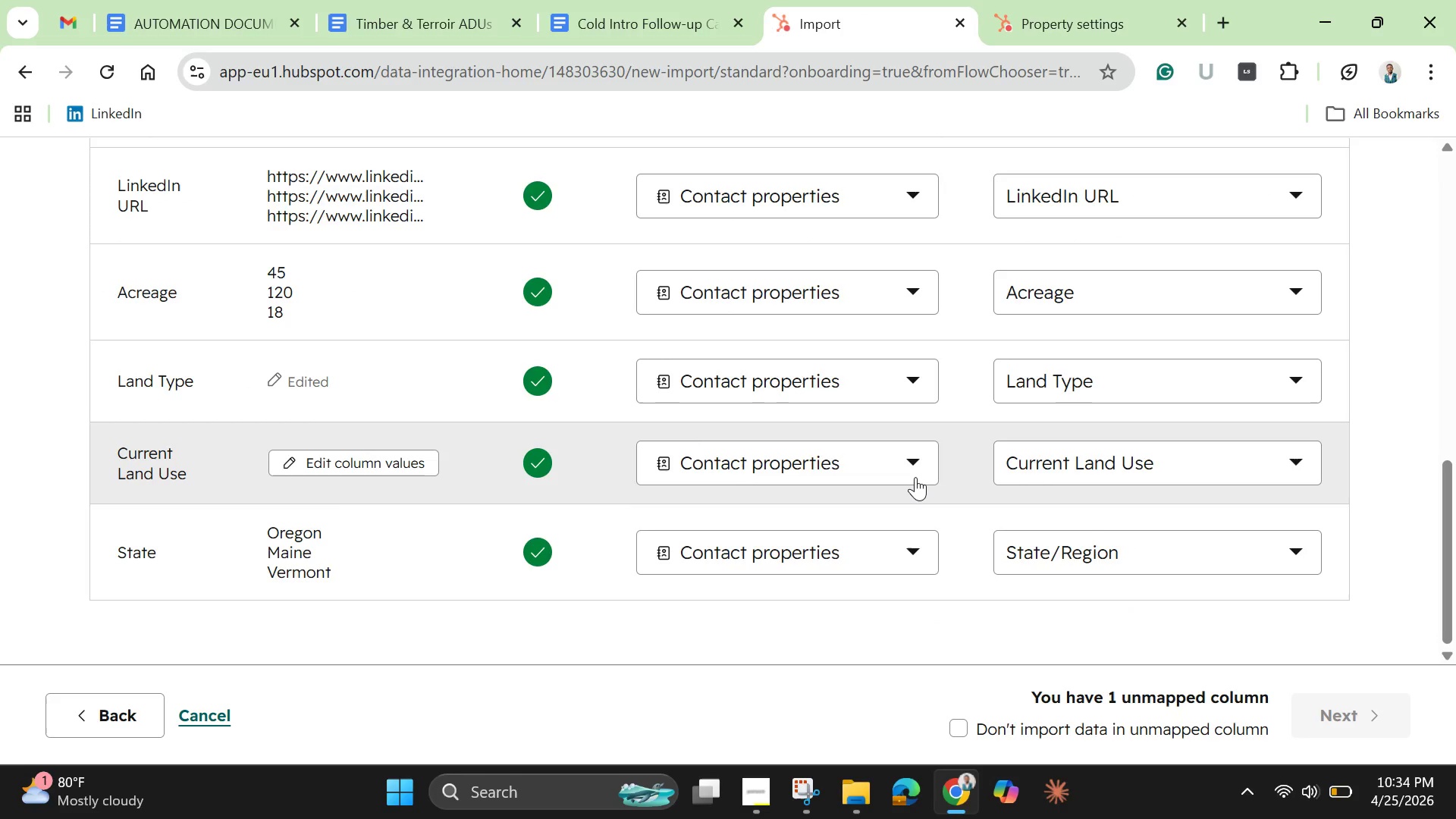 
scroll: coordinate [902, 436], scroll_direction: up, amount: 5.0
 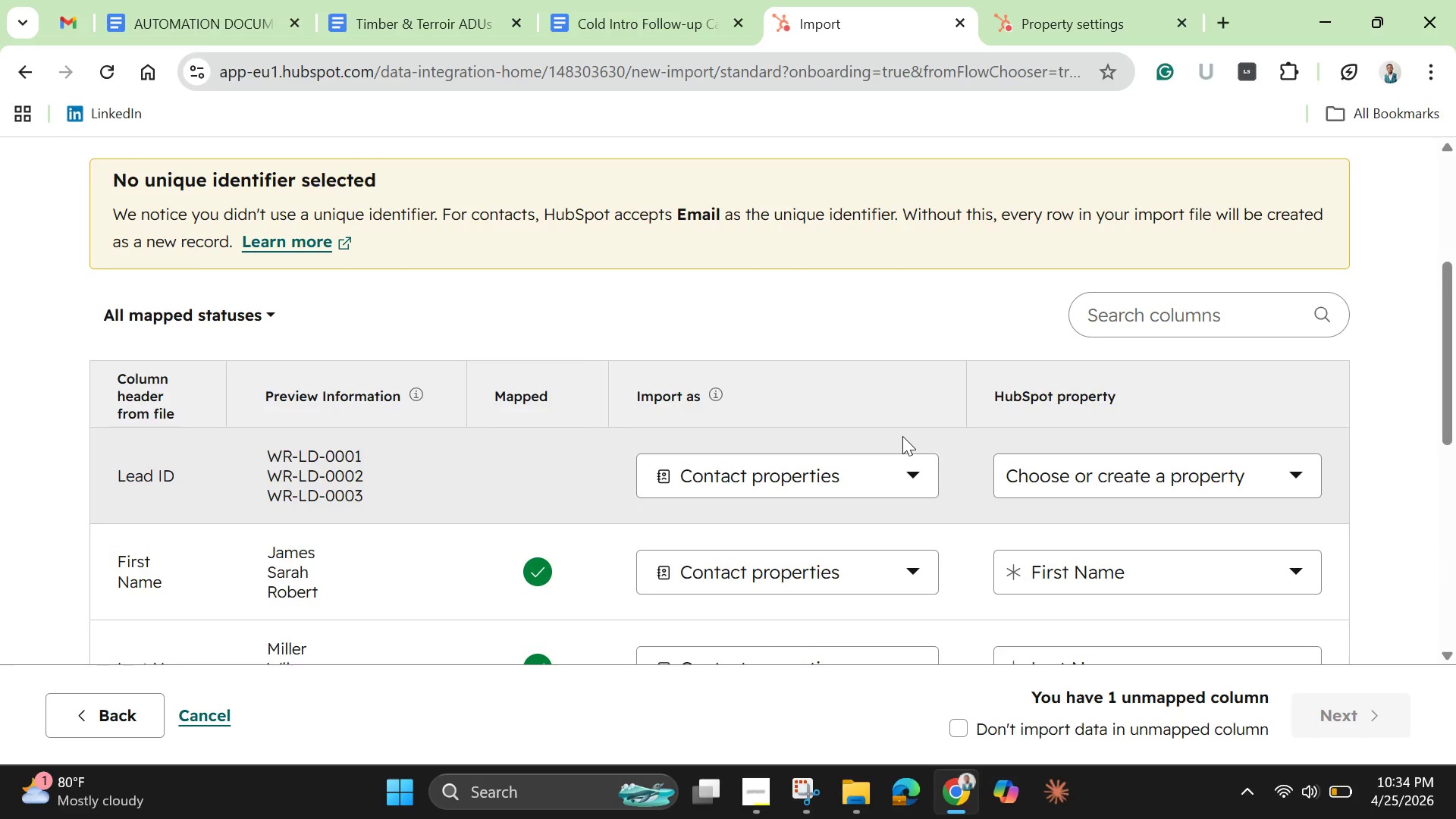 
wait(18.91)
 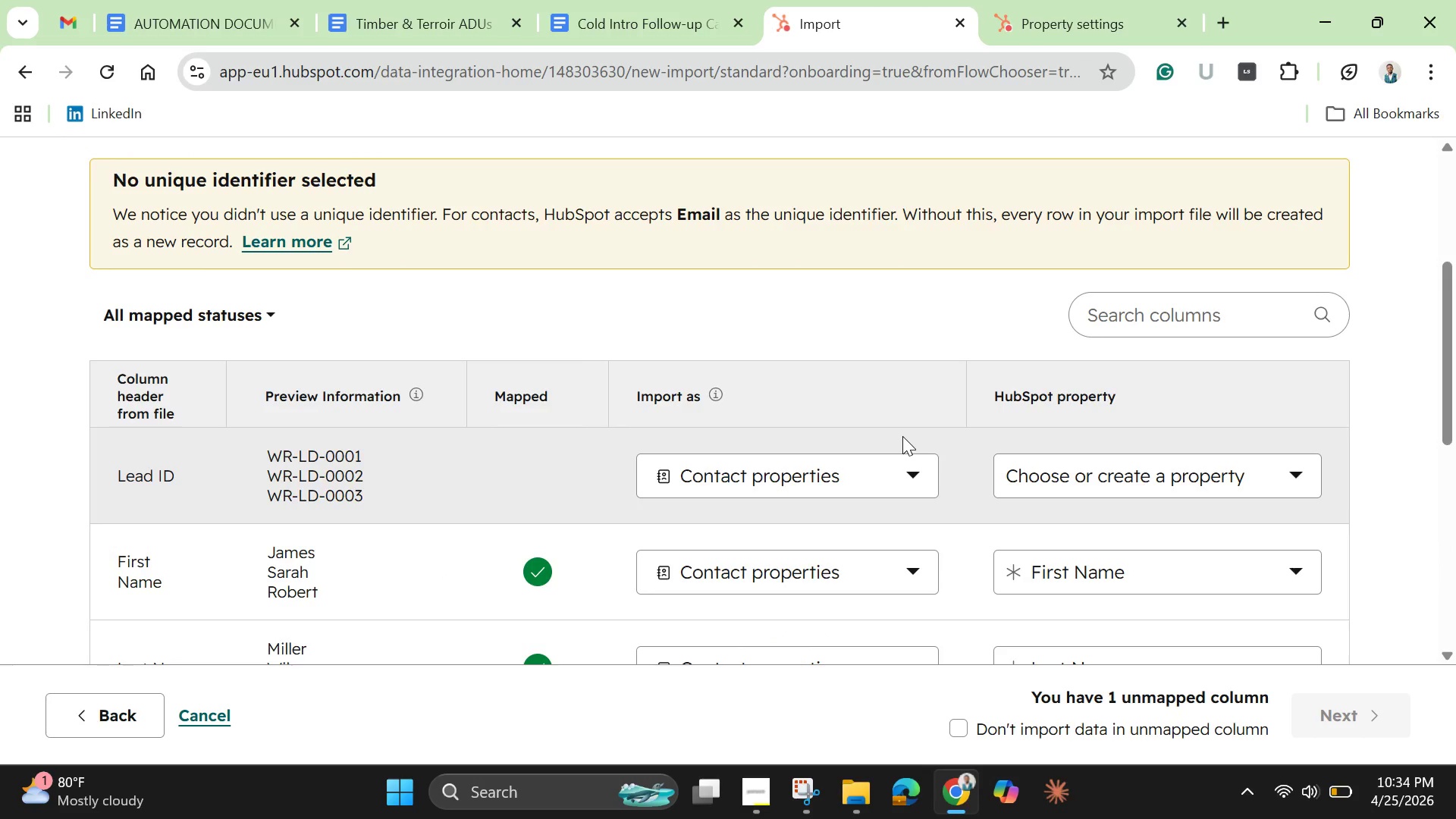 
scroll: coordinate [756, 322], scroll_direction: down, amount: 2.0
 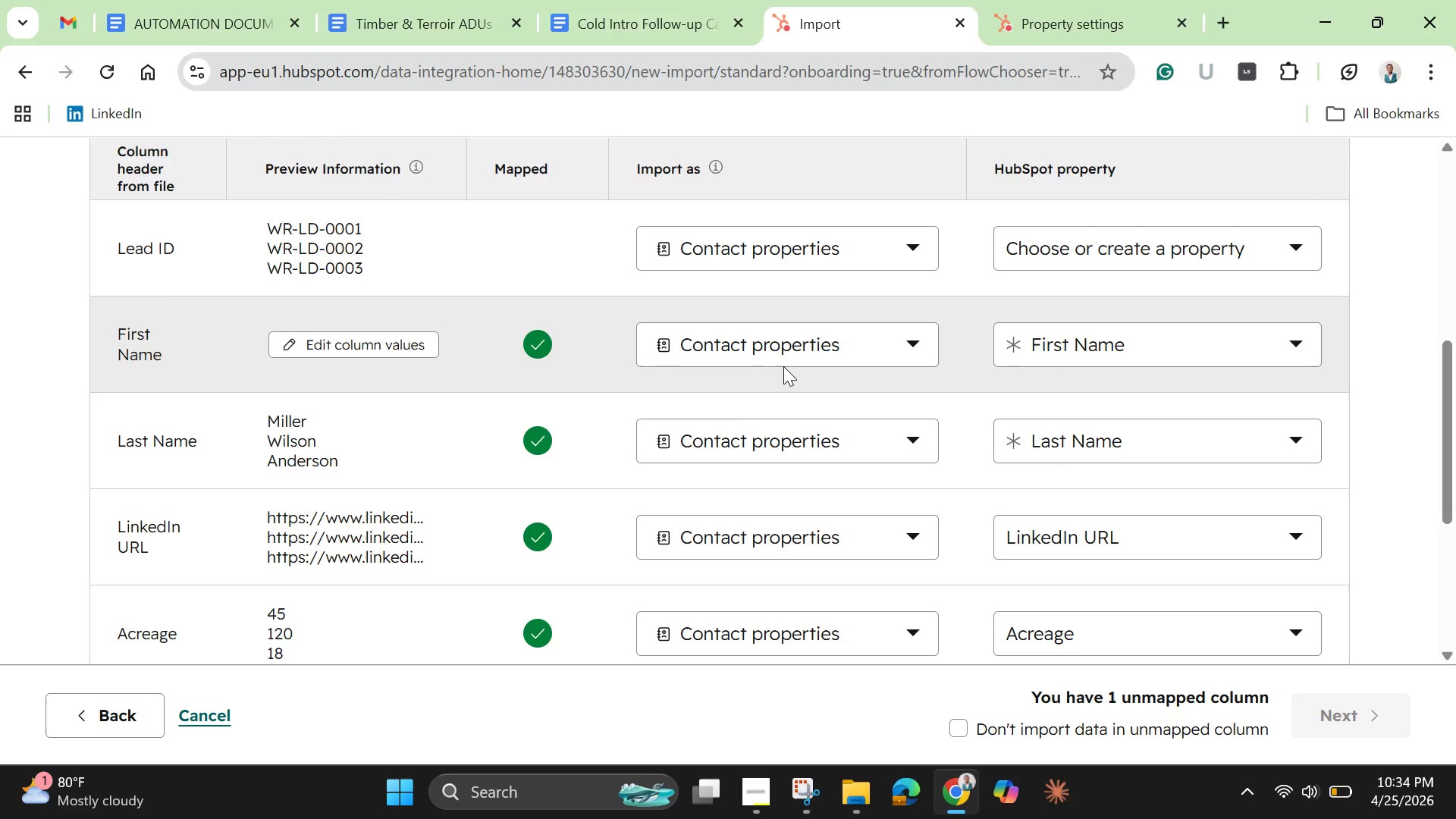 
wait(27.57)
 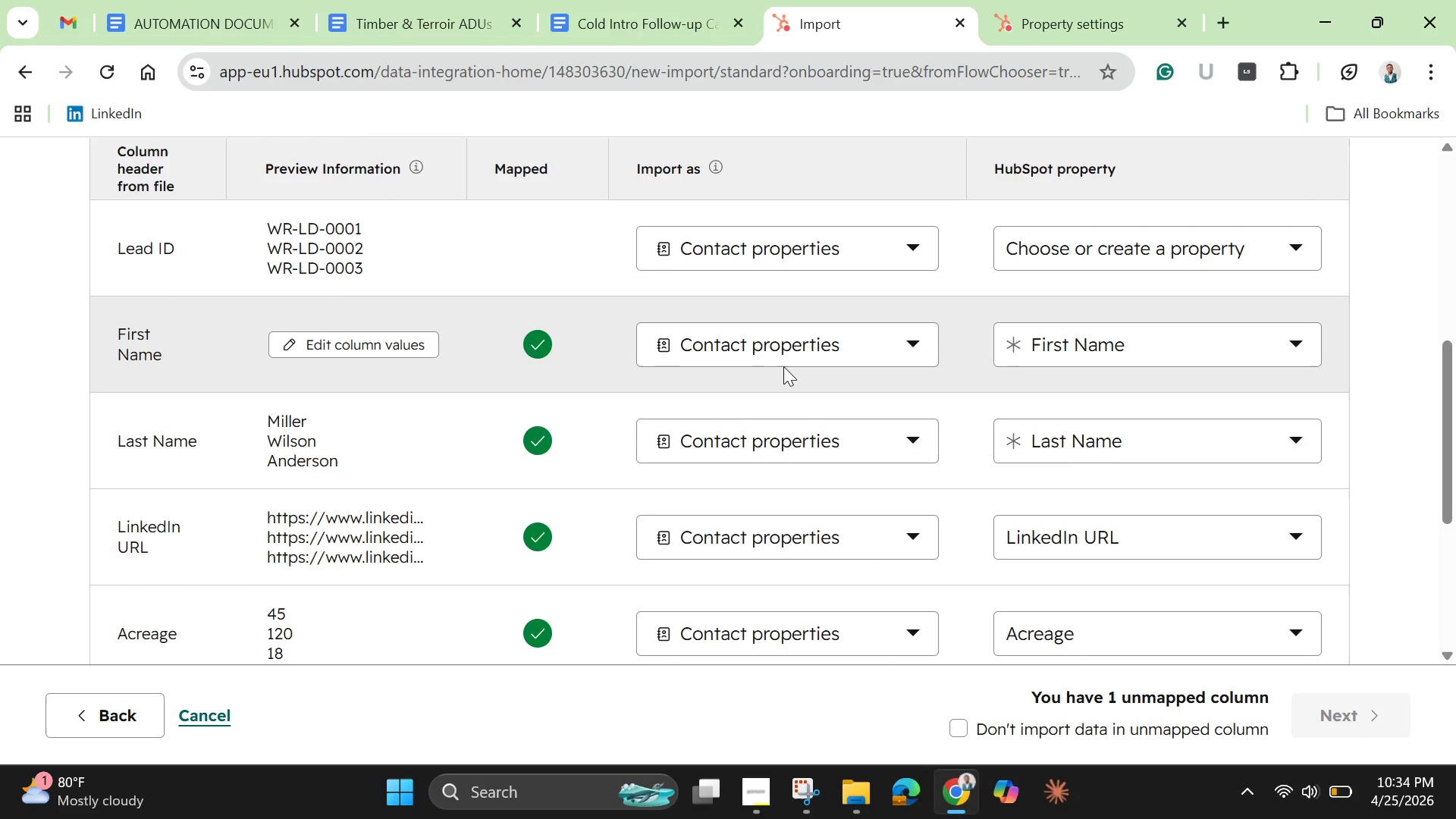 
scroll: coordinate [703, 293], scroll_direction: up, amount: 8.0
 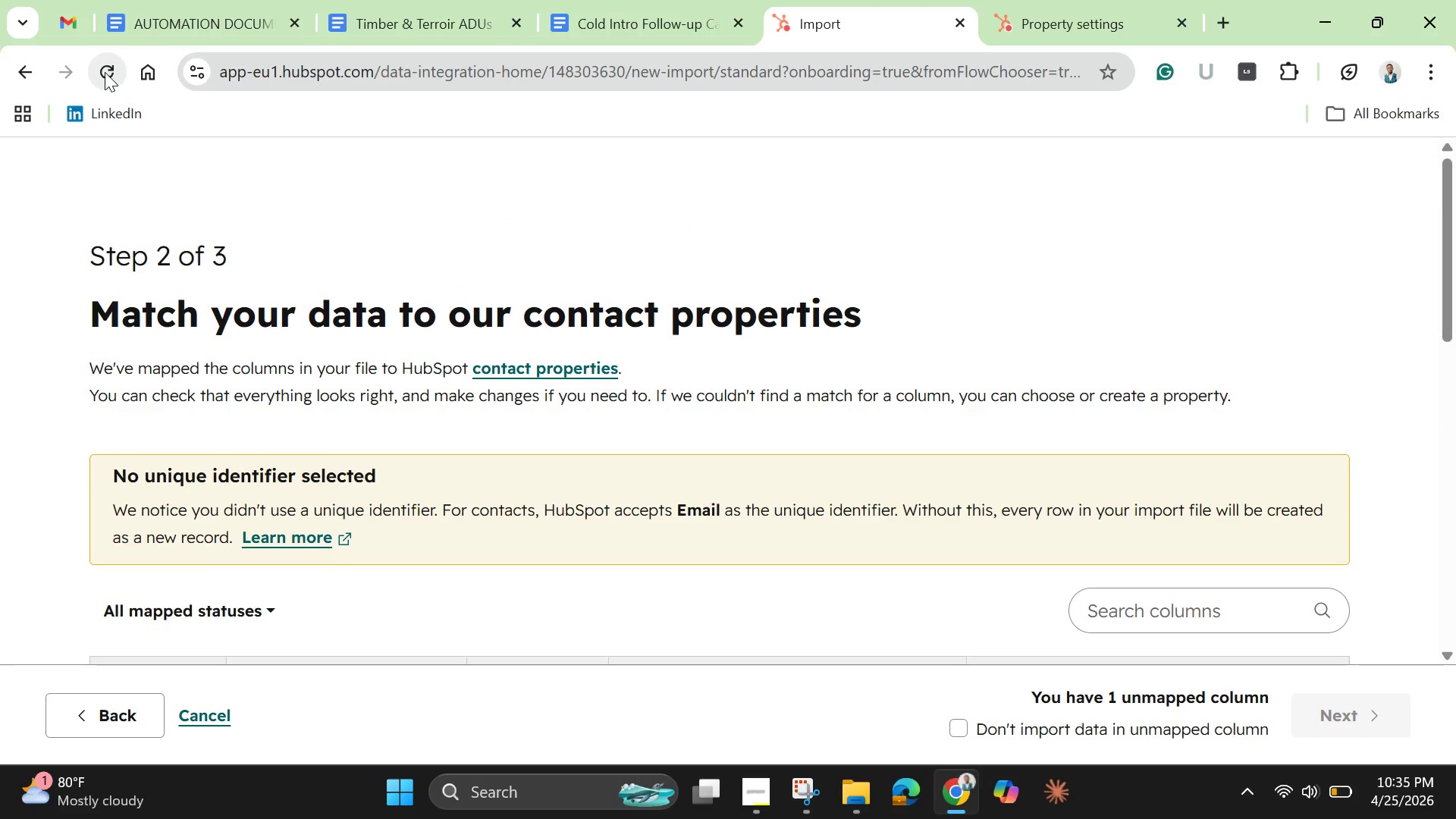 
scroll: coordinate [201, 300], scroll_direction: down, amount: 5.0
 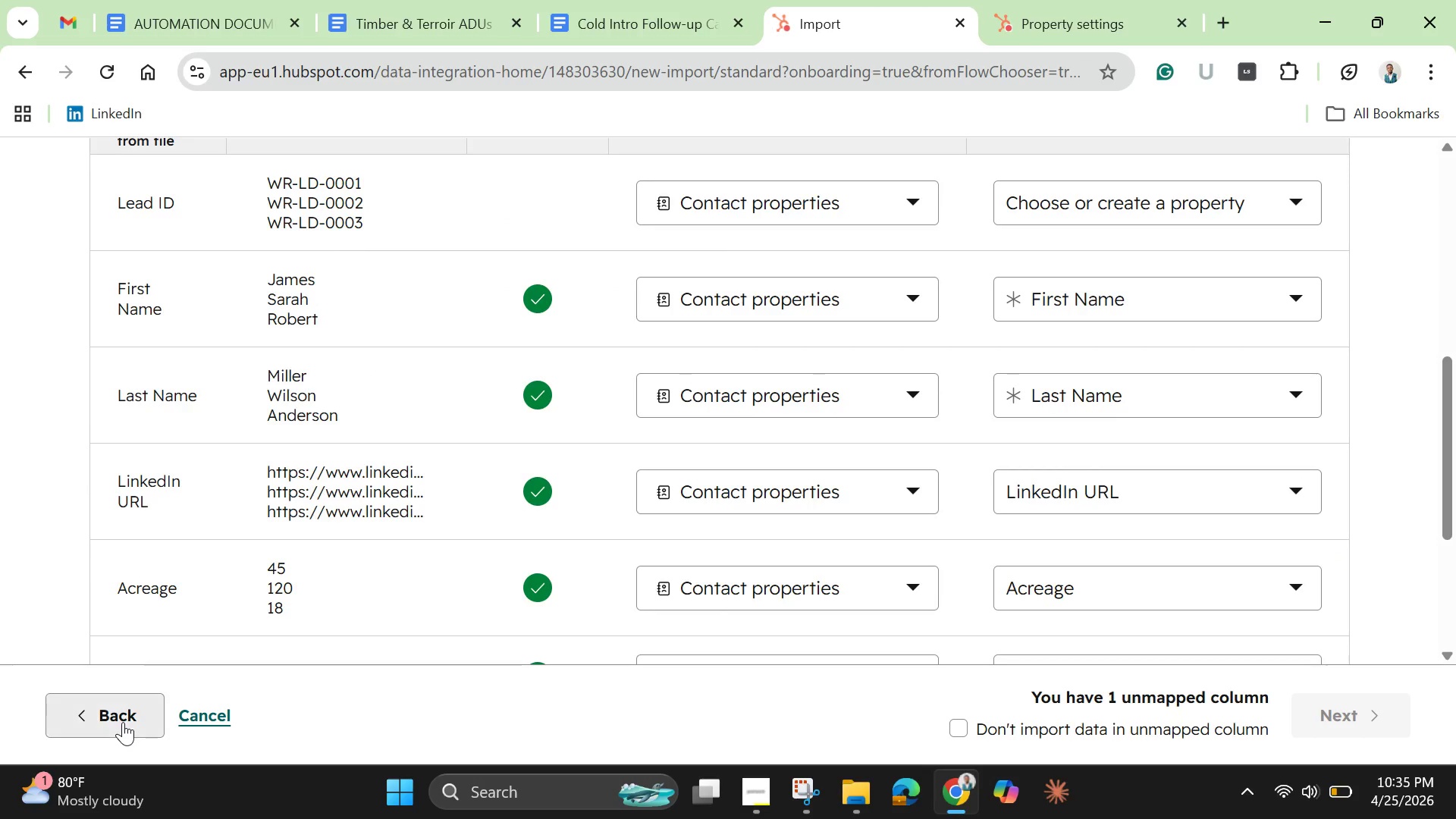 
left_click([121, 722])
 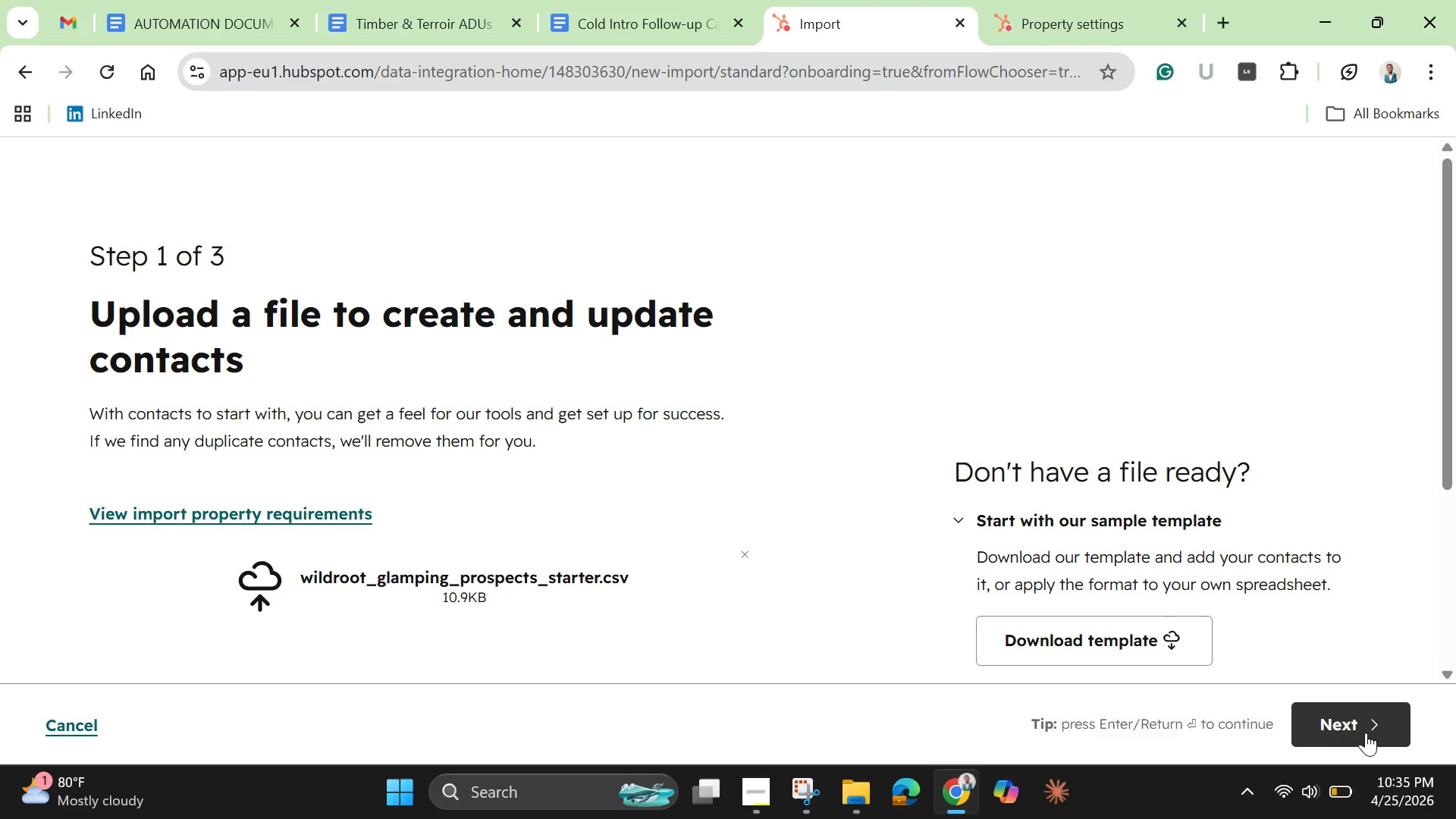 
left_click([1358, 729])
 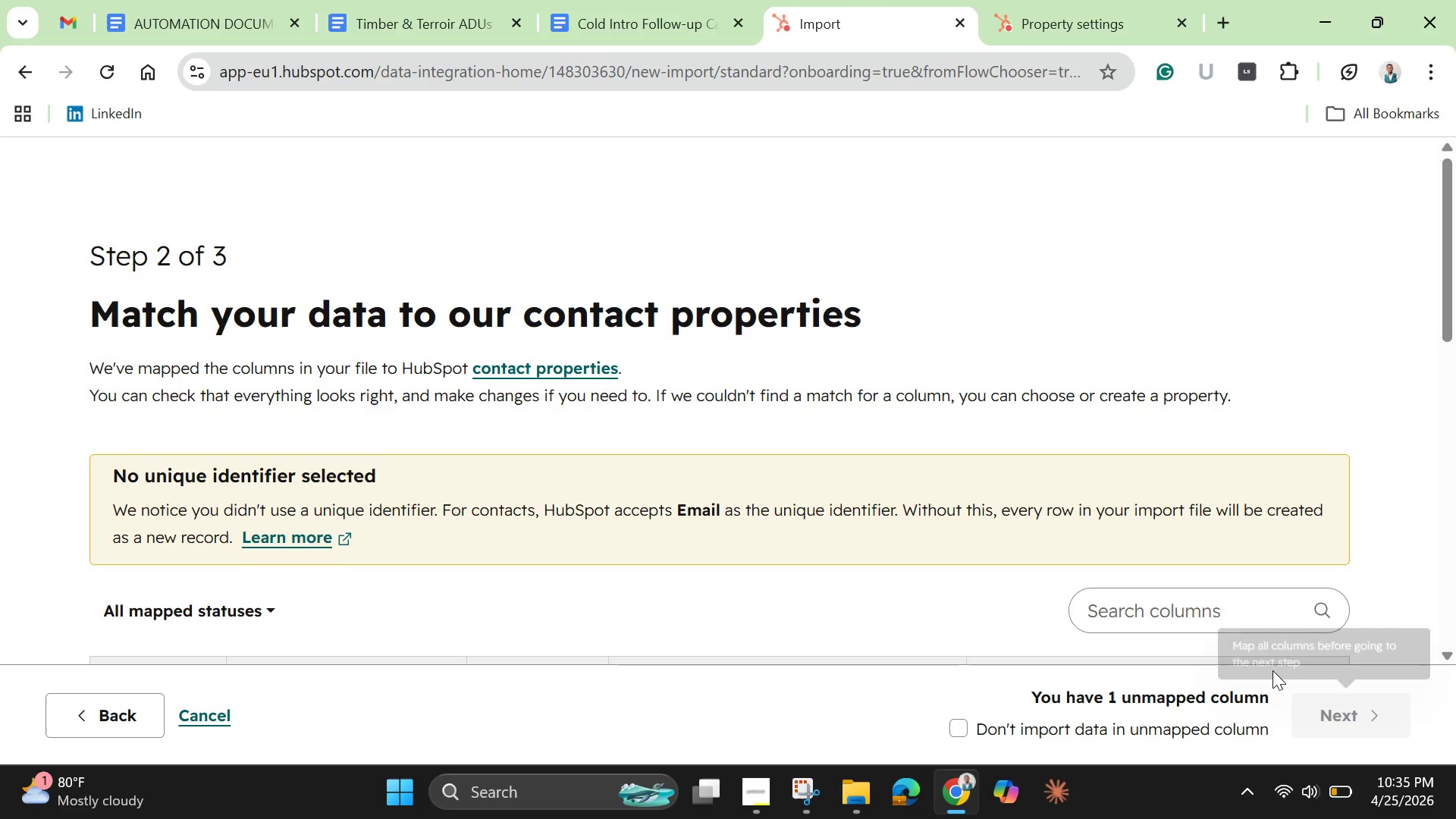 
scroll: coordinate [1158, 541], scroll_direction: down, amount: 7.0
 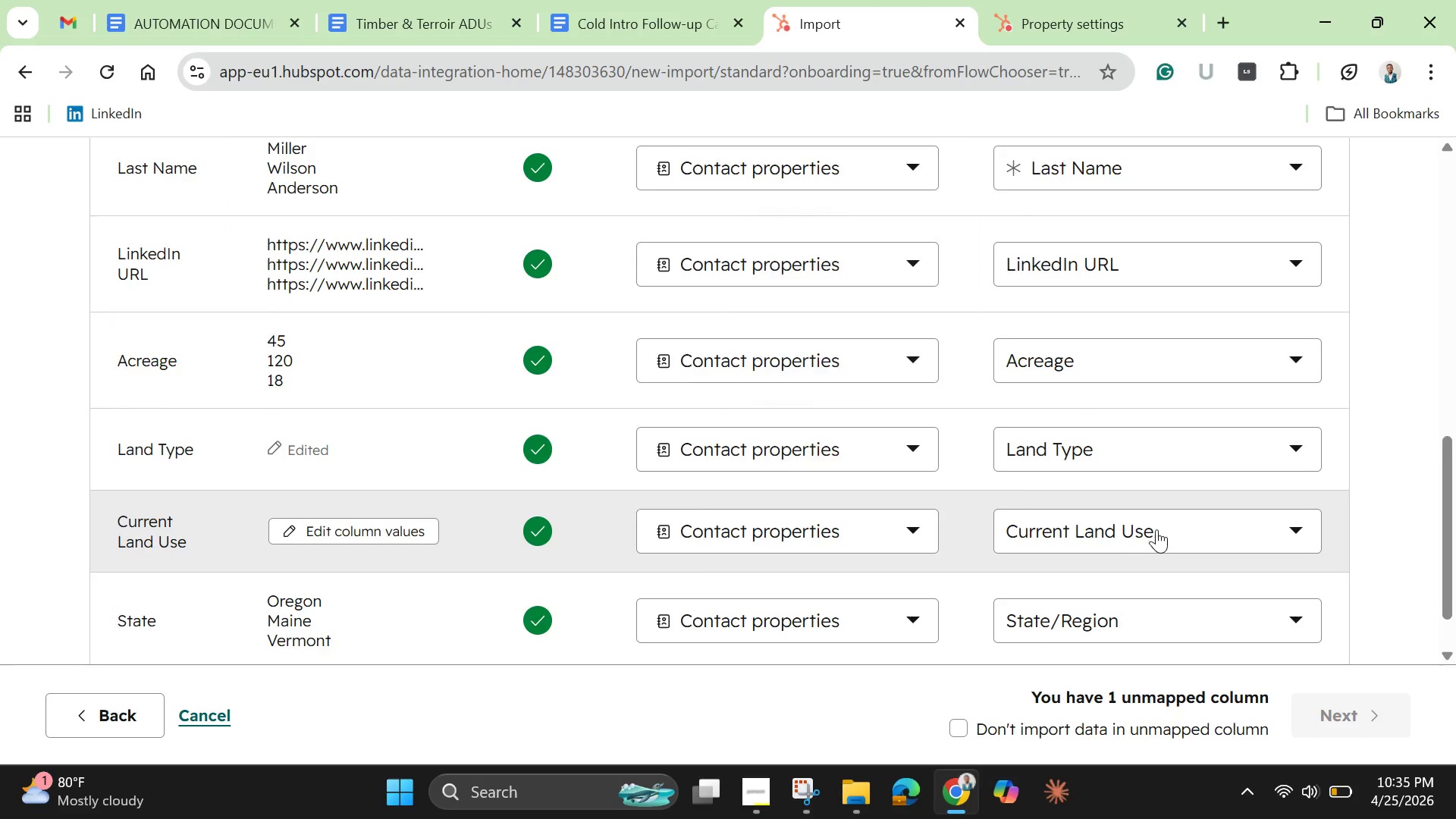 
scroll: coordinate [1157, 529], scroll_direction: up, amount: 4.0
 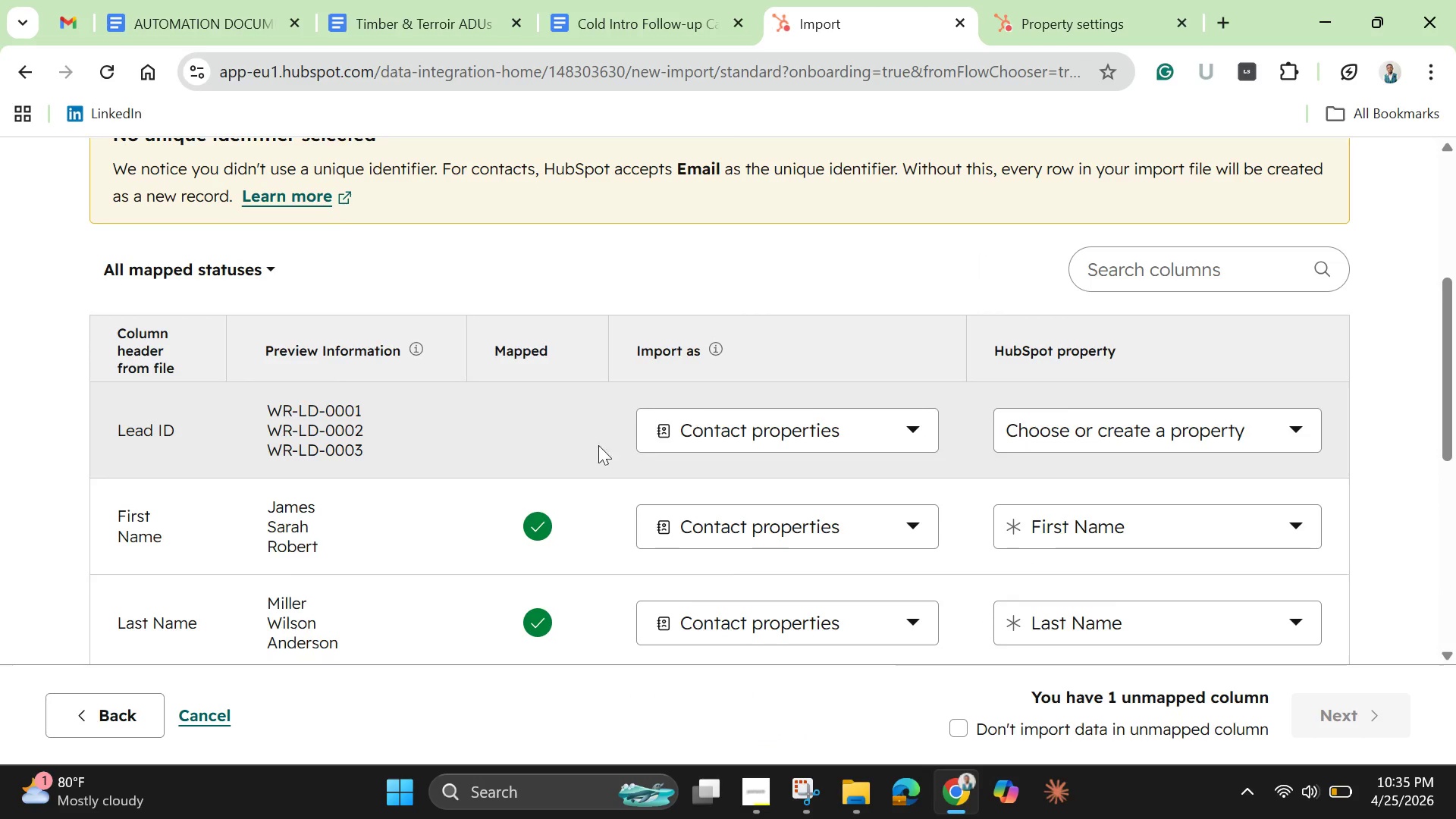 
left_click([532, 420])
 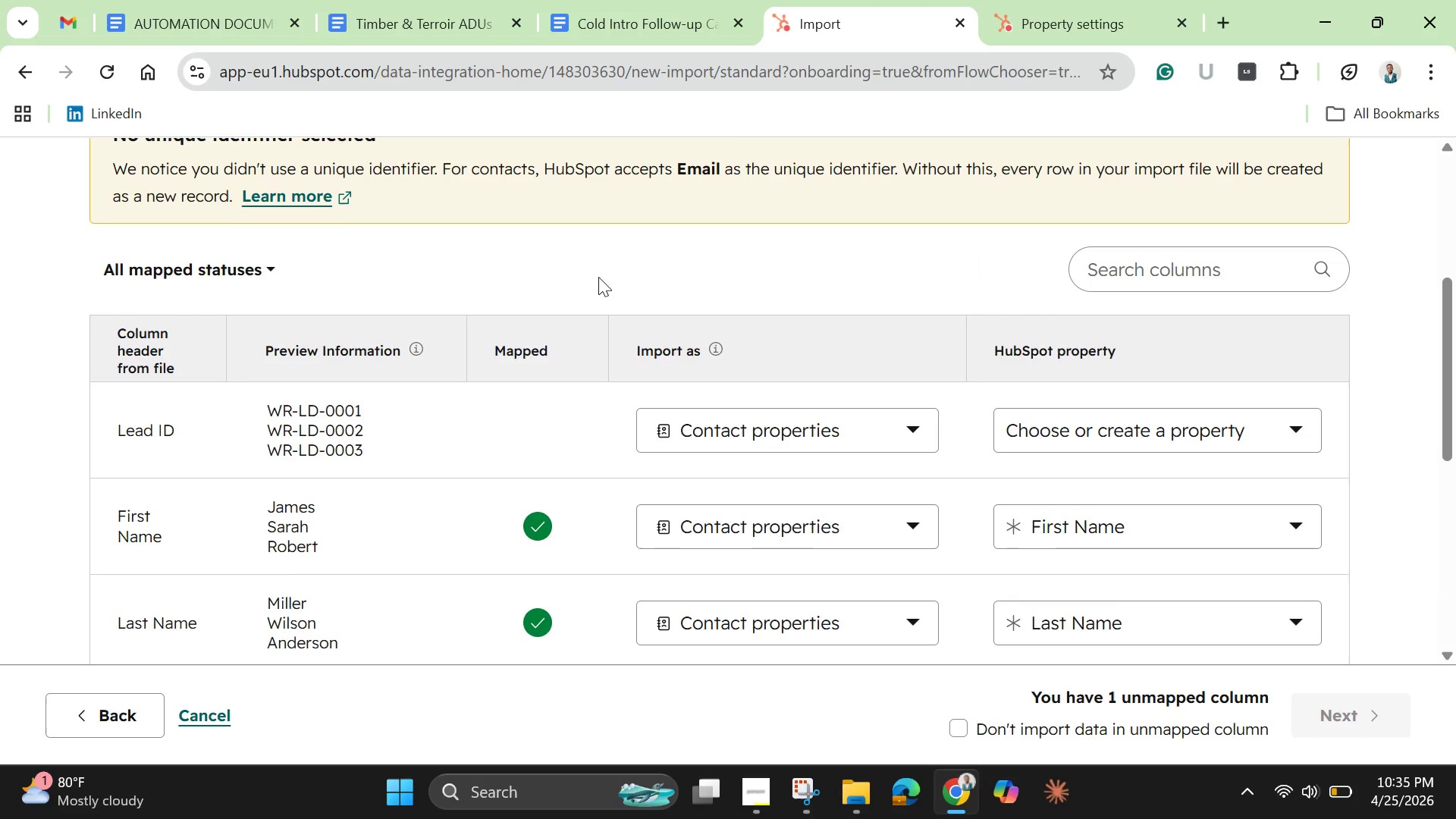 
left_click([778, 431])
 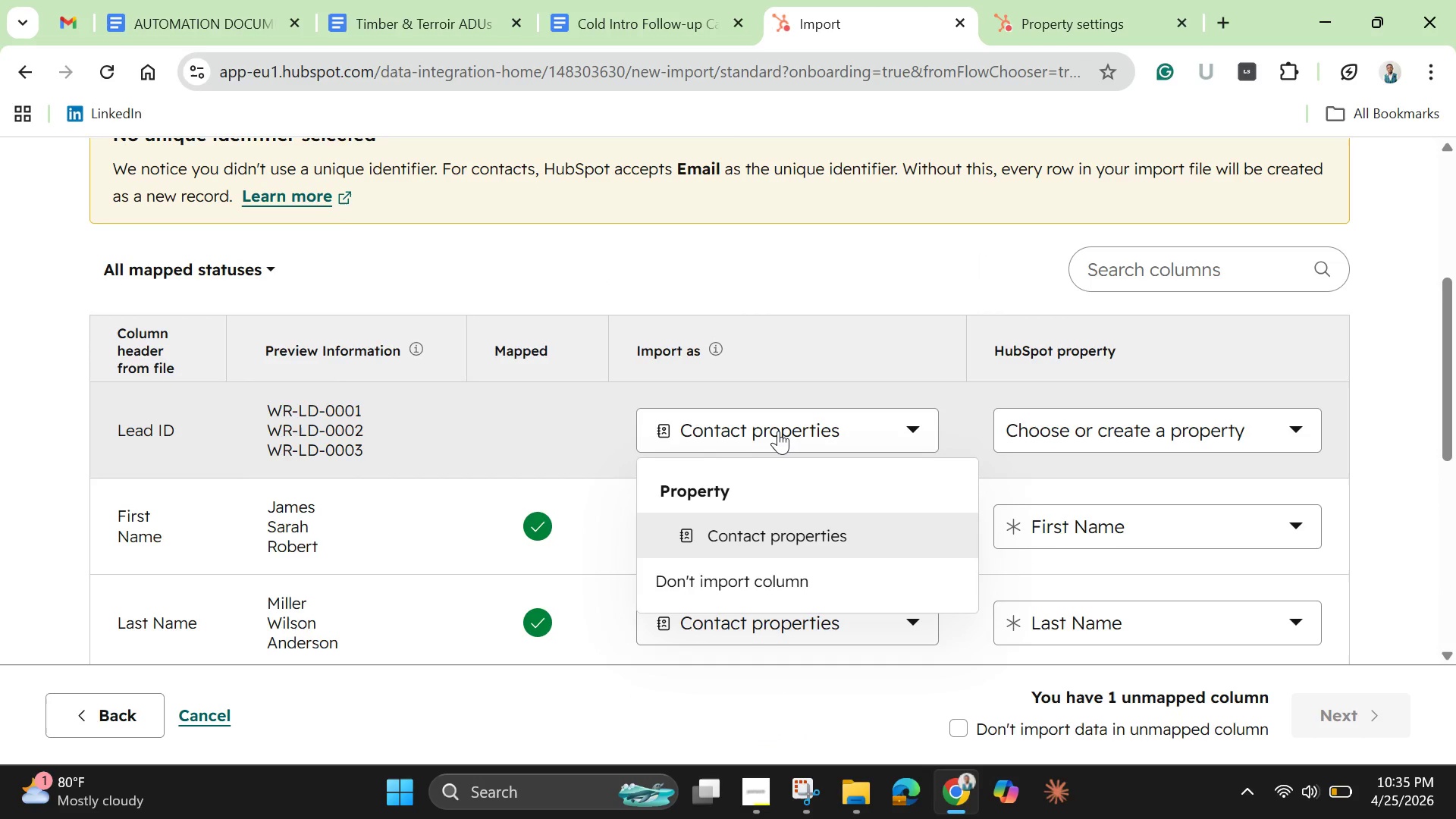 
left_click([778, 431])
 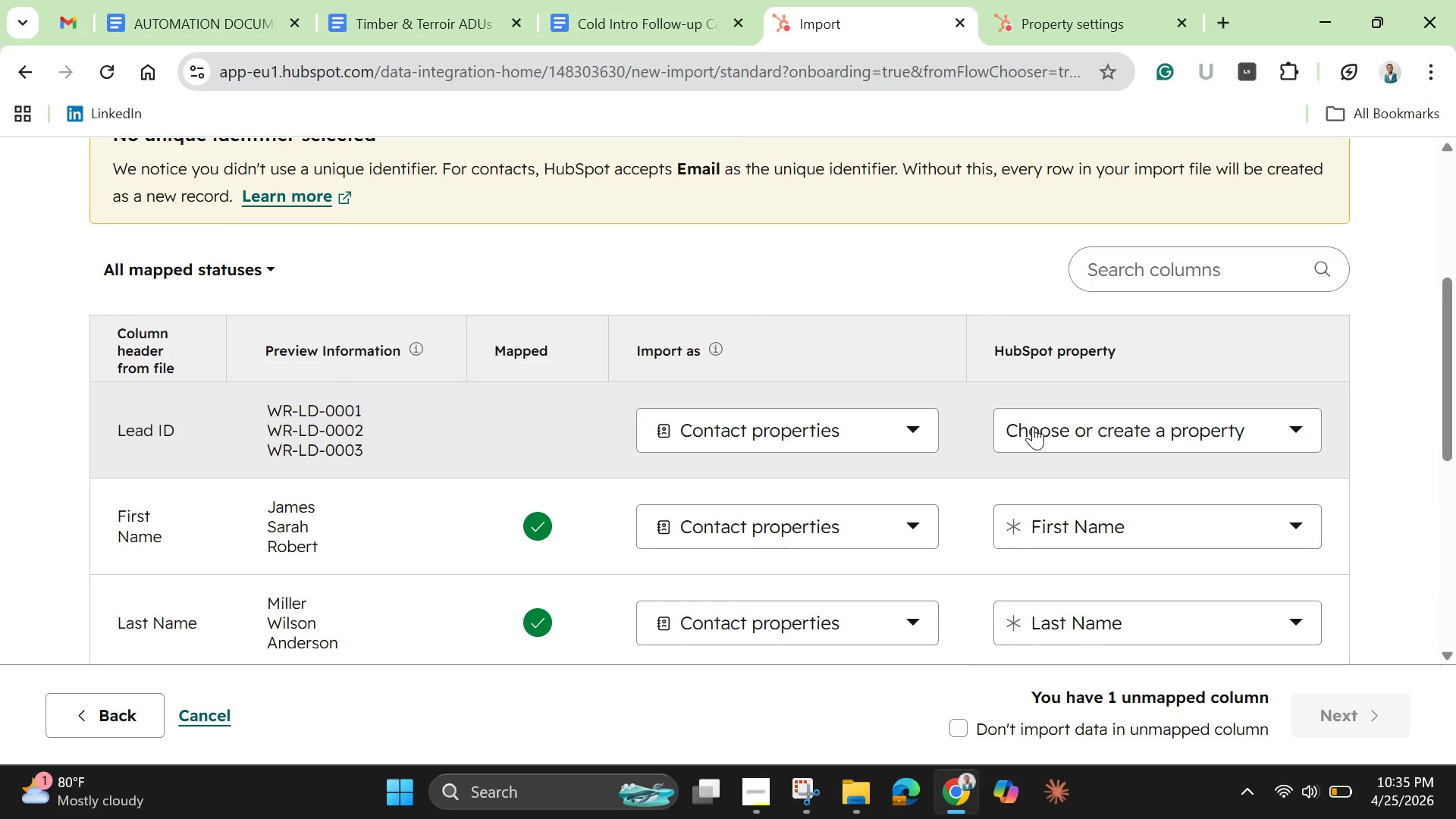 
left_click([1037, 426])
 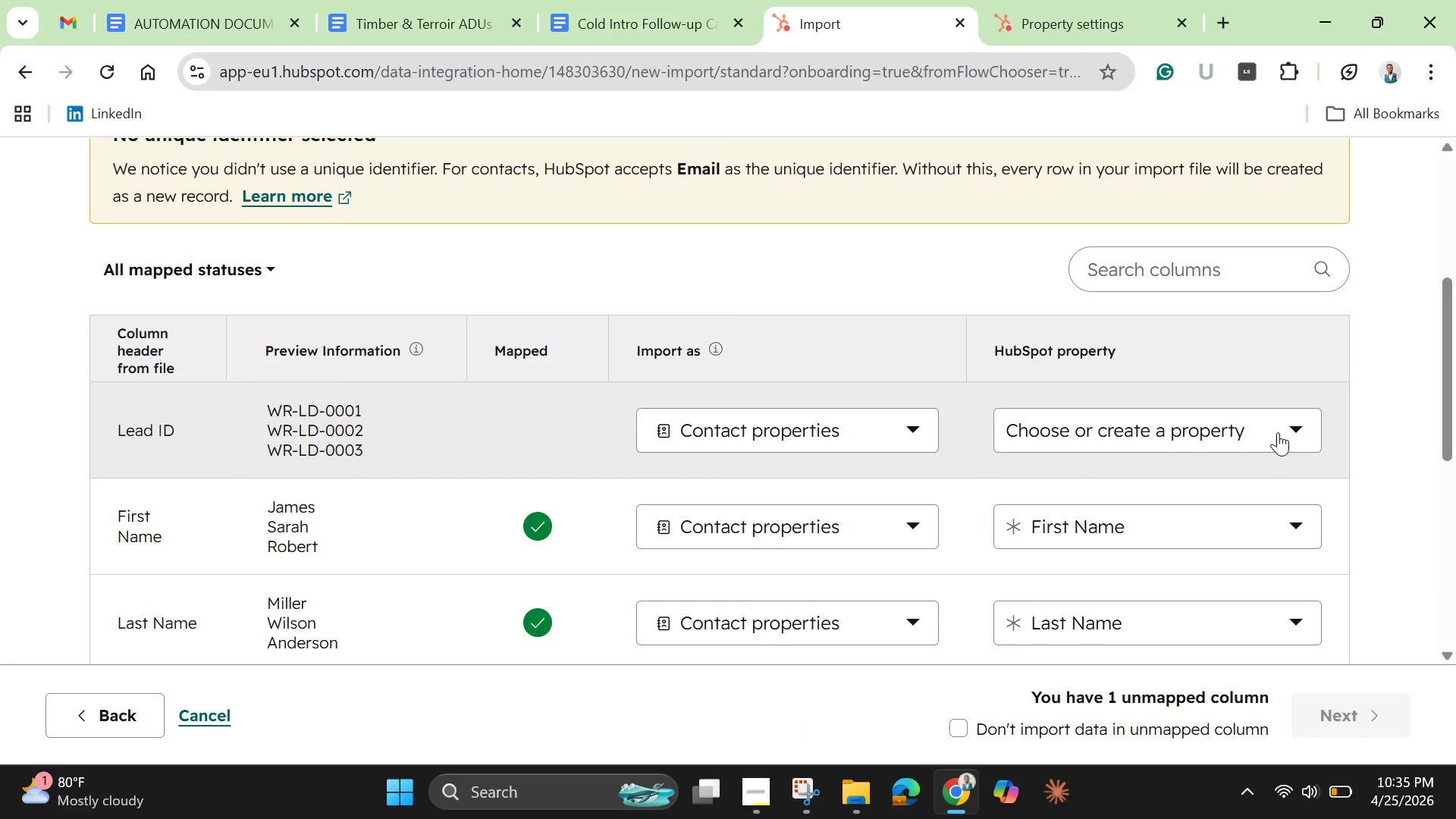 
left_click([1278, 427])
 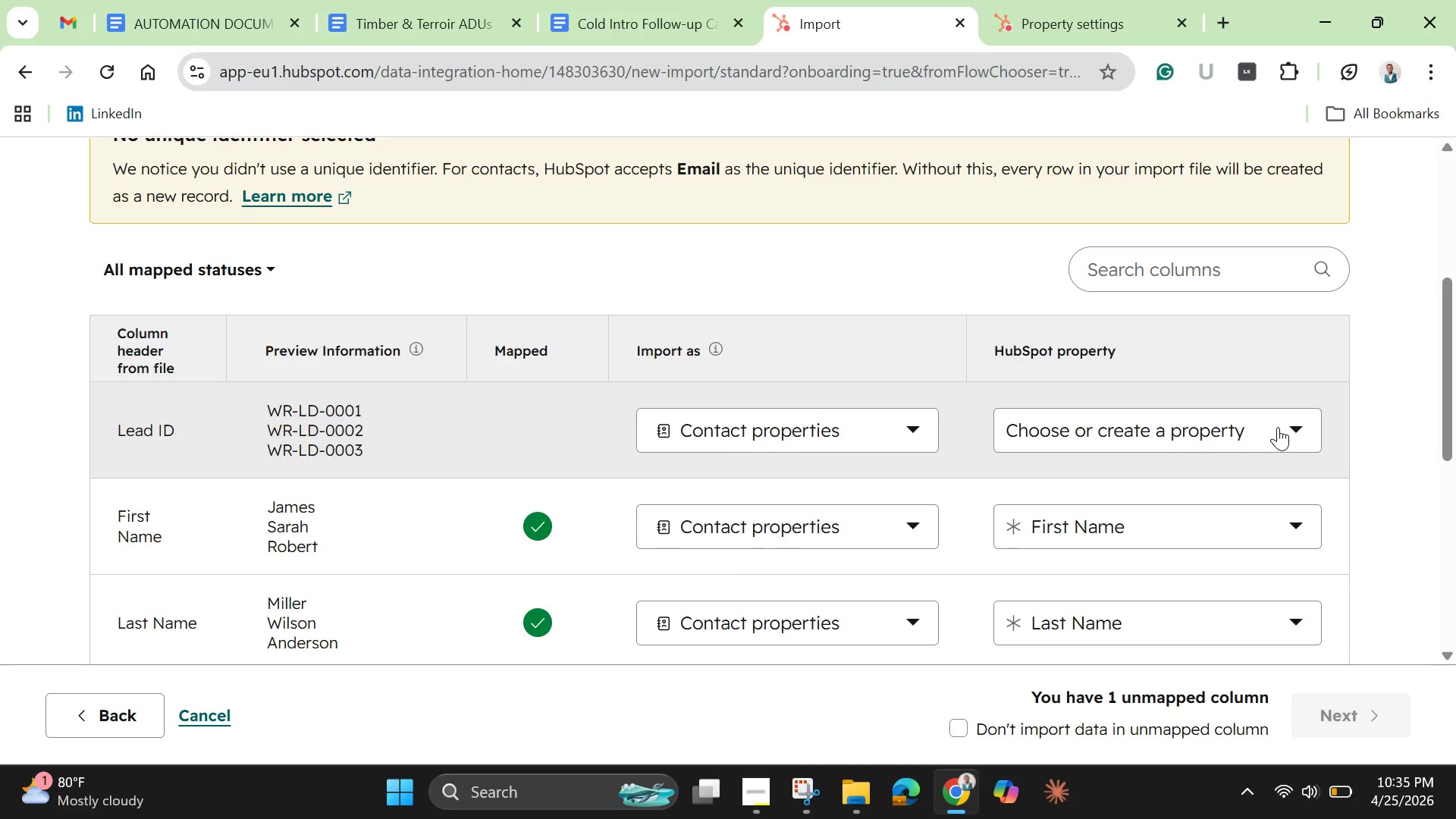 
left_click([1278, 427])
 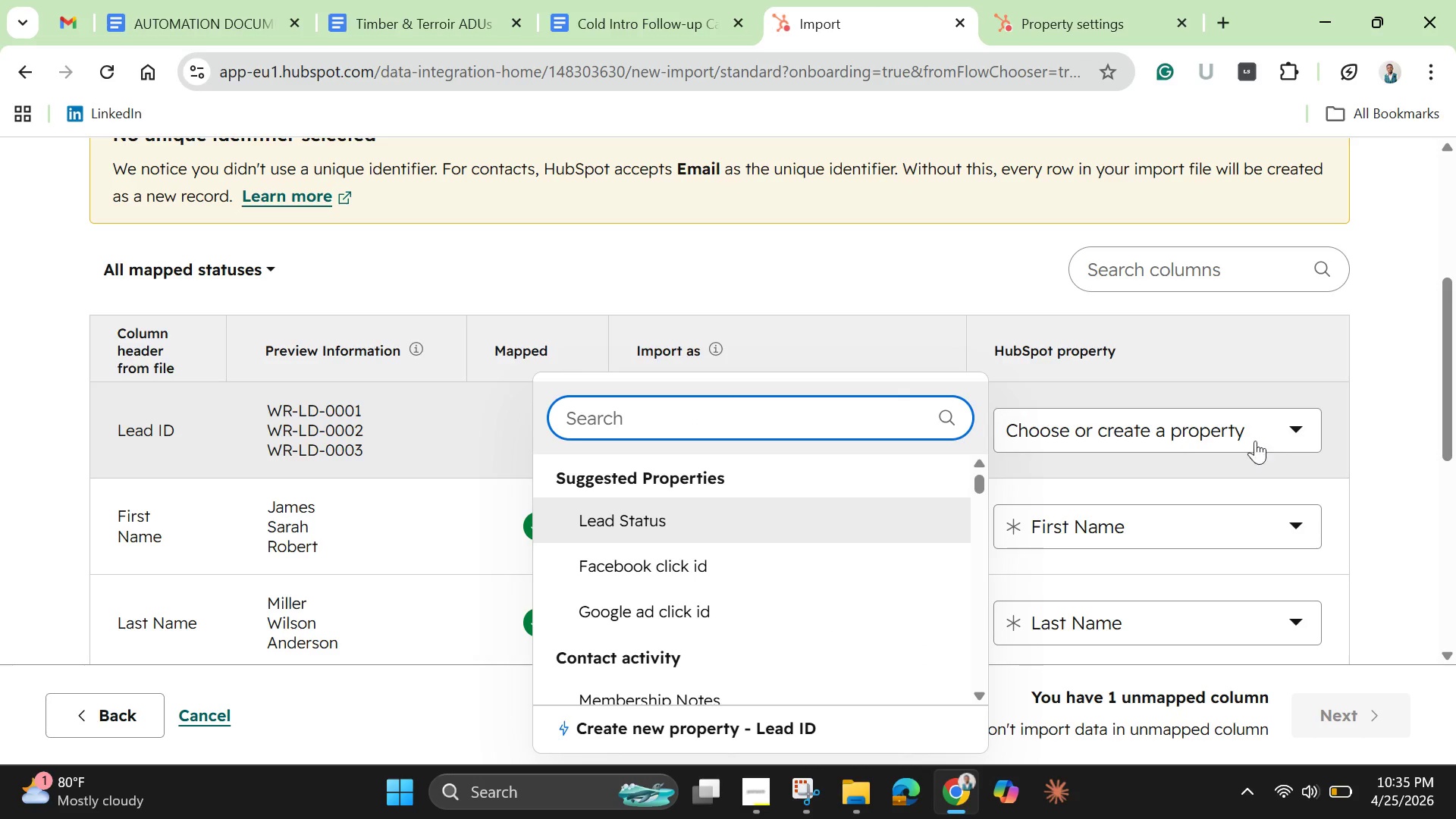 
mouse_move([889, 485])
 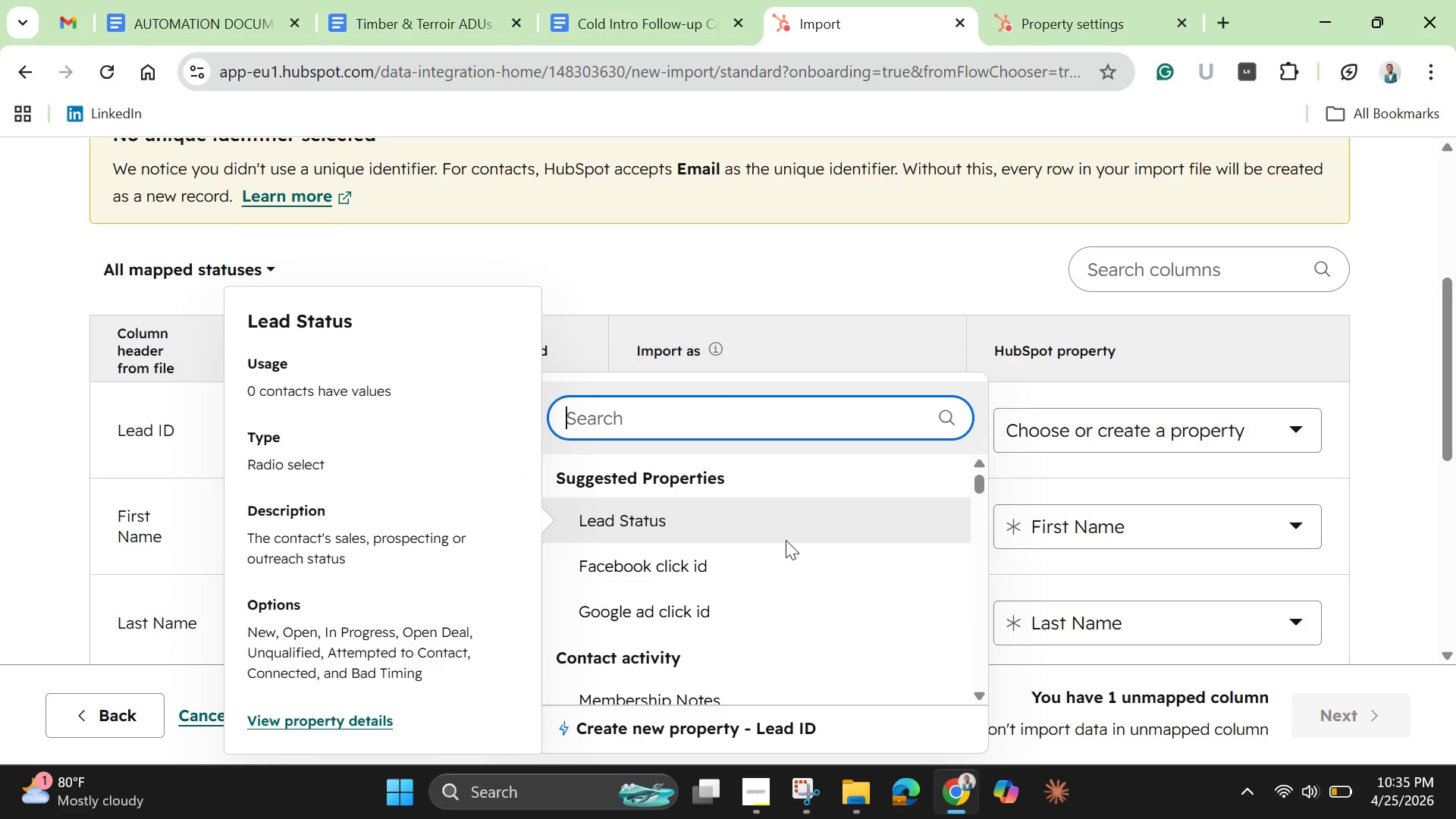 
wait(5.22)
 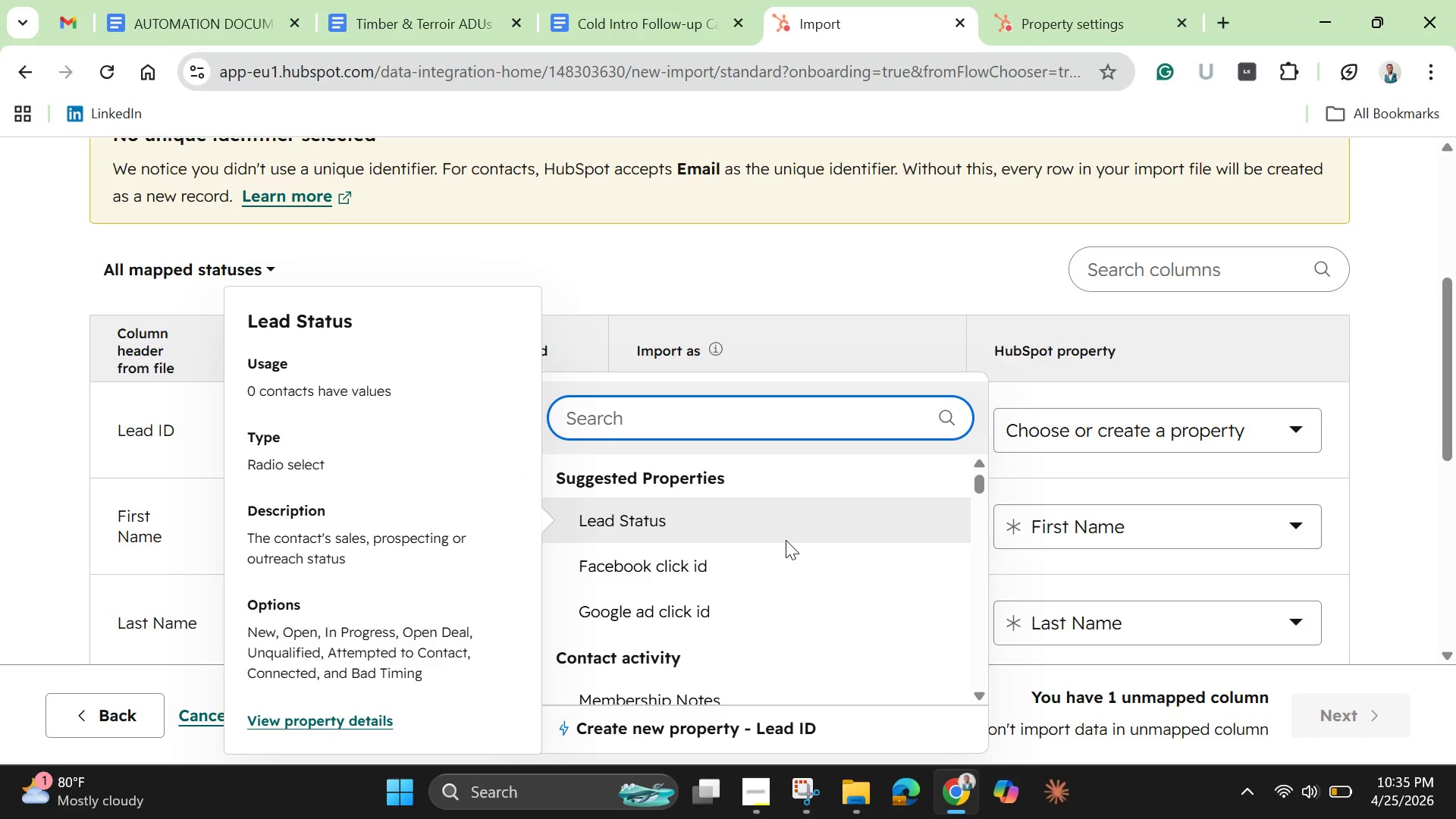 
type(lead)
 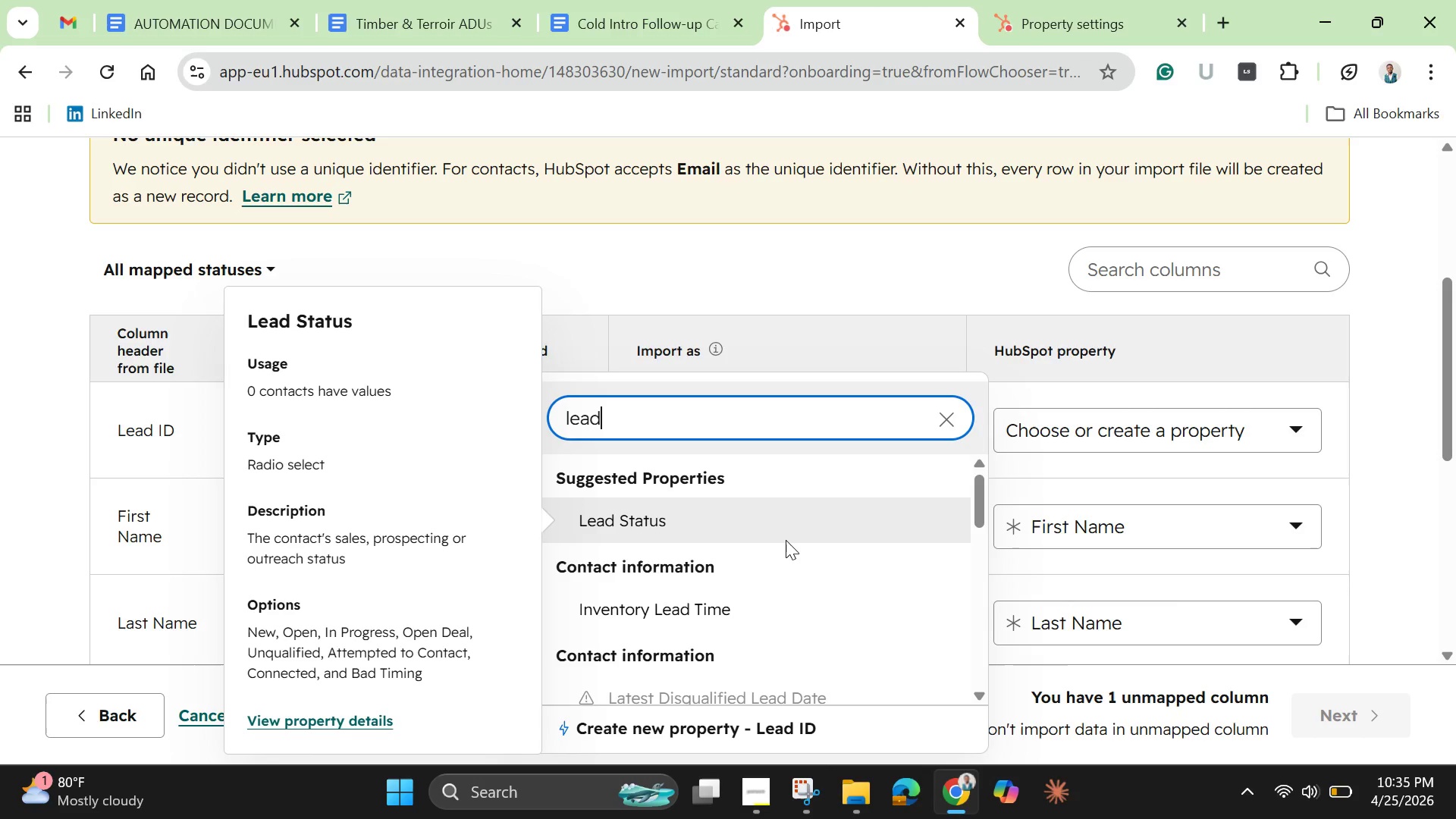 
scroll: coordinate [791, 560], scroll_direction: down, amount: 6.0
 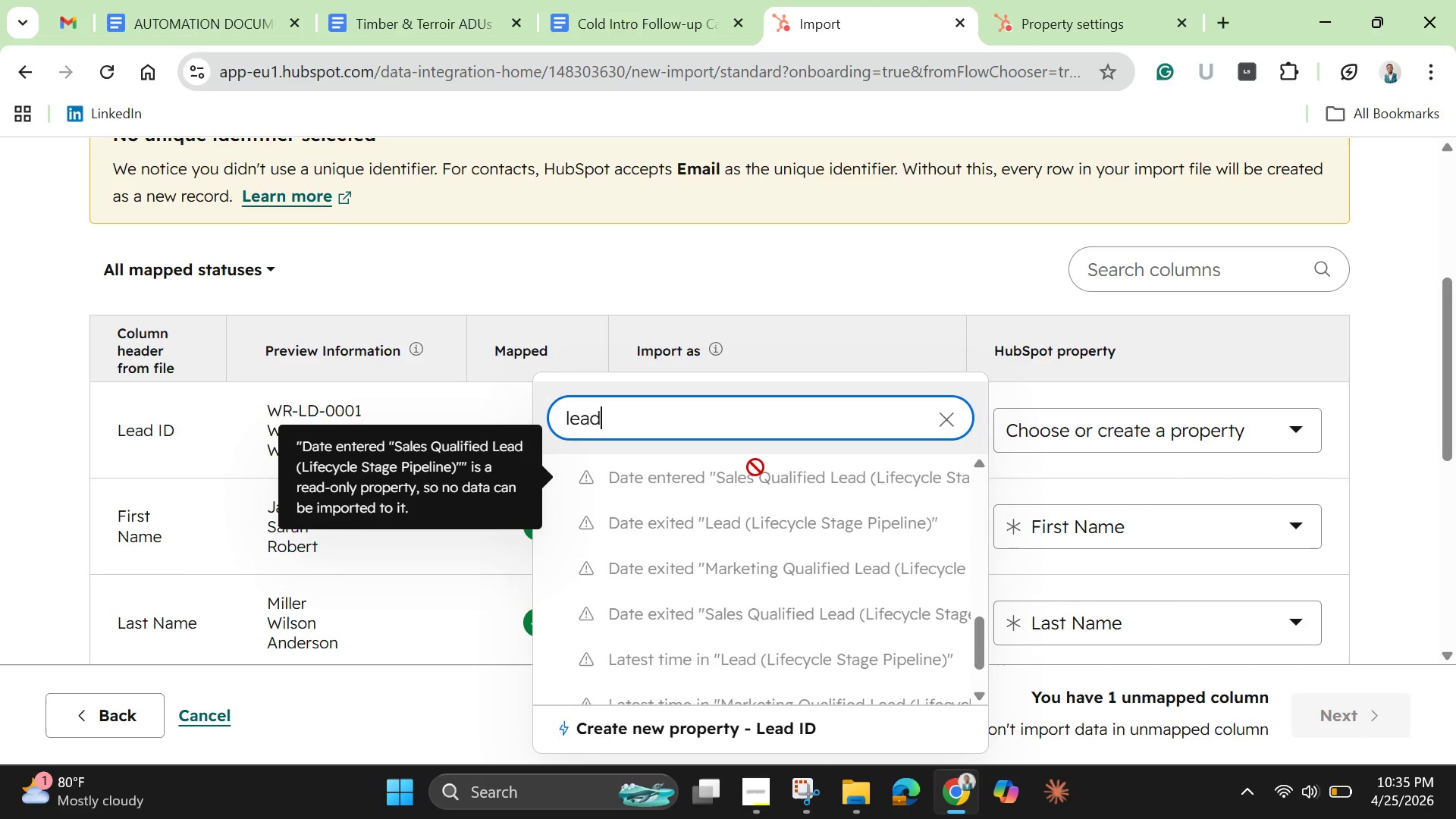 
type( id)
 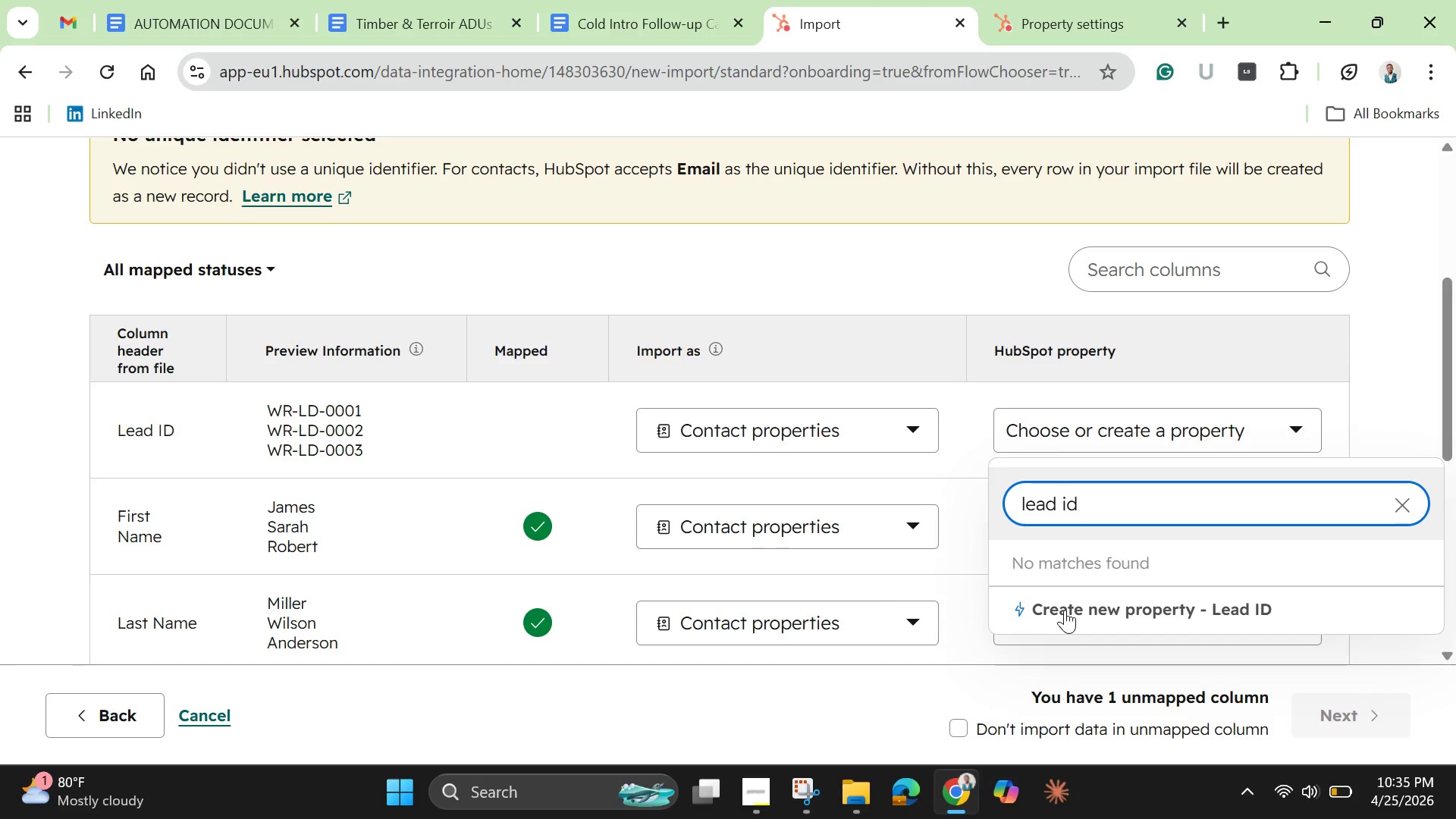 
wait(10.05)
 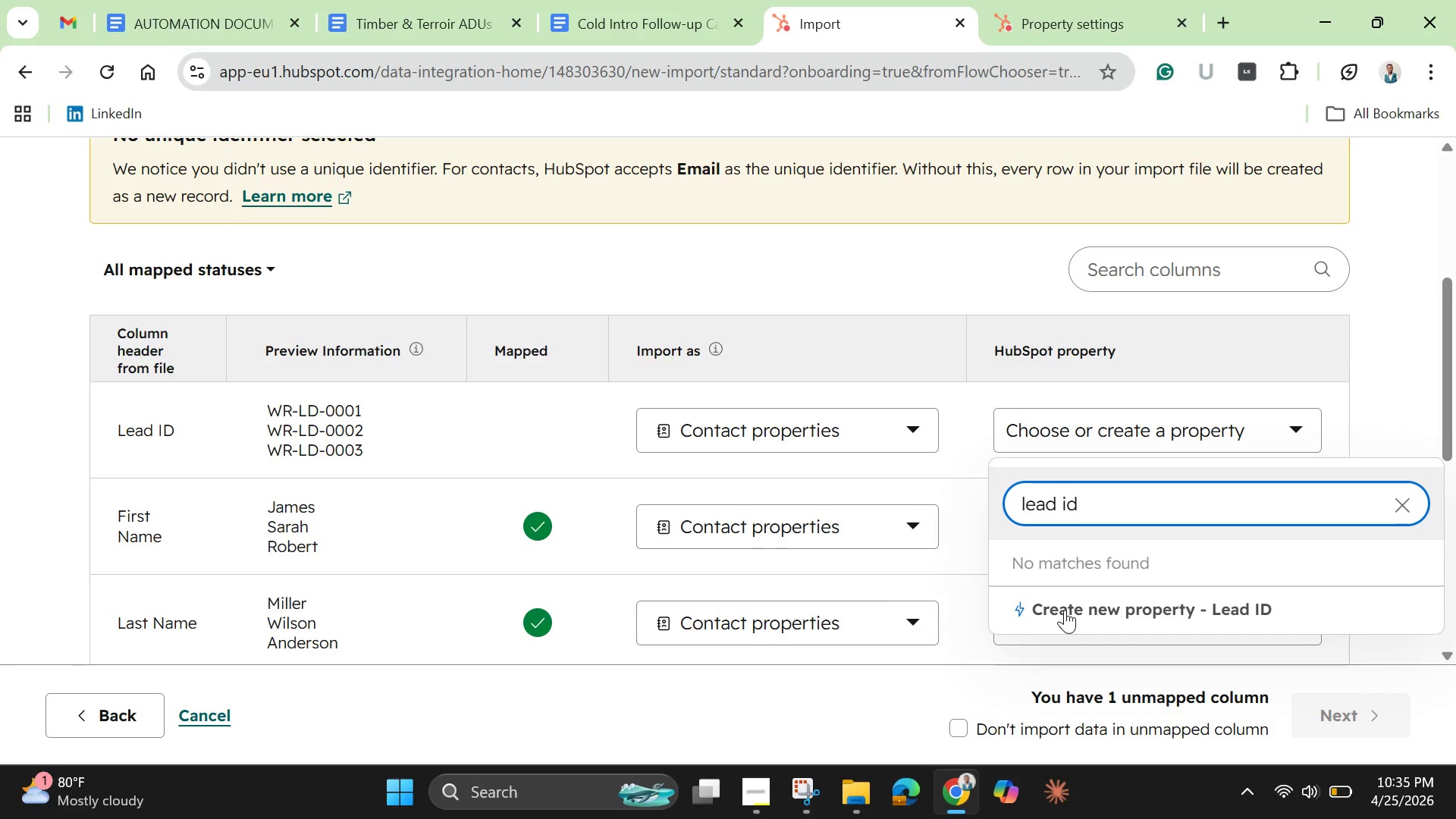 
left_click([117, 74])
 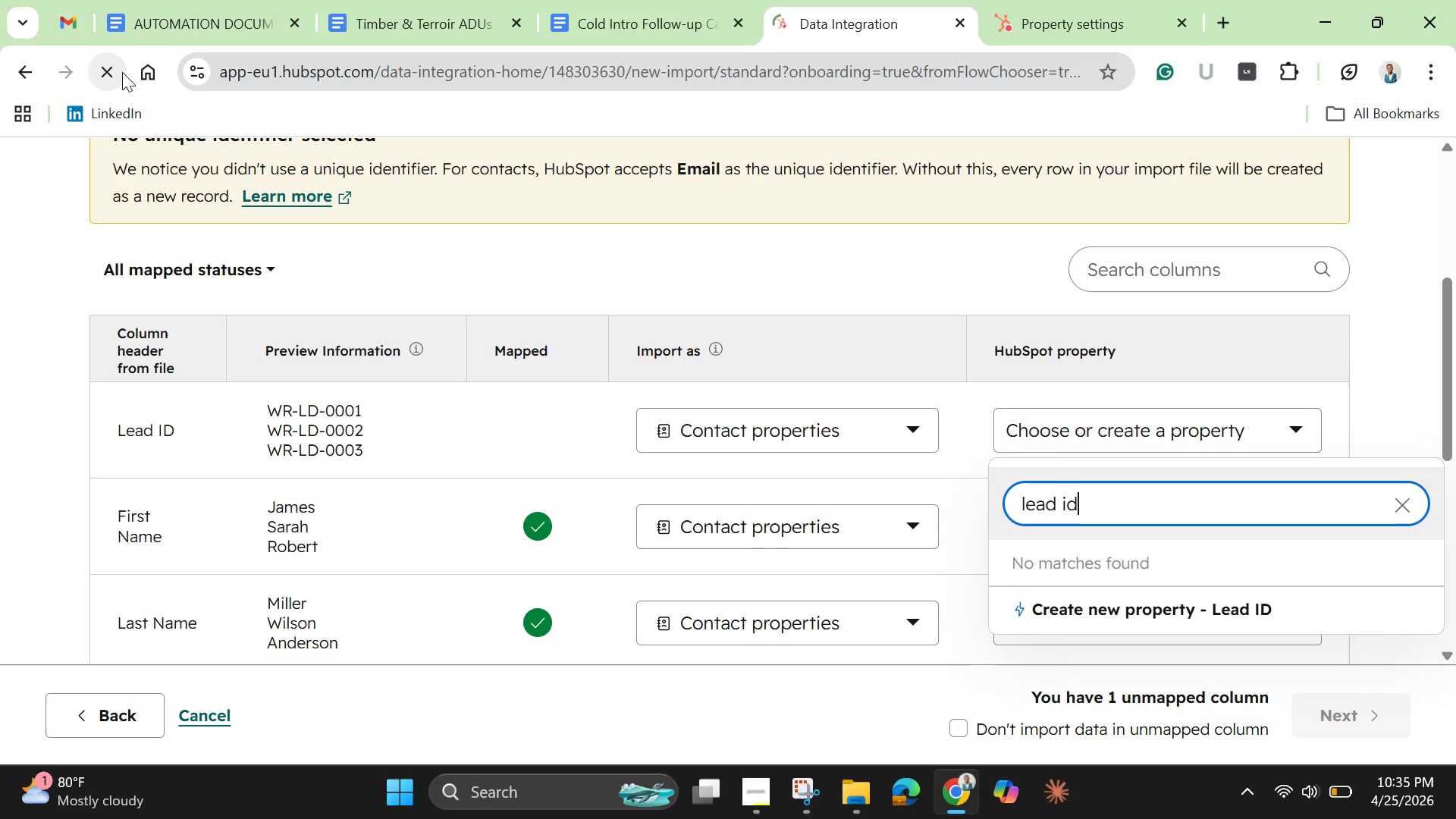 
mouse_move([111, 55])
 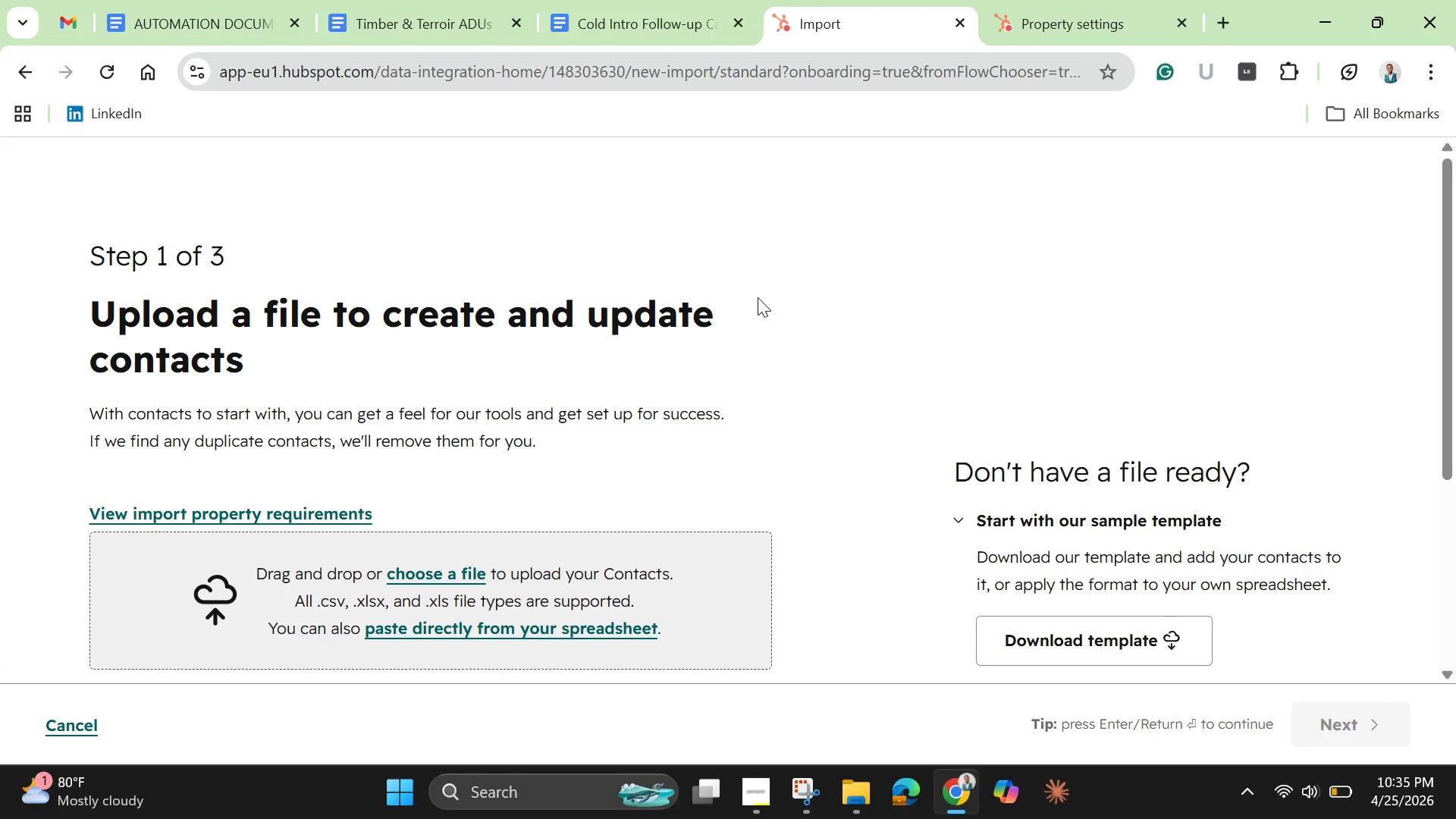 
scroll: coordinate [667, 445], scroll_direction: down, amount: 1.0
 